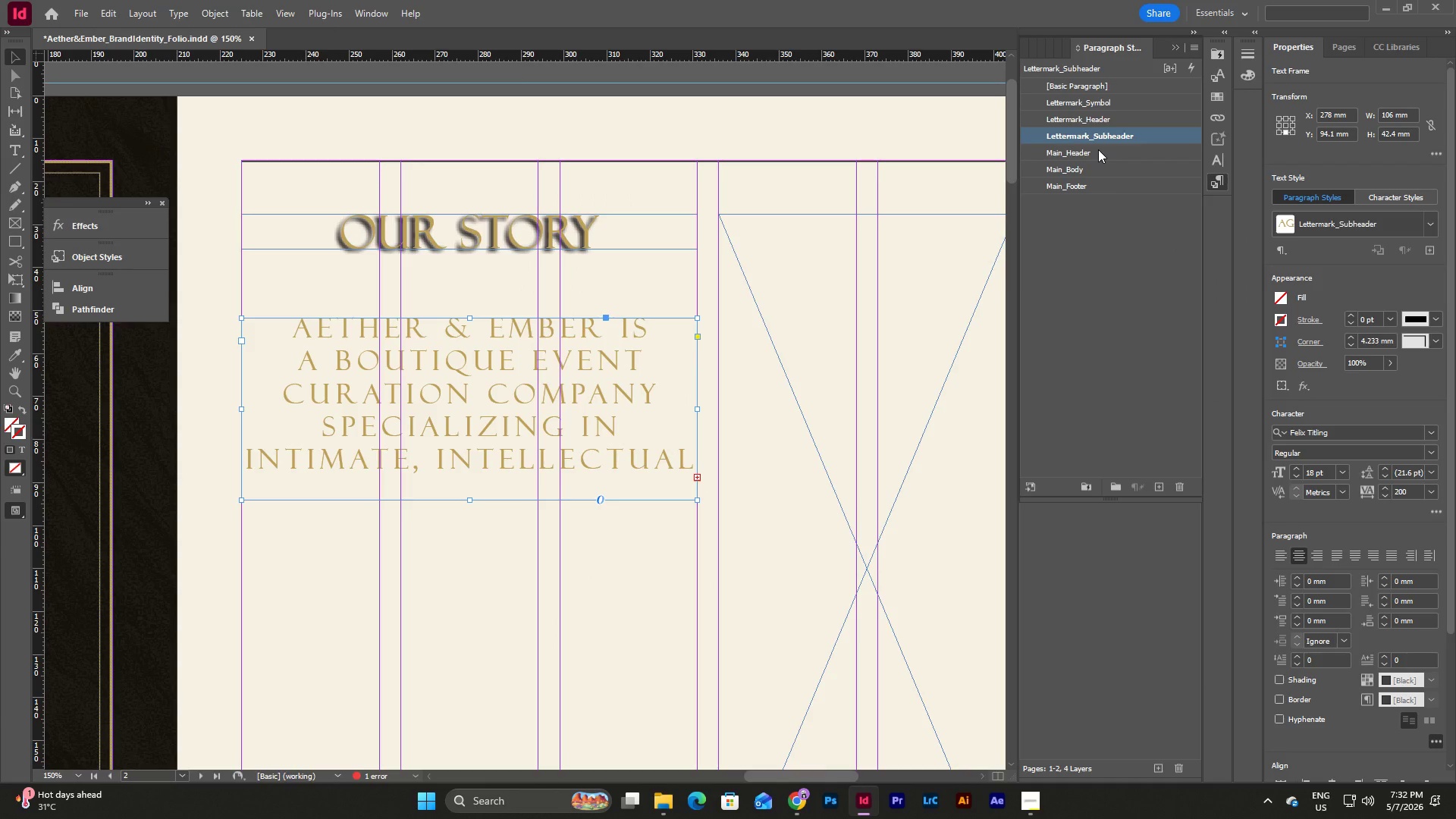 
double_click([1098, 149])
 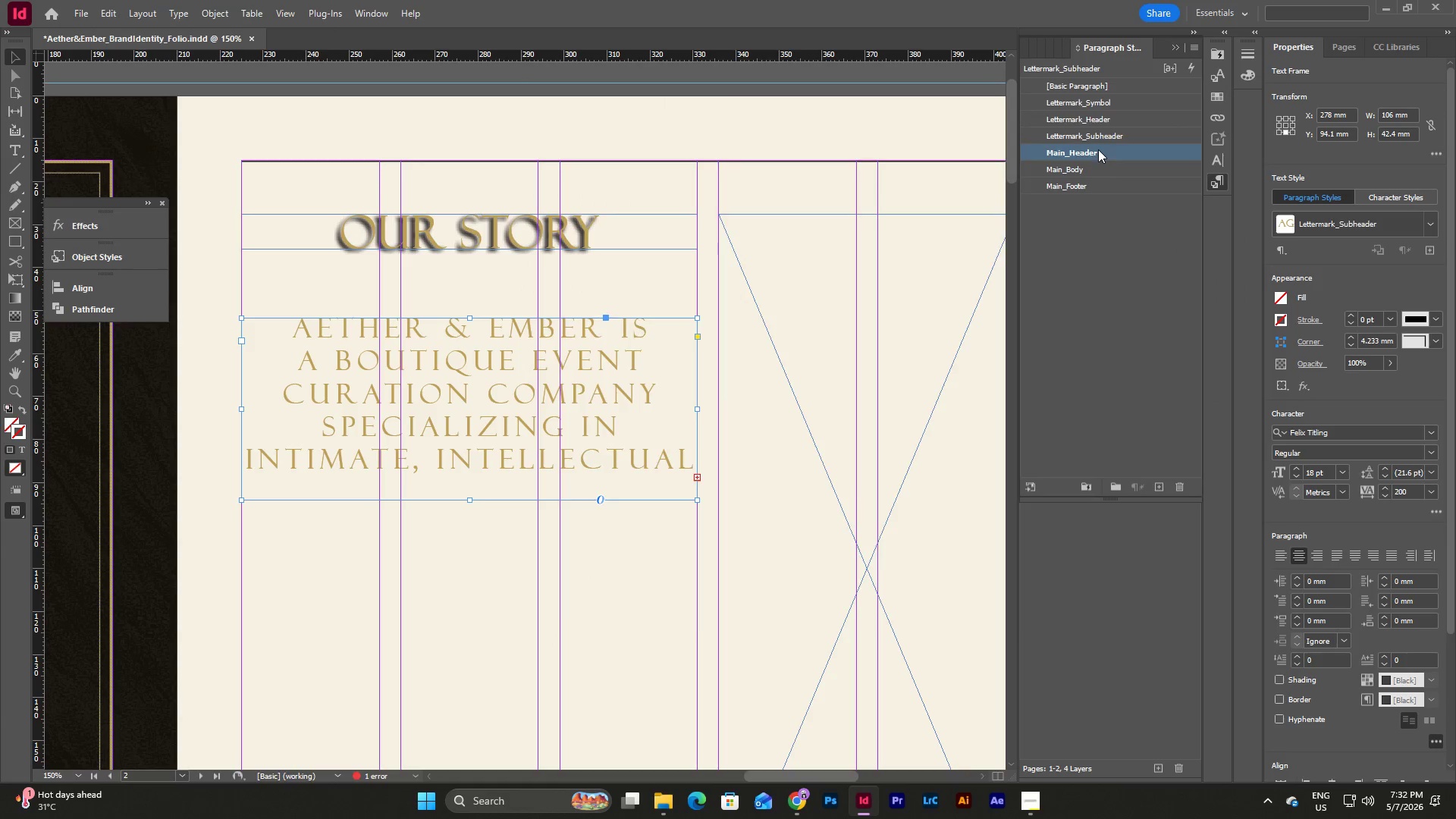 
triple_click([1098, 149])
 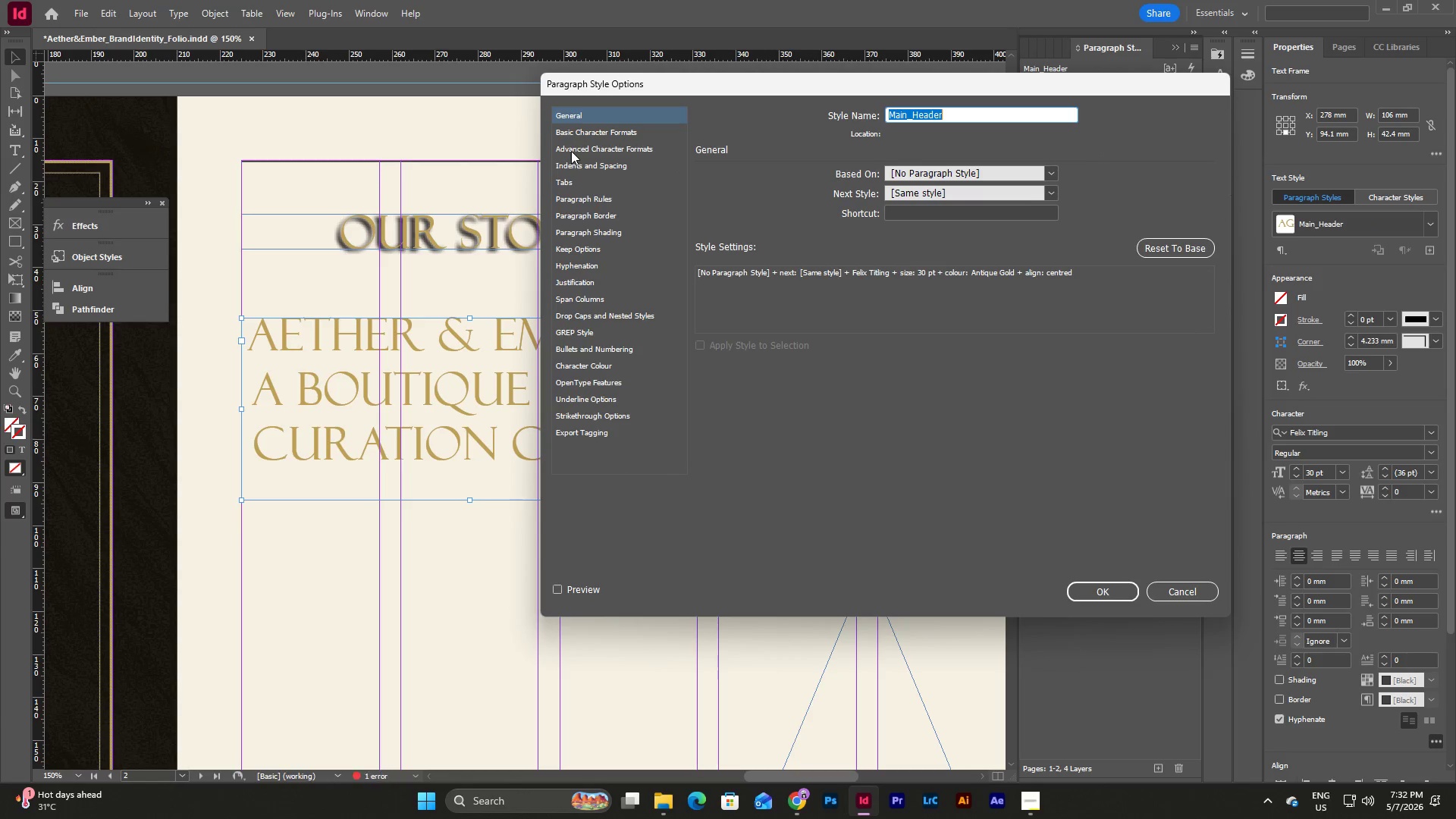 
left_click([579, 135])
 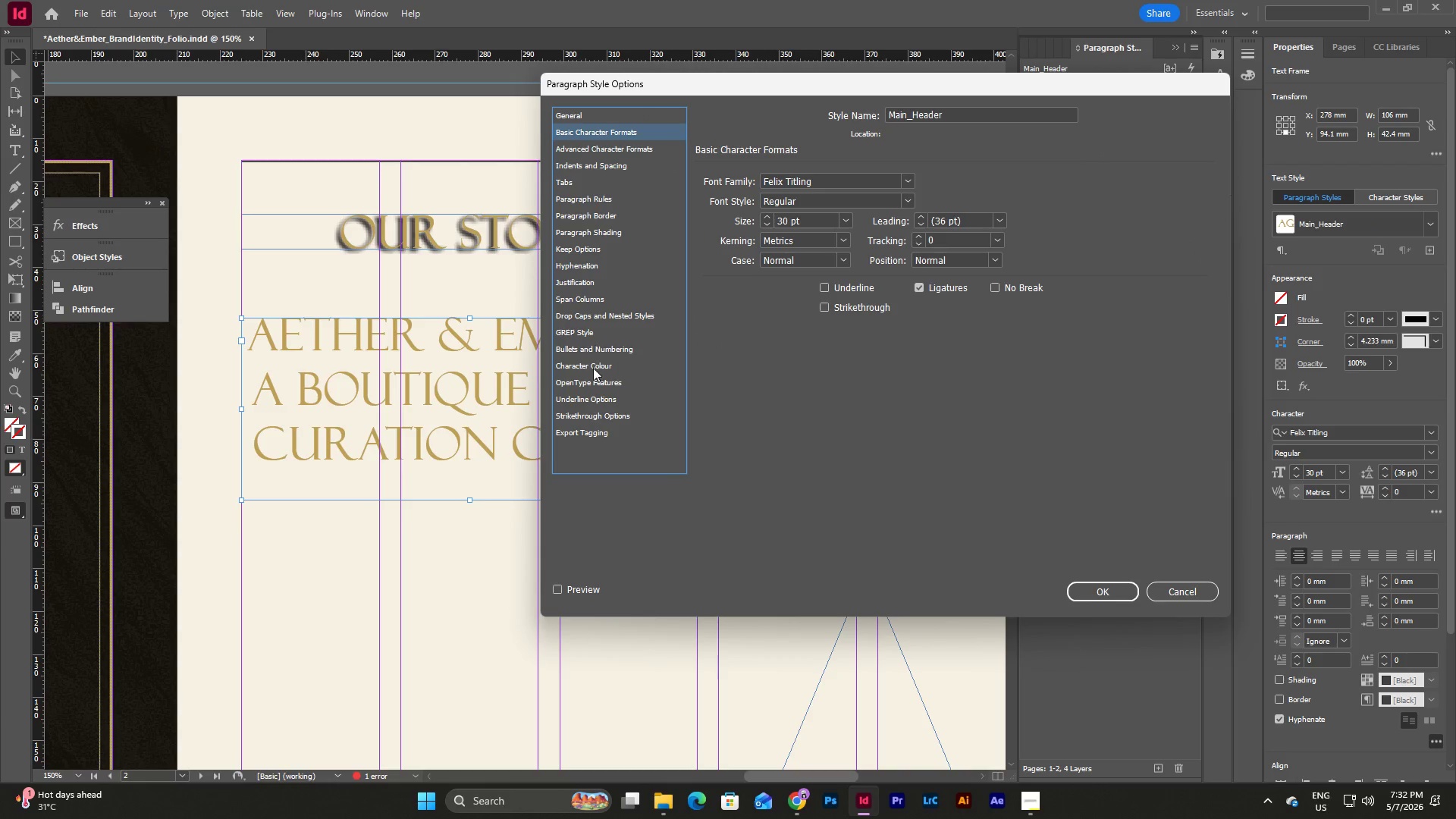 
left_click([592, 380])
 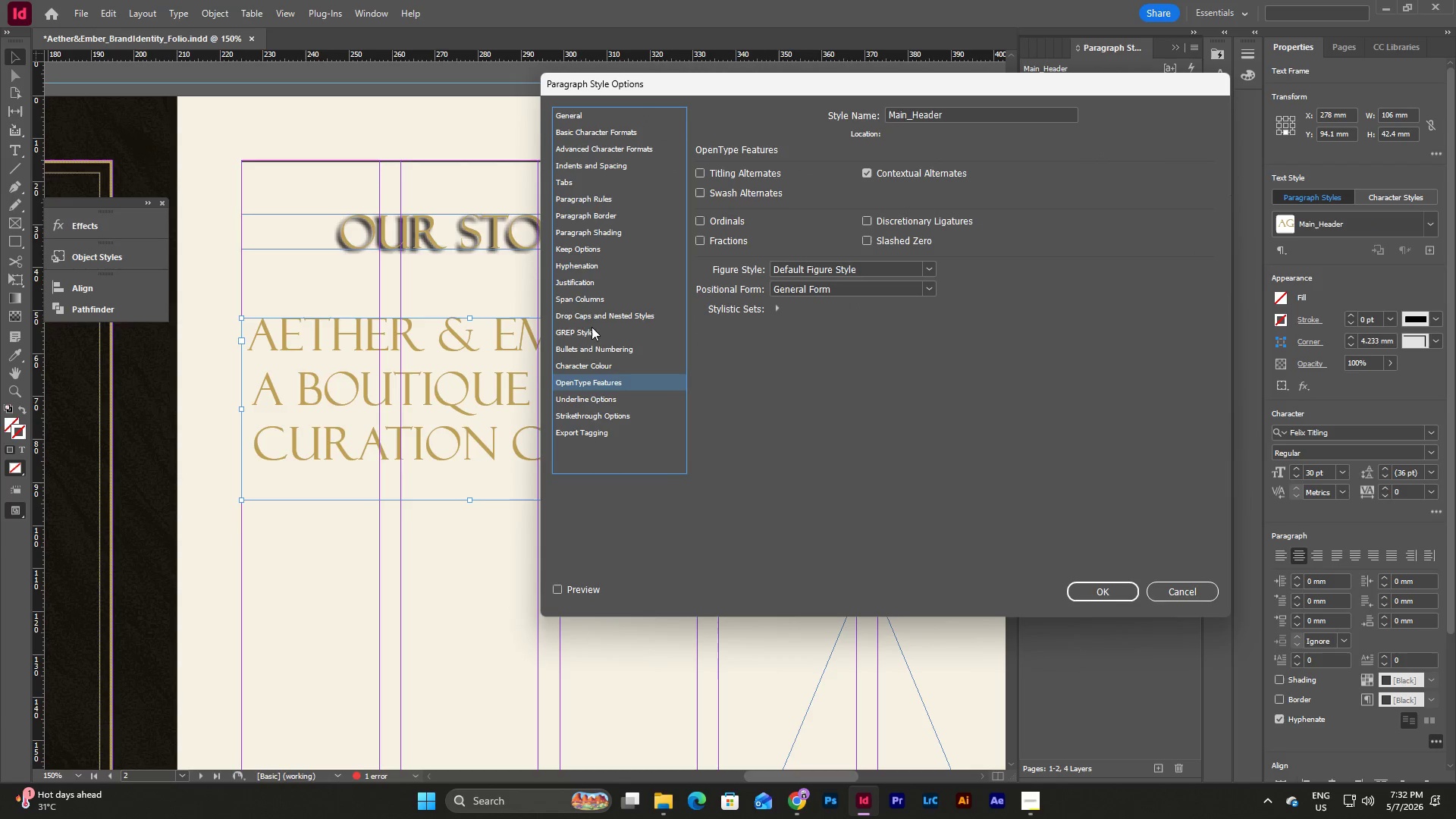 
left_click([585, 259])
 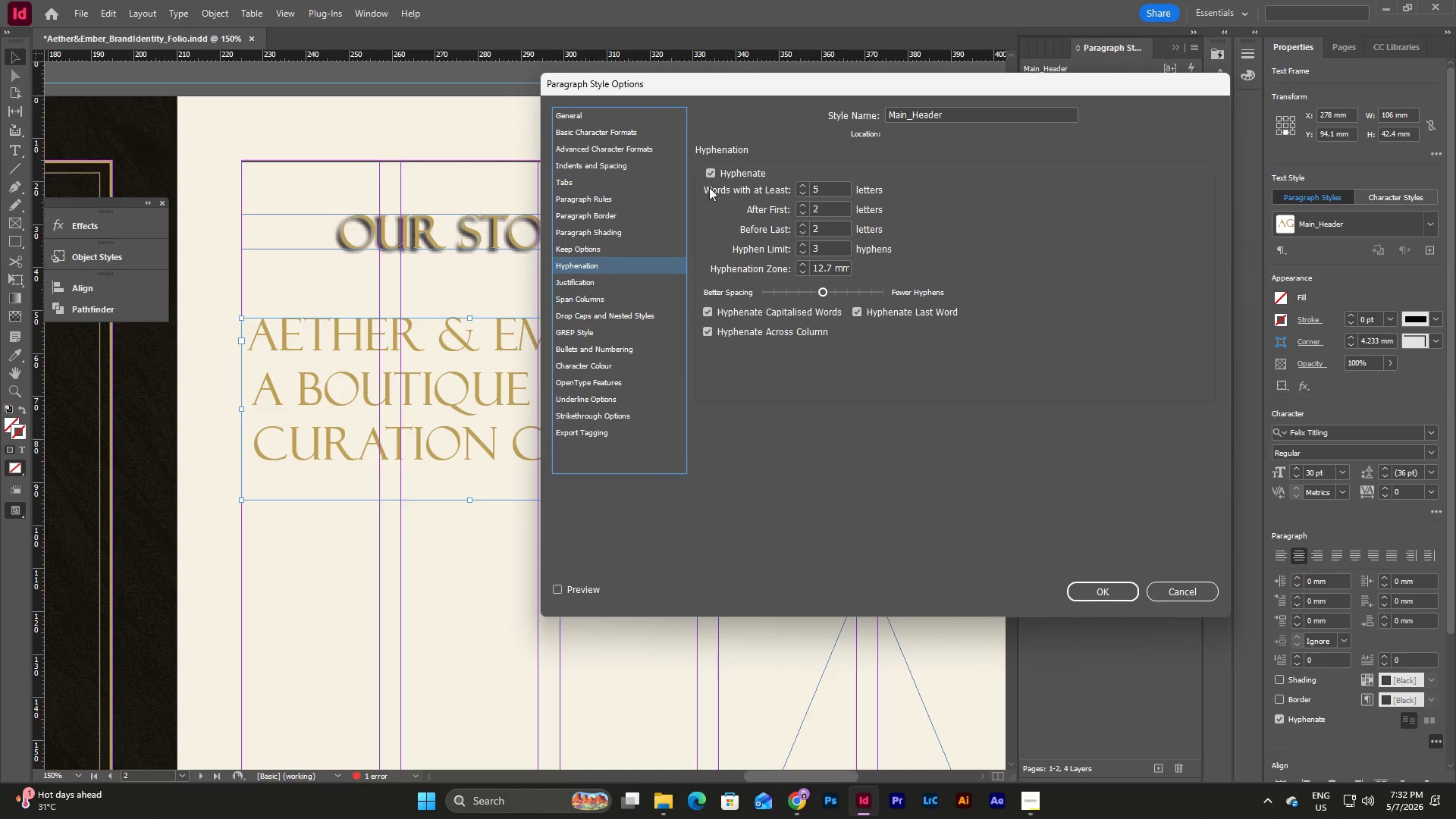 
left_click([710, 168])
 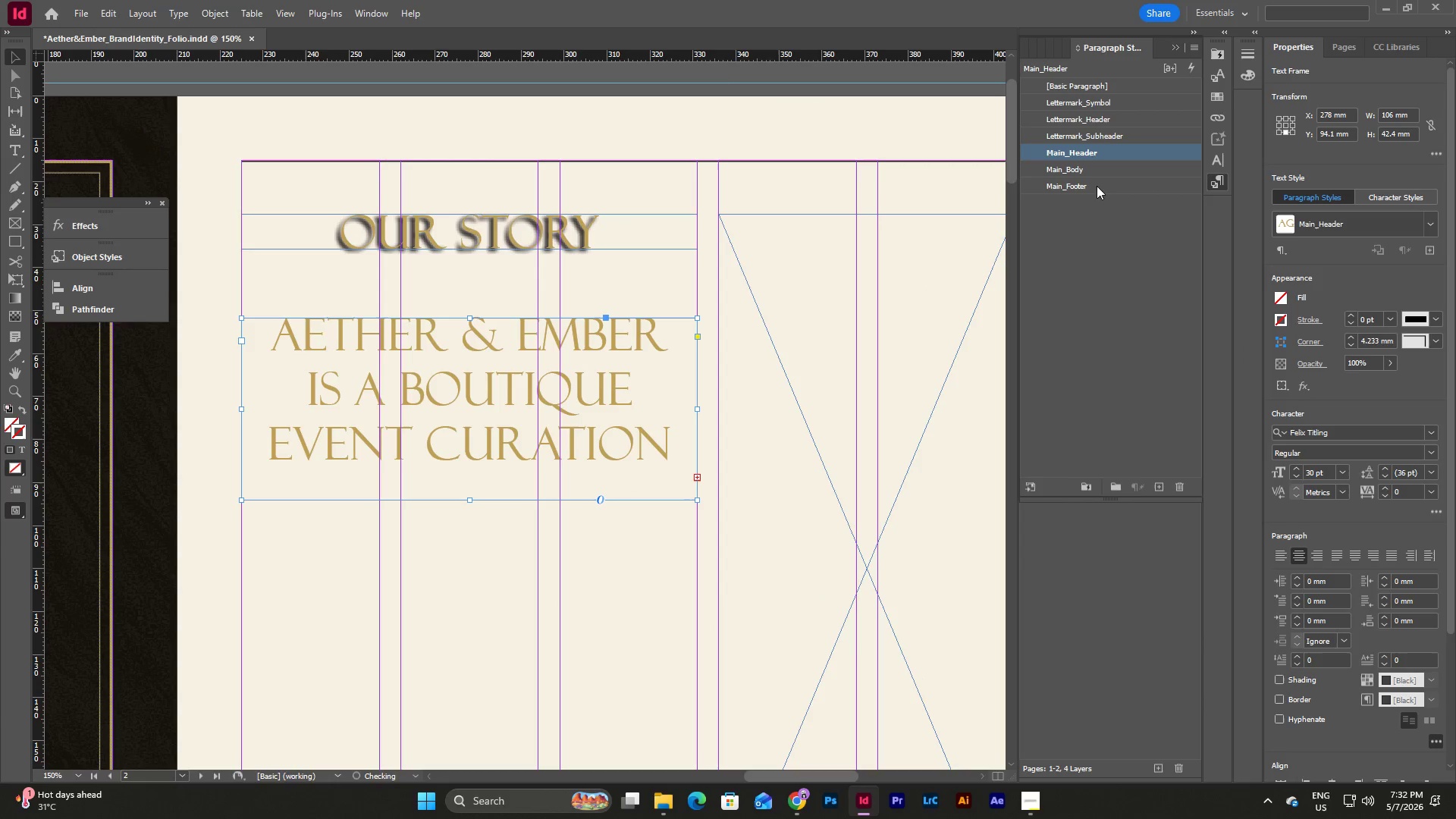 
double_click([1096, 165])
 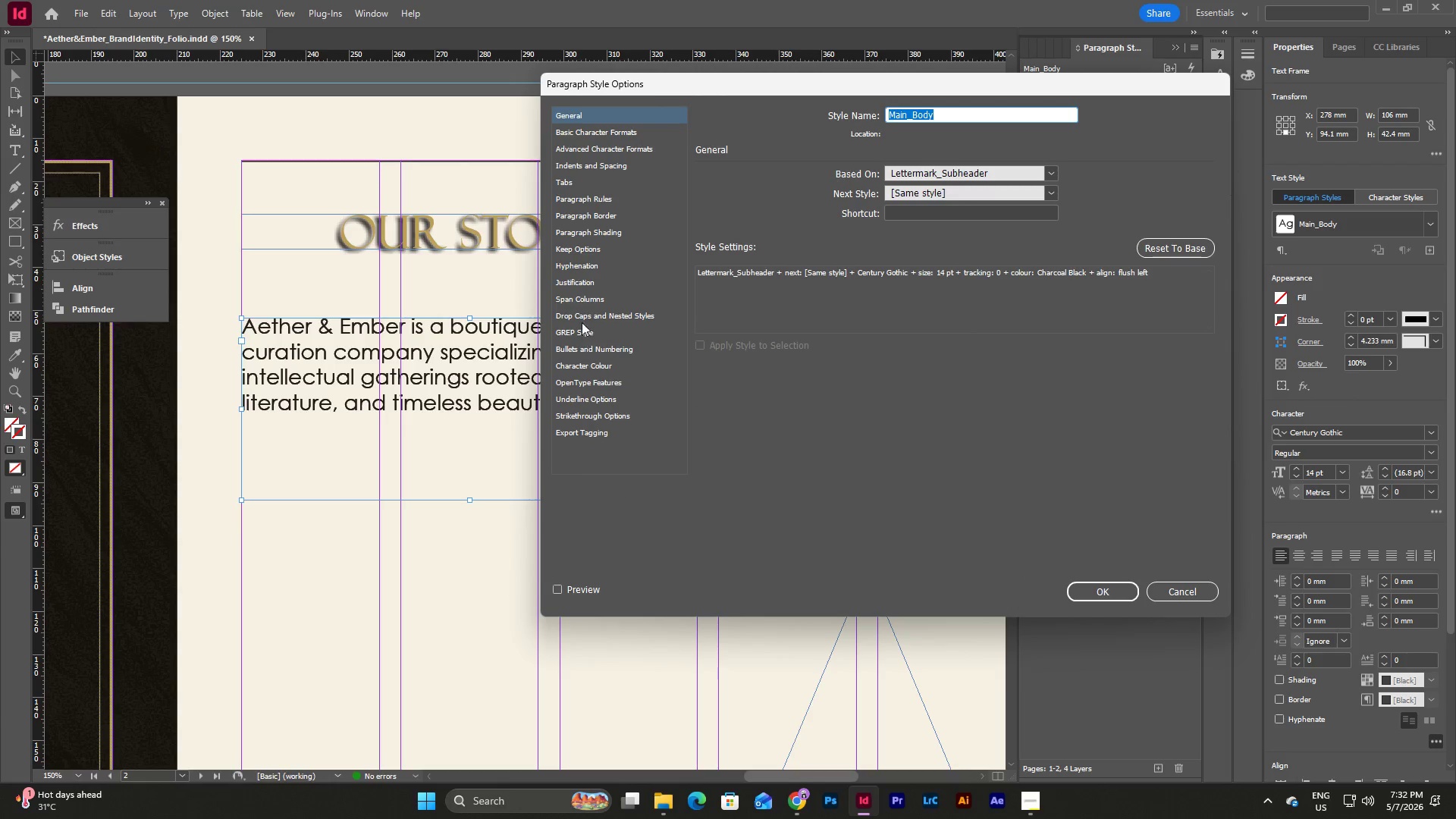 
left_click([587, 267])
 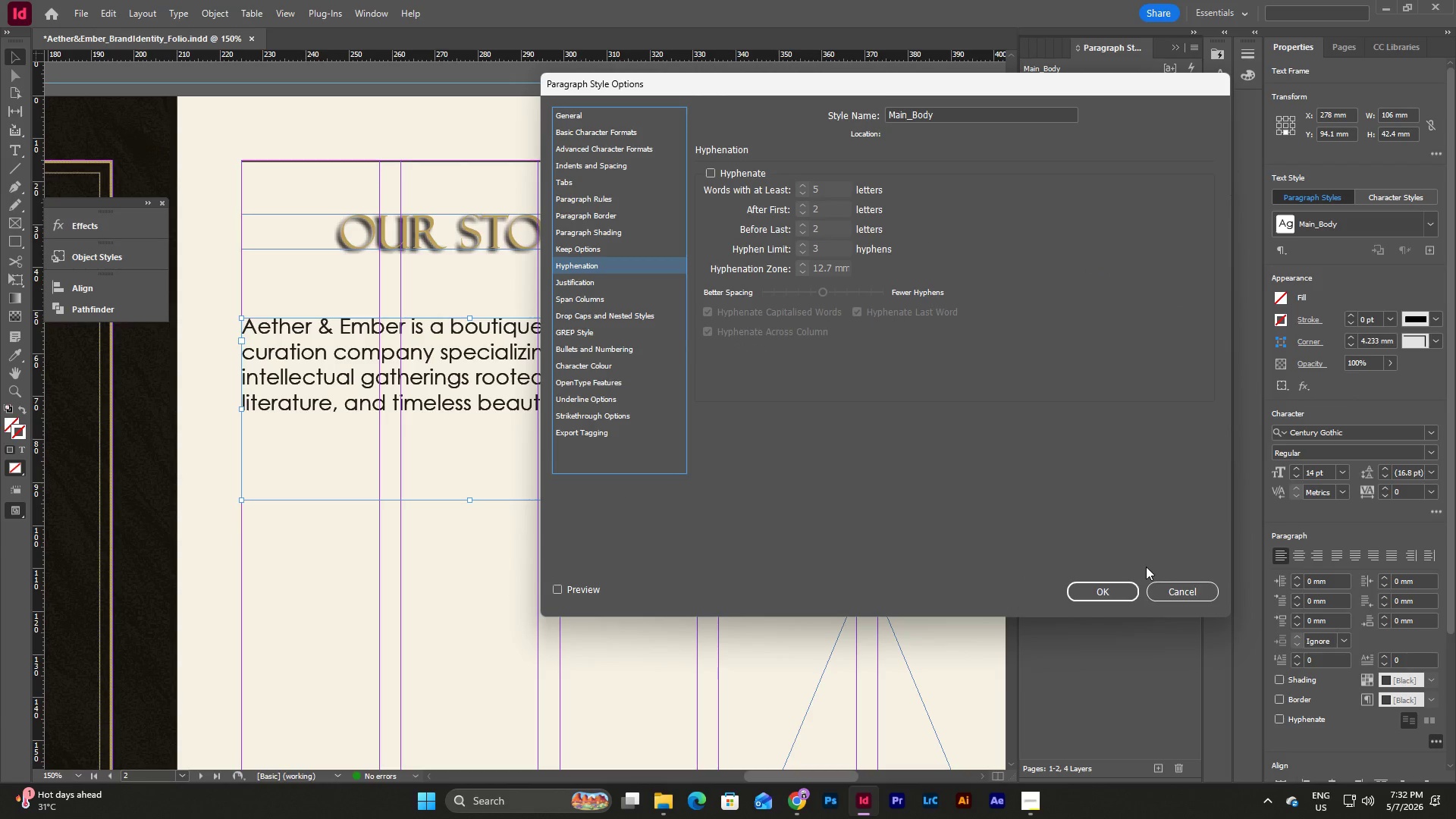 
left_click([1168, 582])
 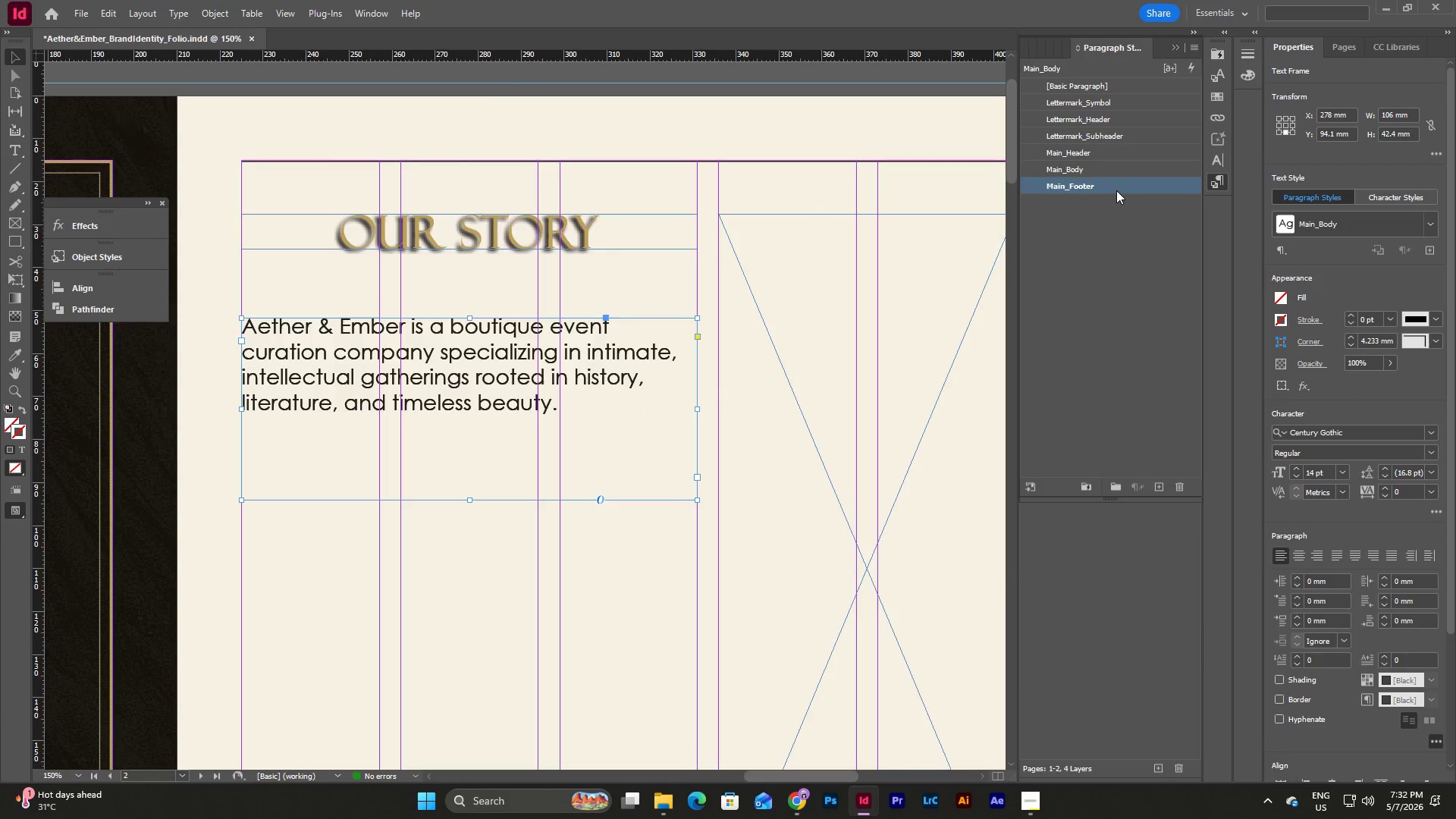 
double_click([1116, 190])
 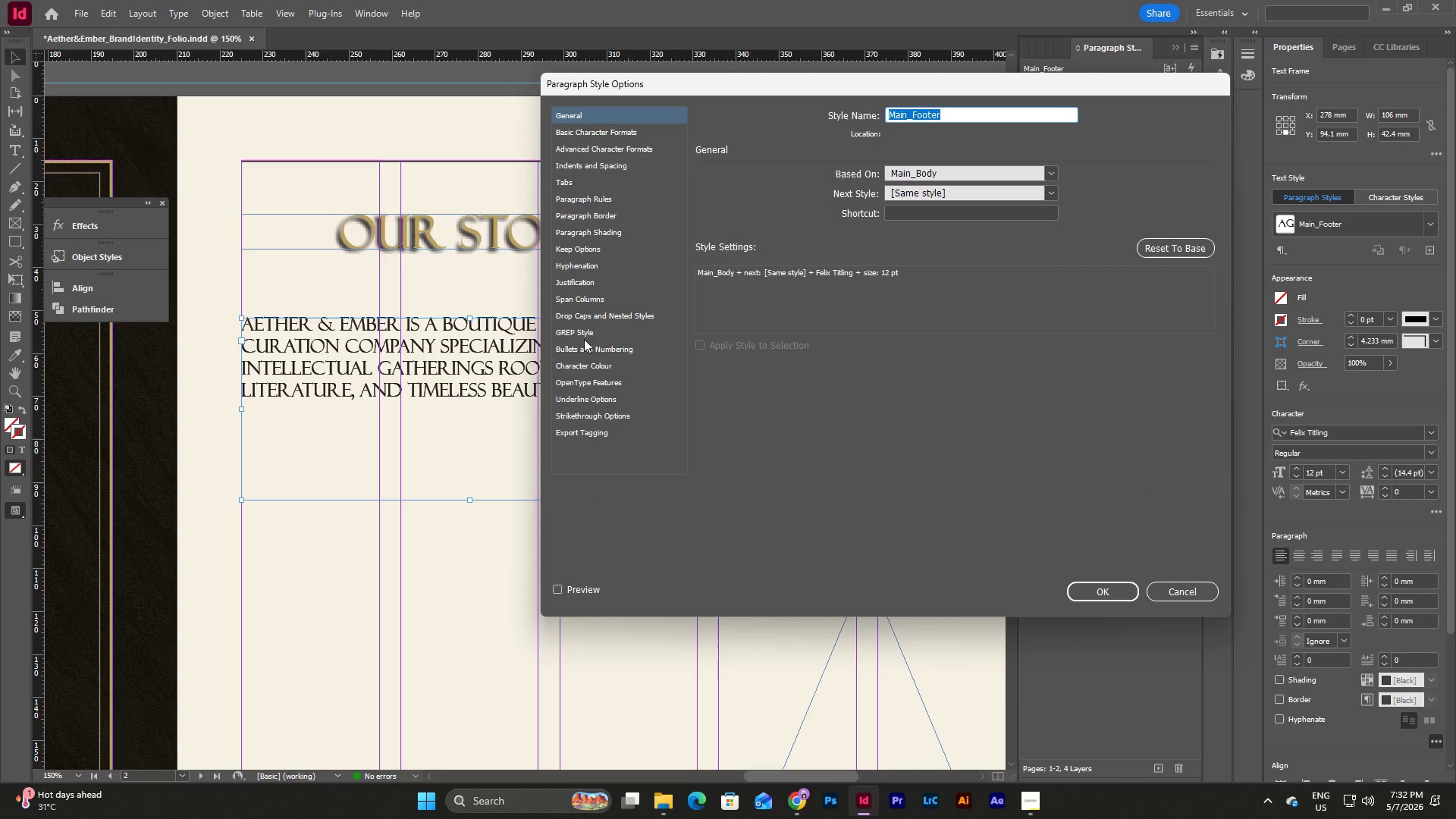 
left_click([580, 262])
 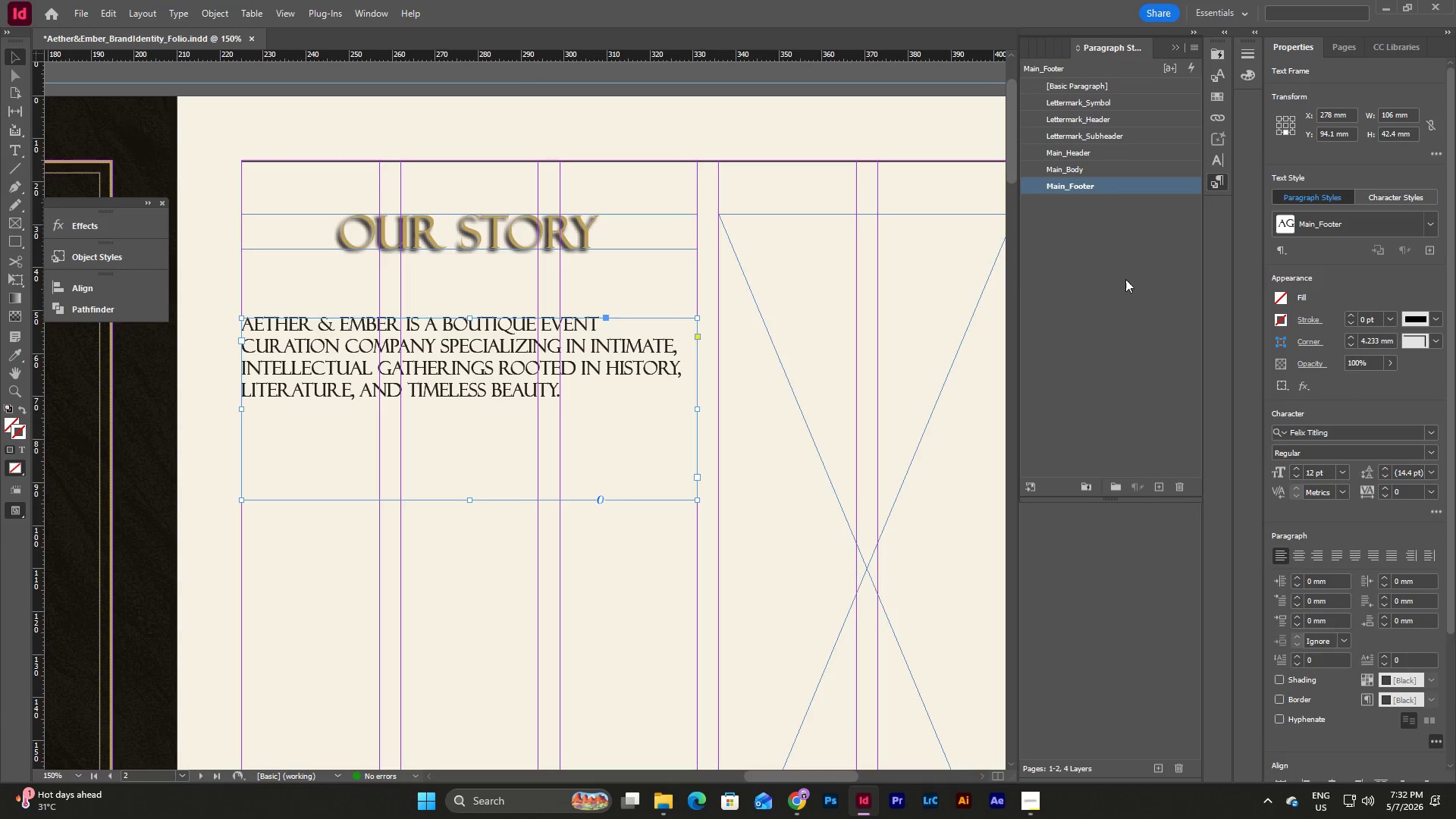 
left_click([1092, 168])
 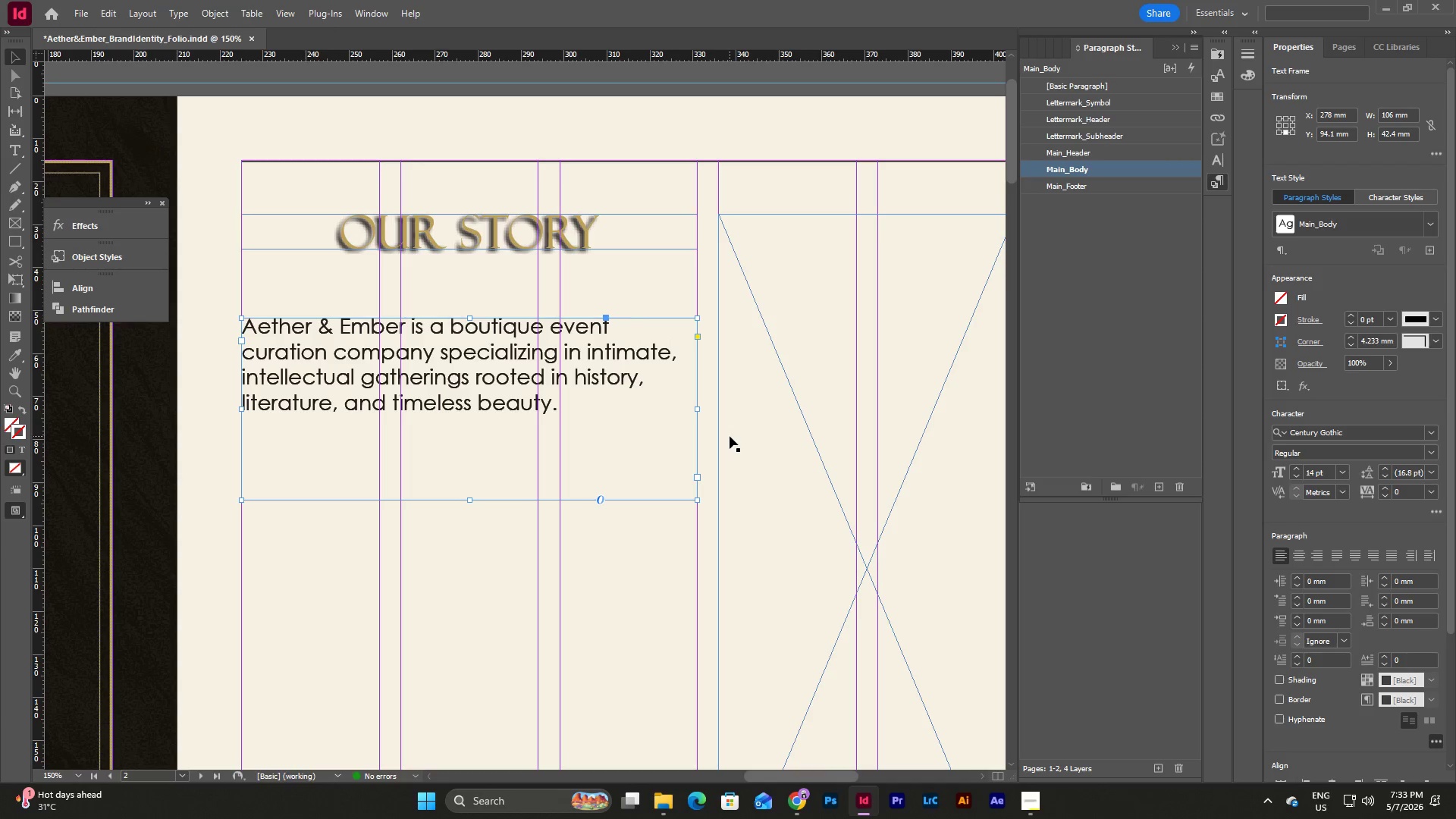 
scroll: coordinate [730, 436], scroll_direction: none, amount: 0.0
 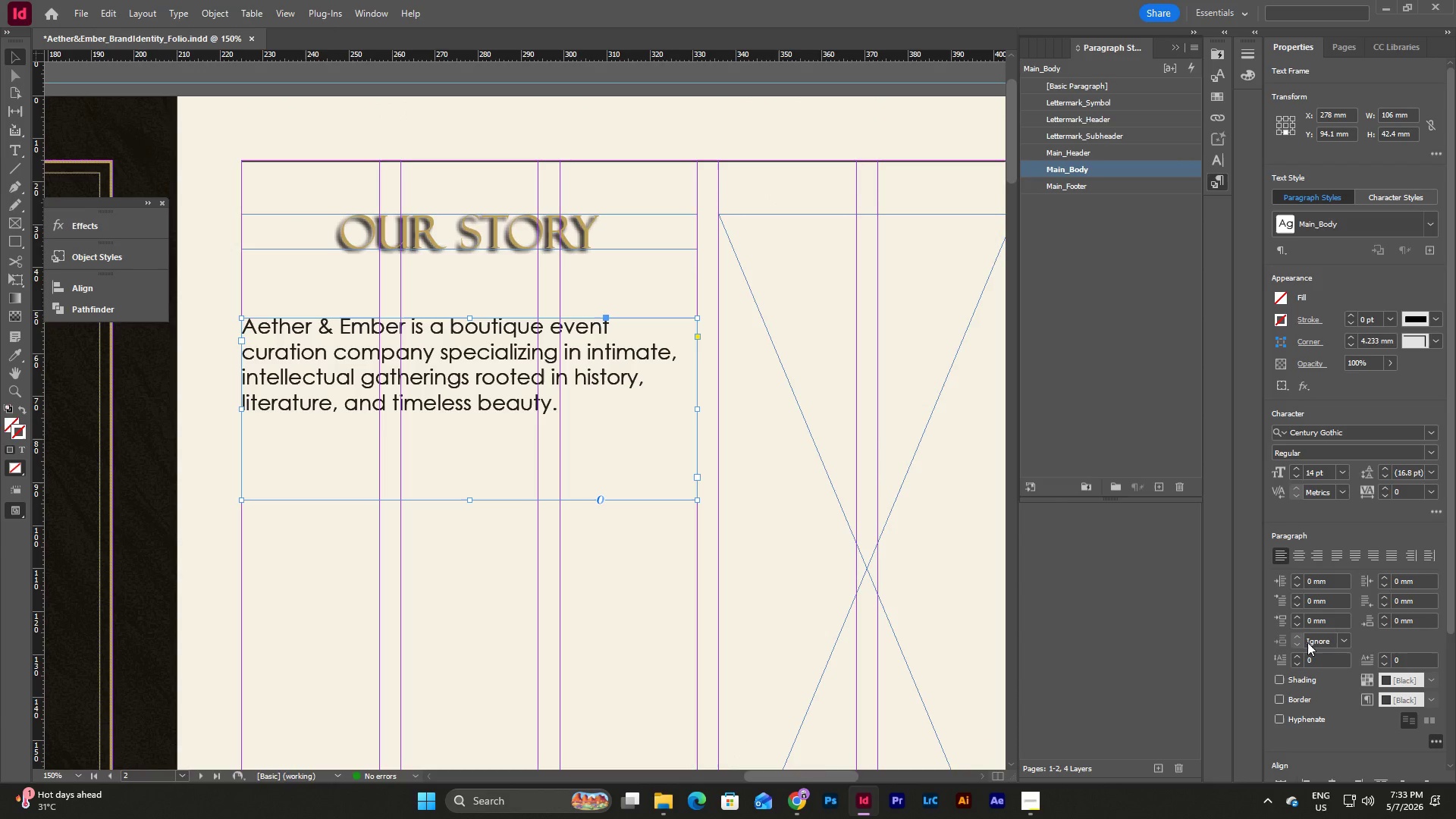 
left_click([1297, 657])
 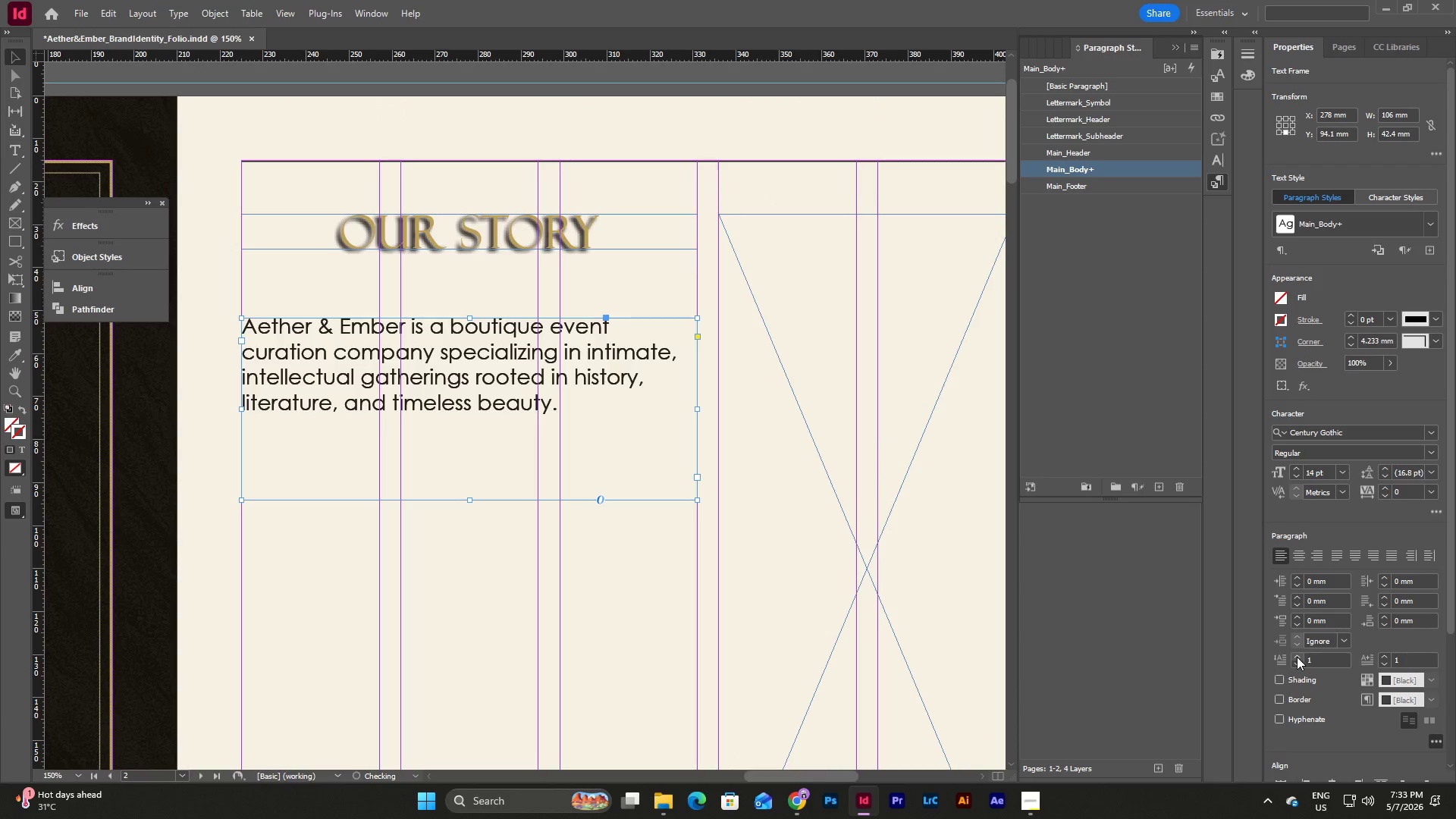 
left_click([1297, 657])
 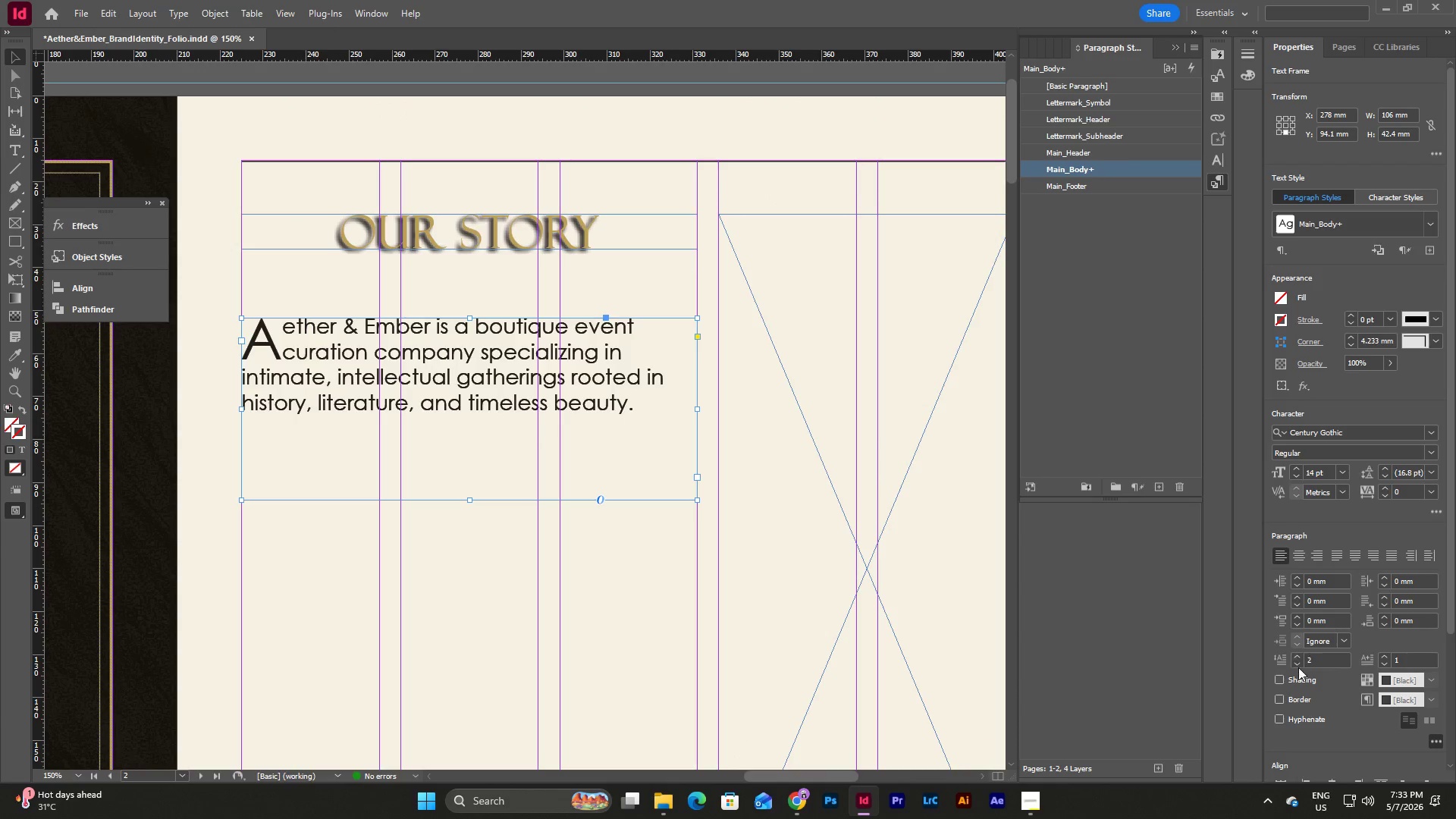 
double_click([1298, 664])
 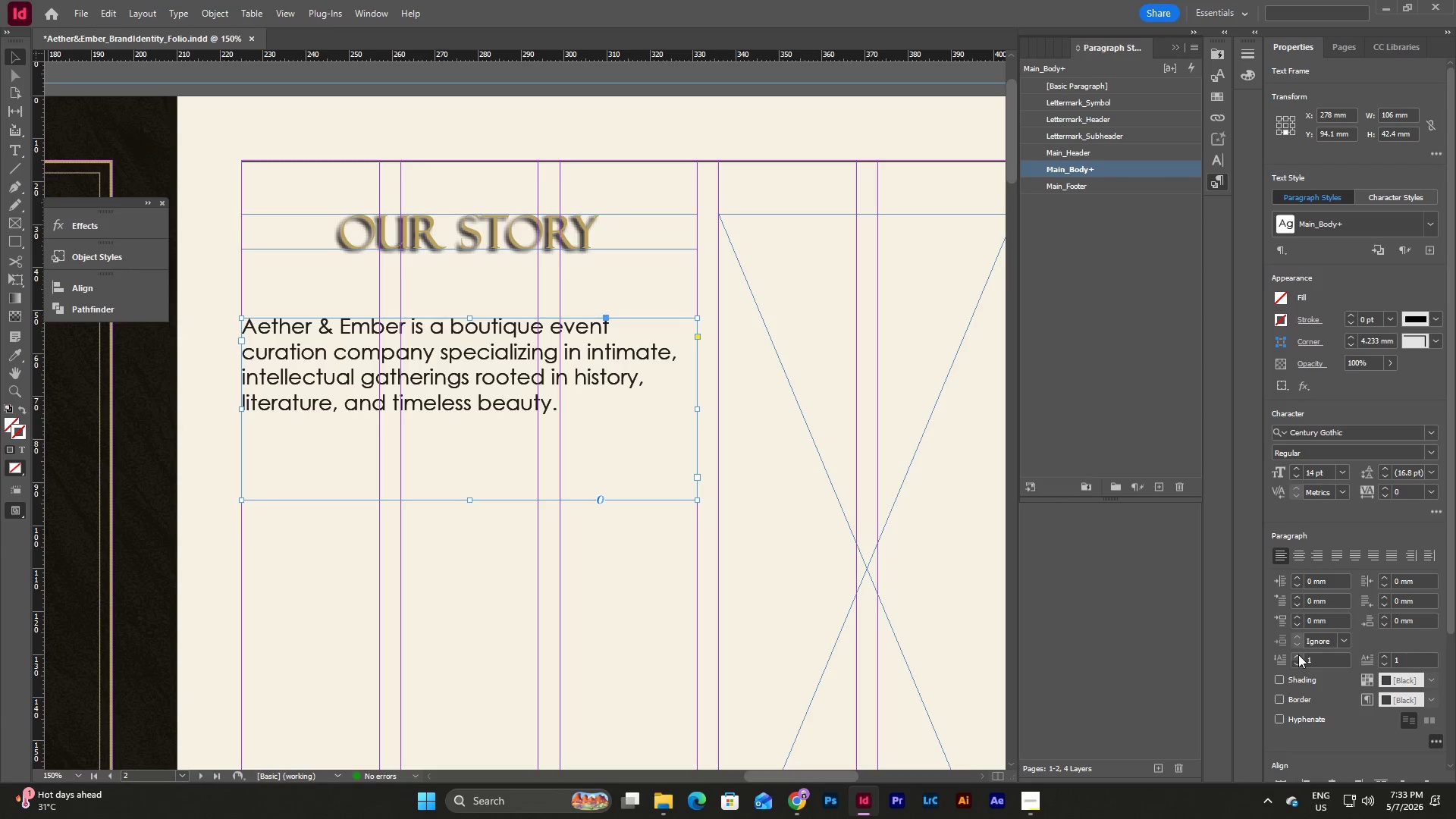 
left_click([1298, 654])
 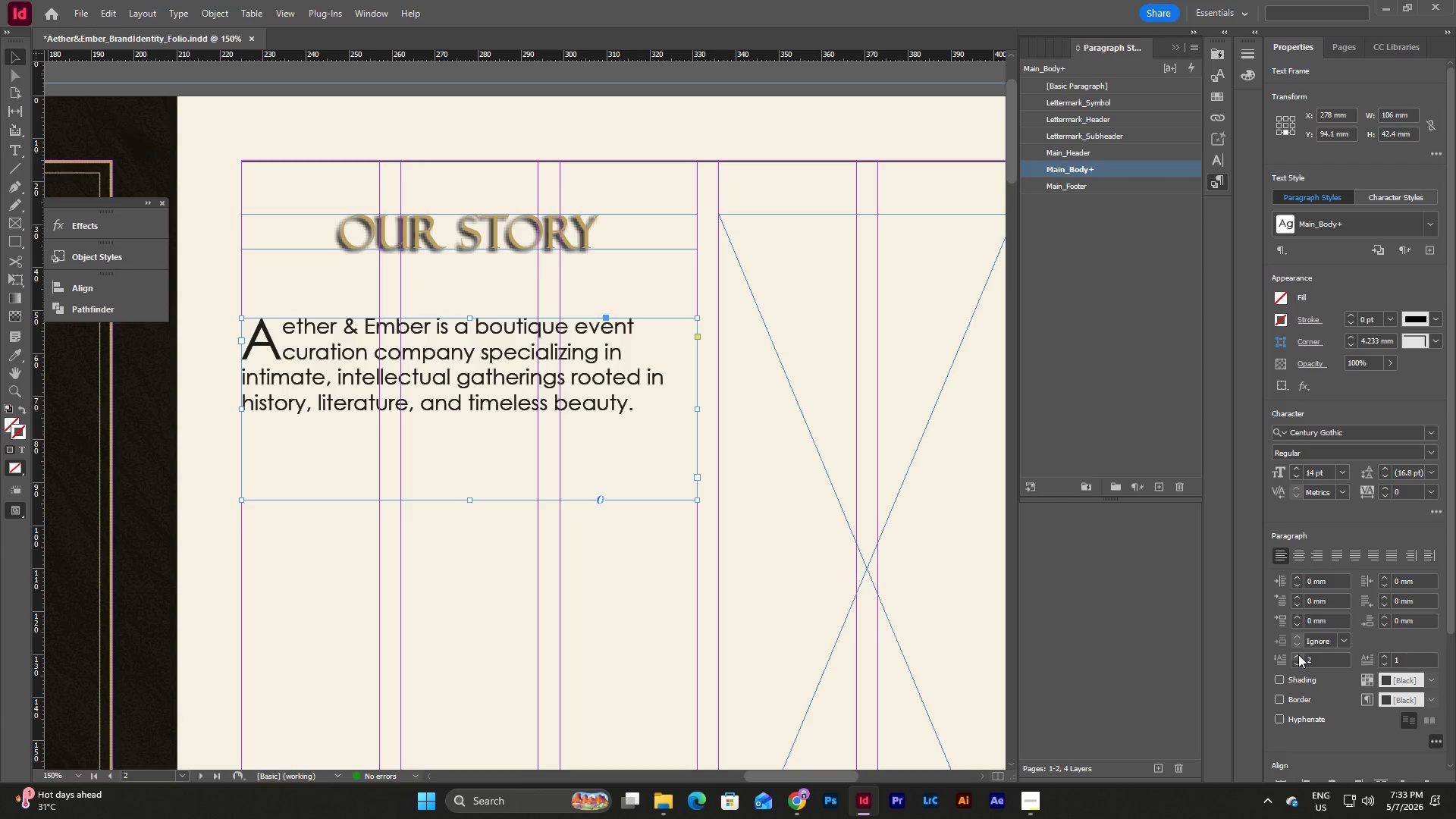 
left_click([1298, 654])
 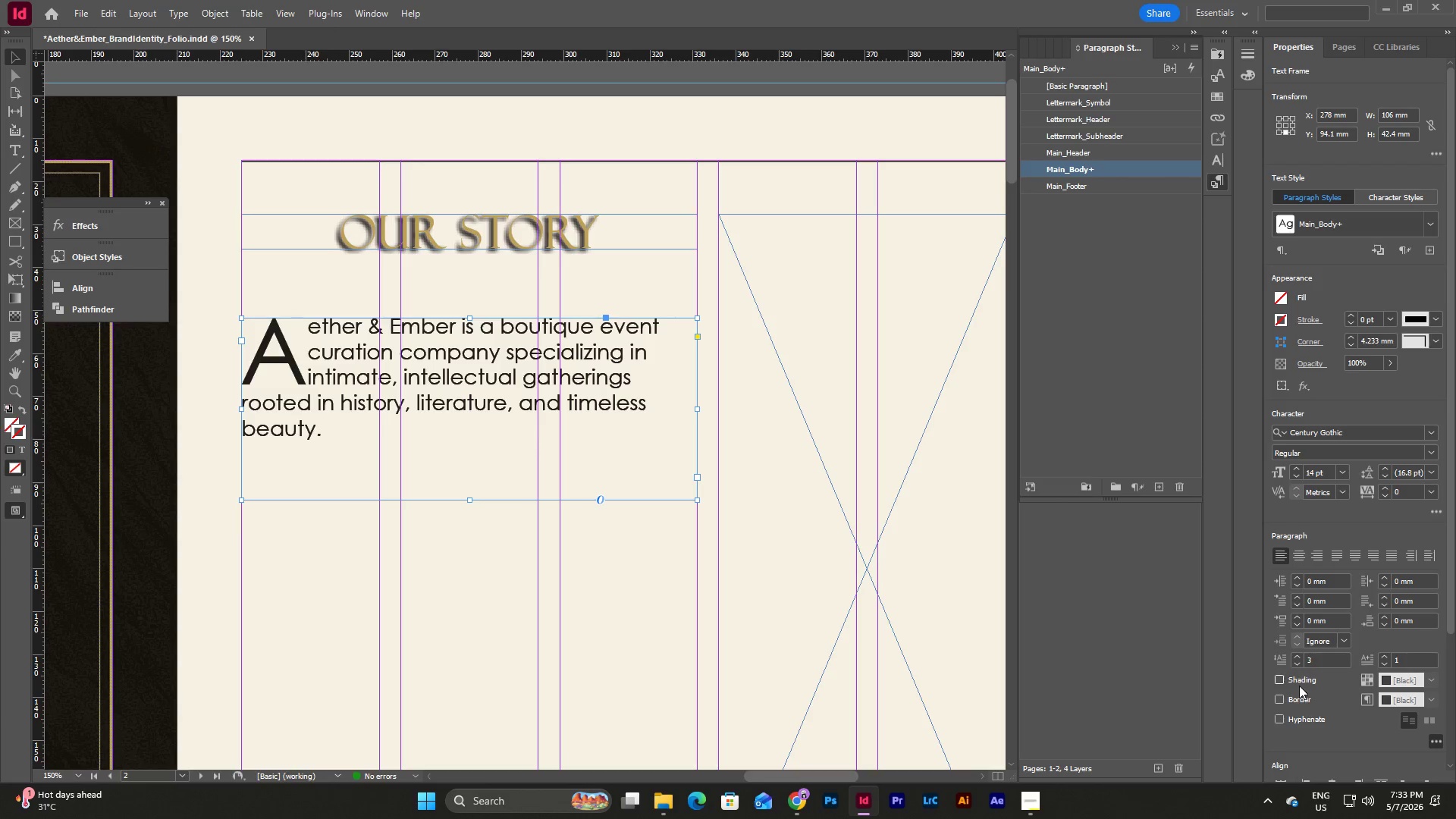 
left_click([1294, 666])
 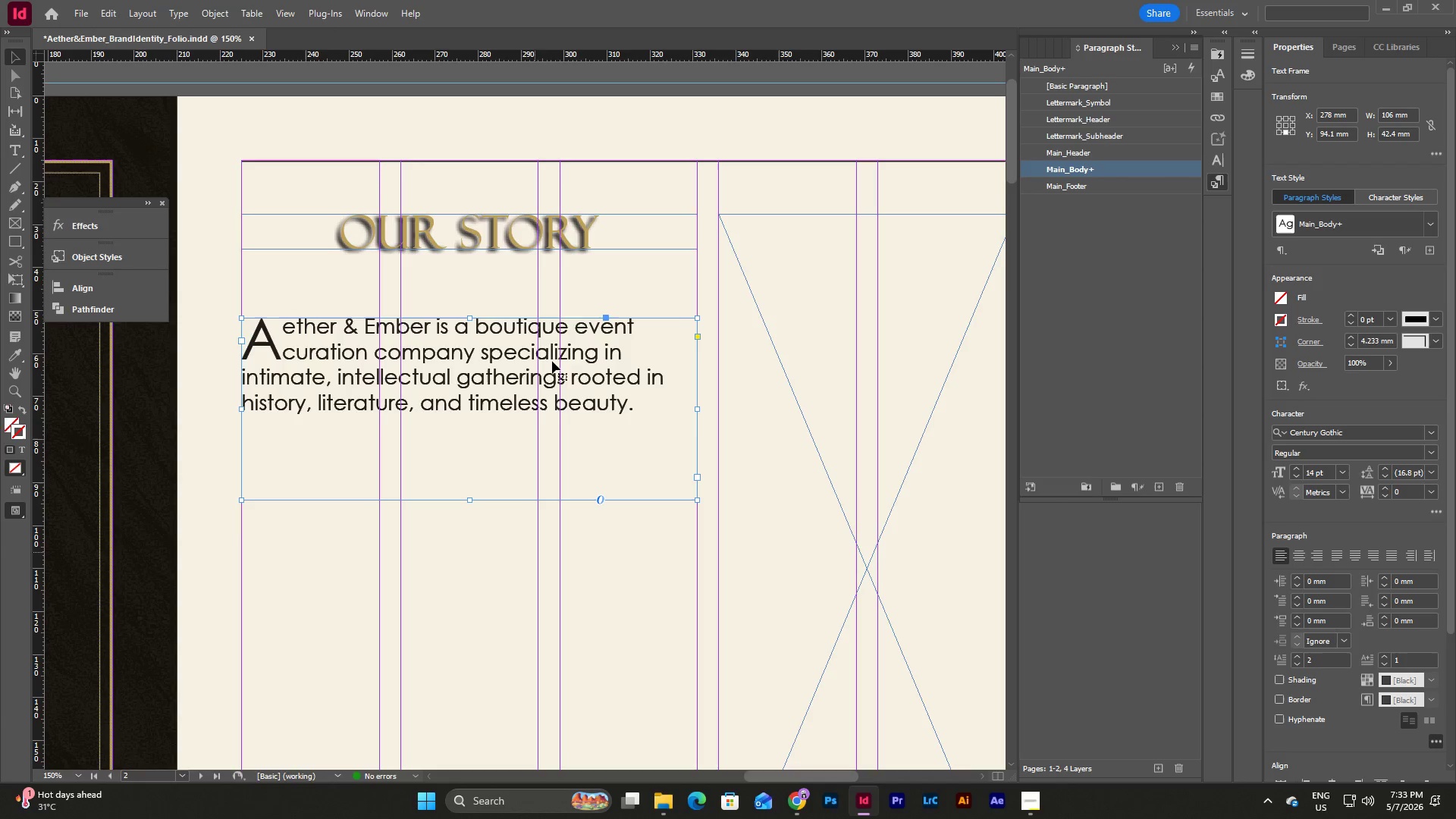 
left_click([600, 230])
 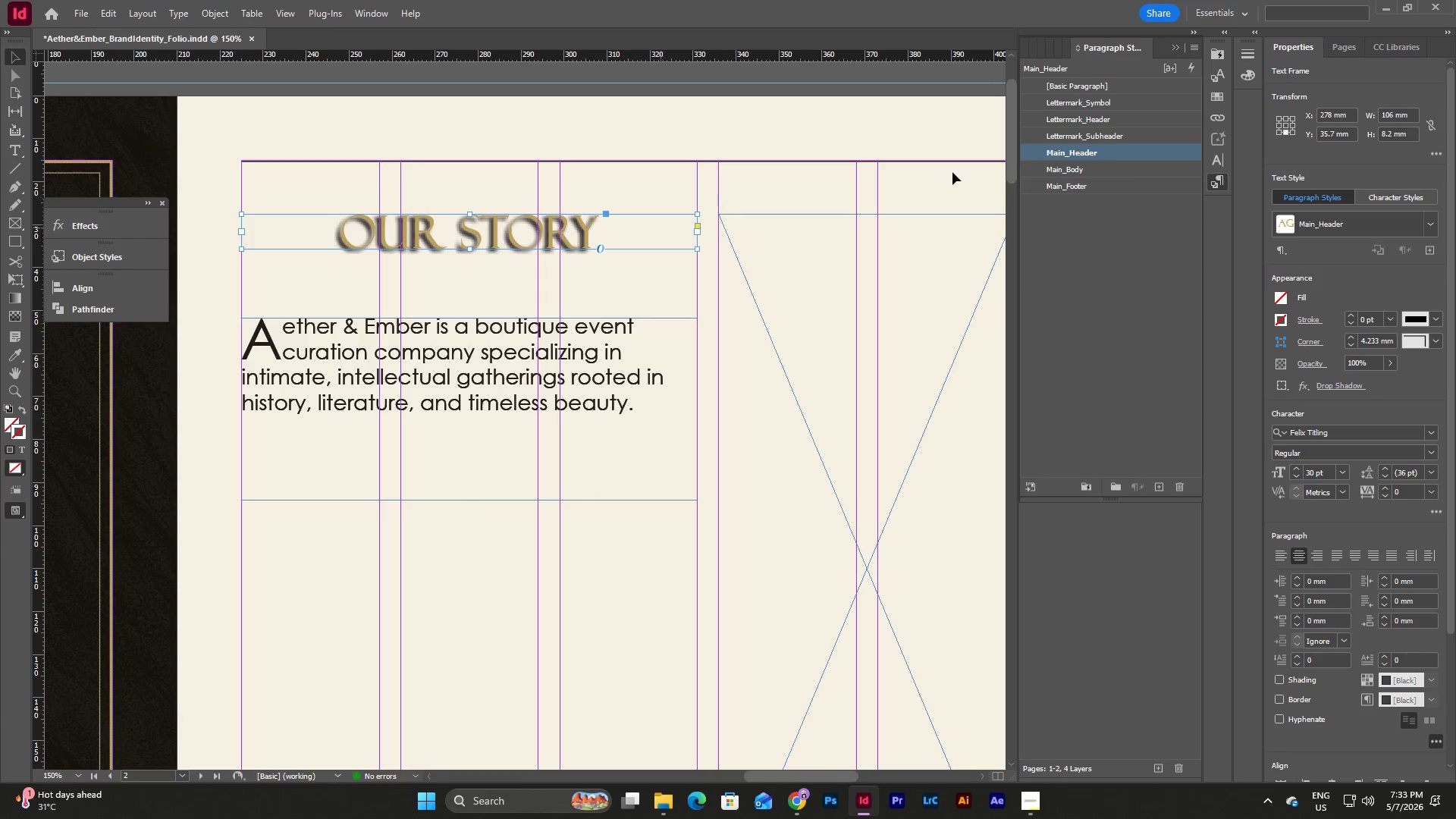 
double_click([1096, 153])
 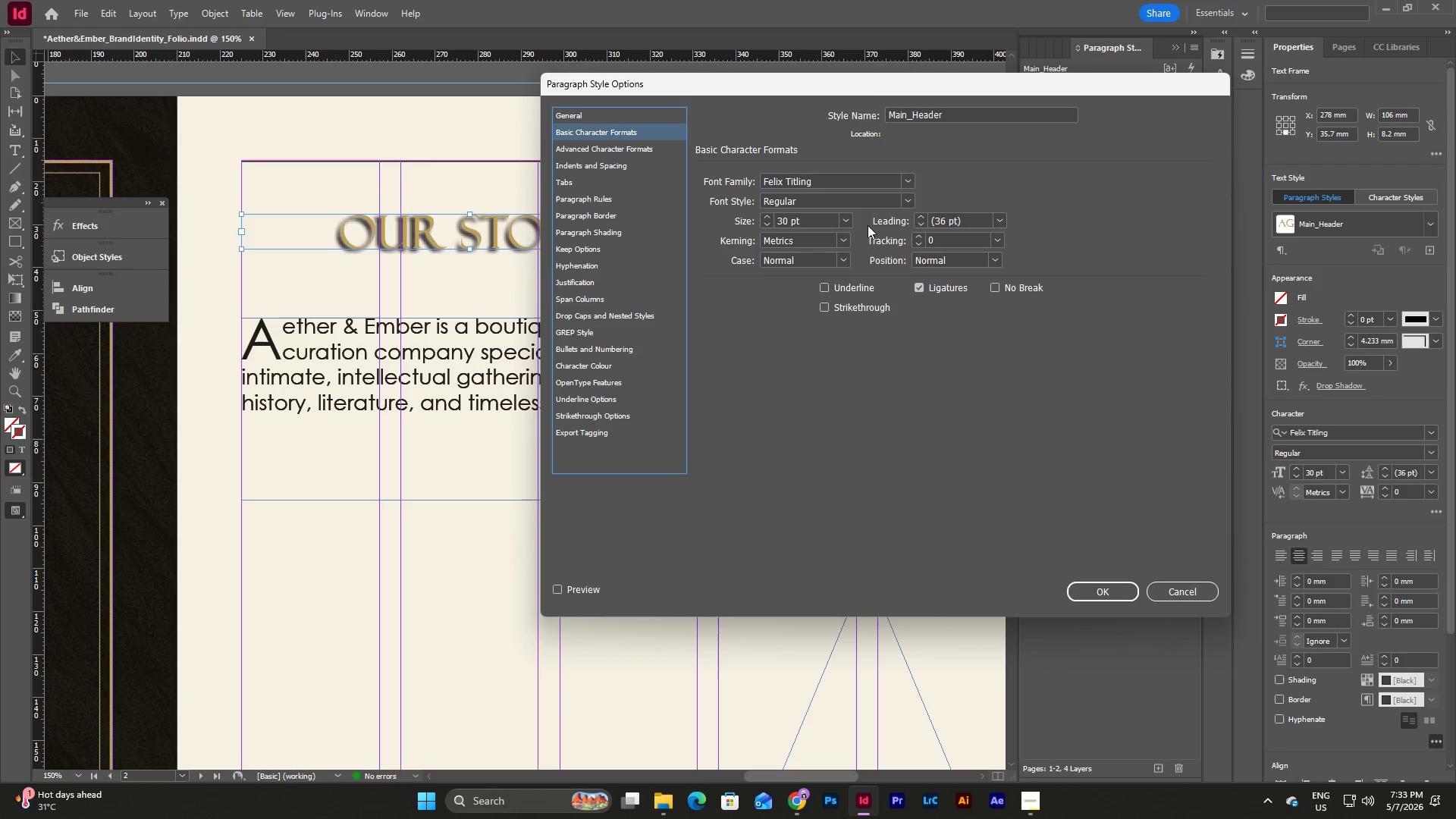 
left_click([846, 217])
 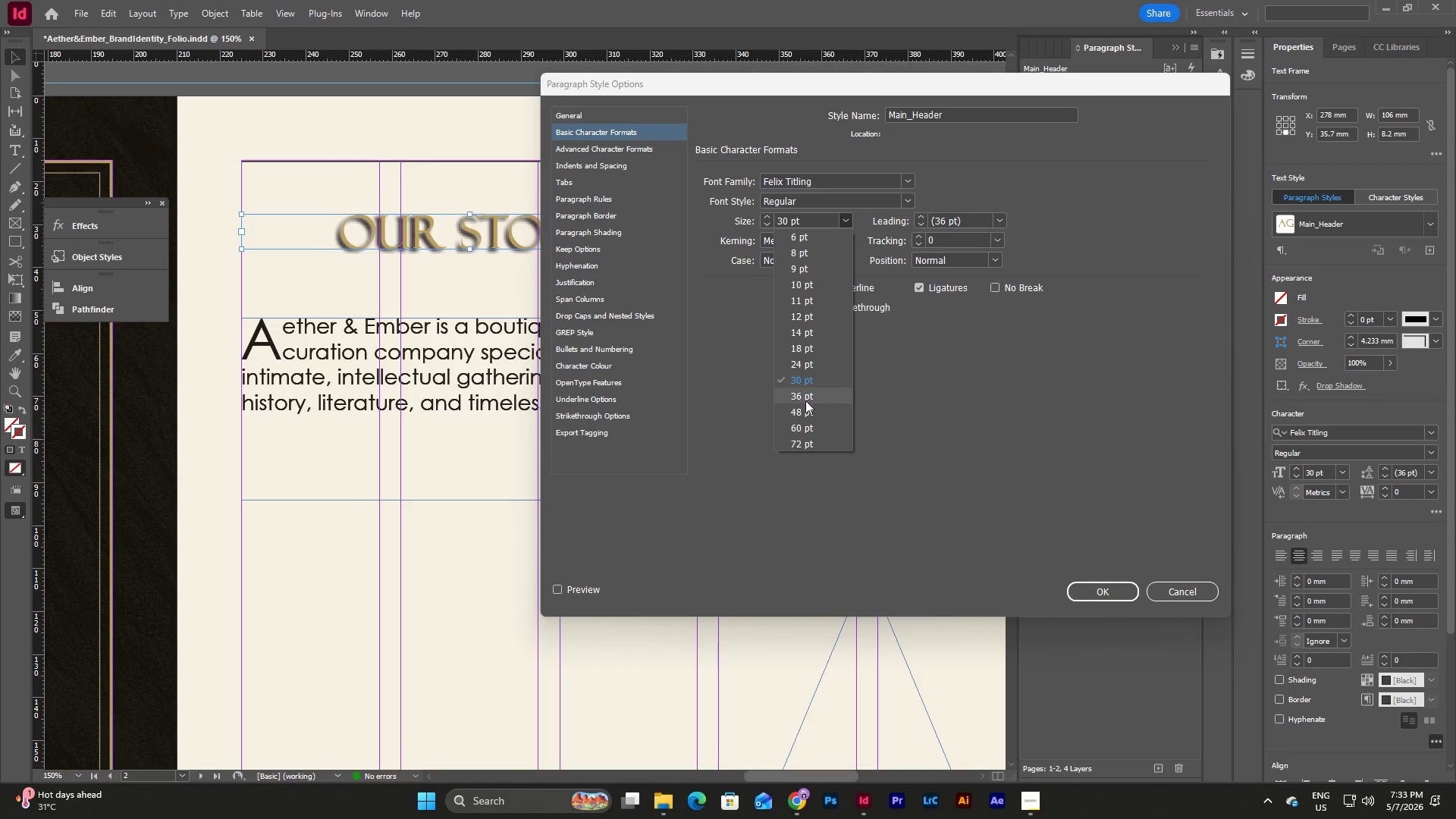 
left_click([802, 416])
 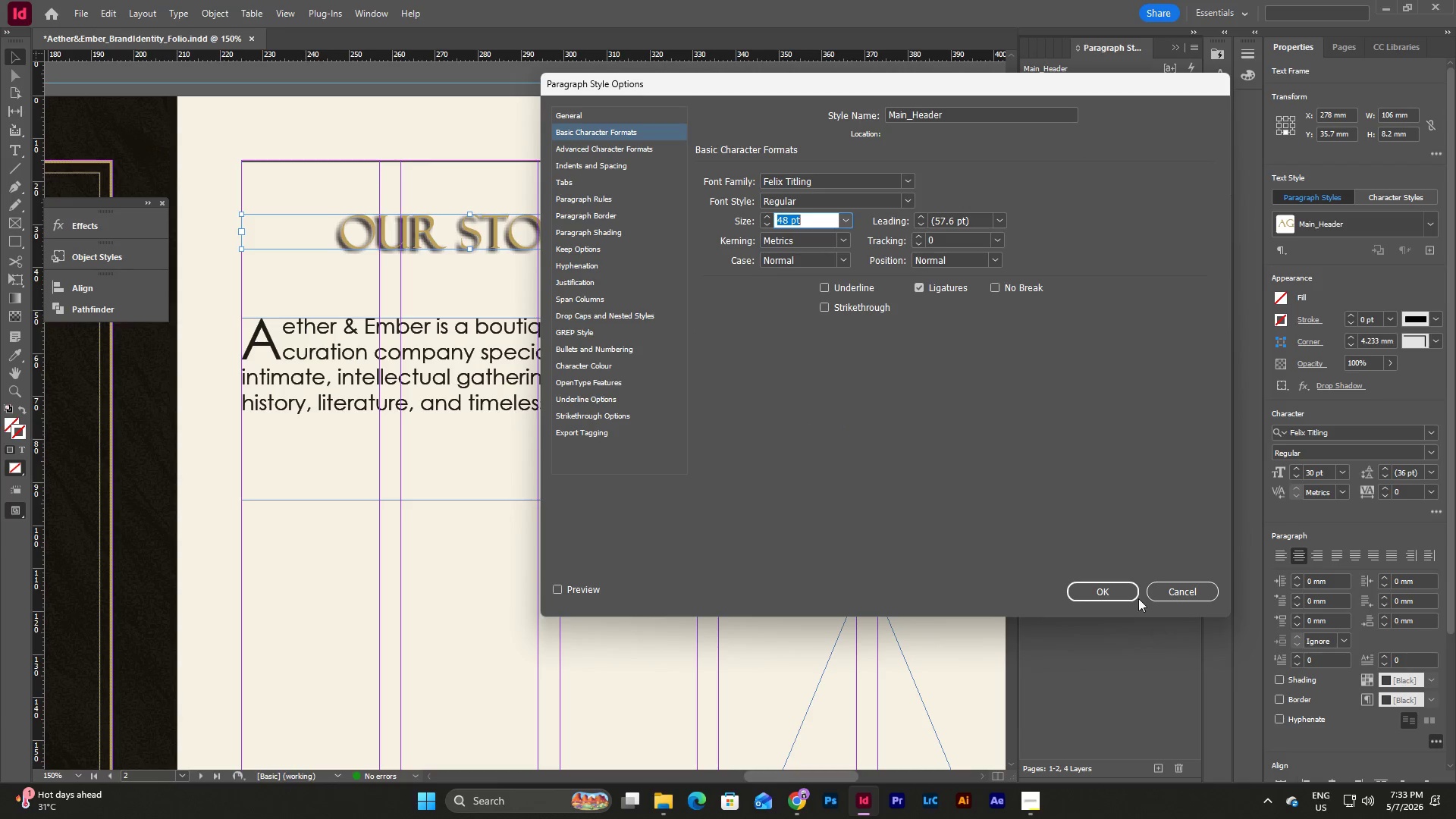 
left_click([1126, 596])
 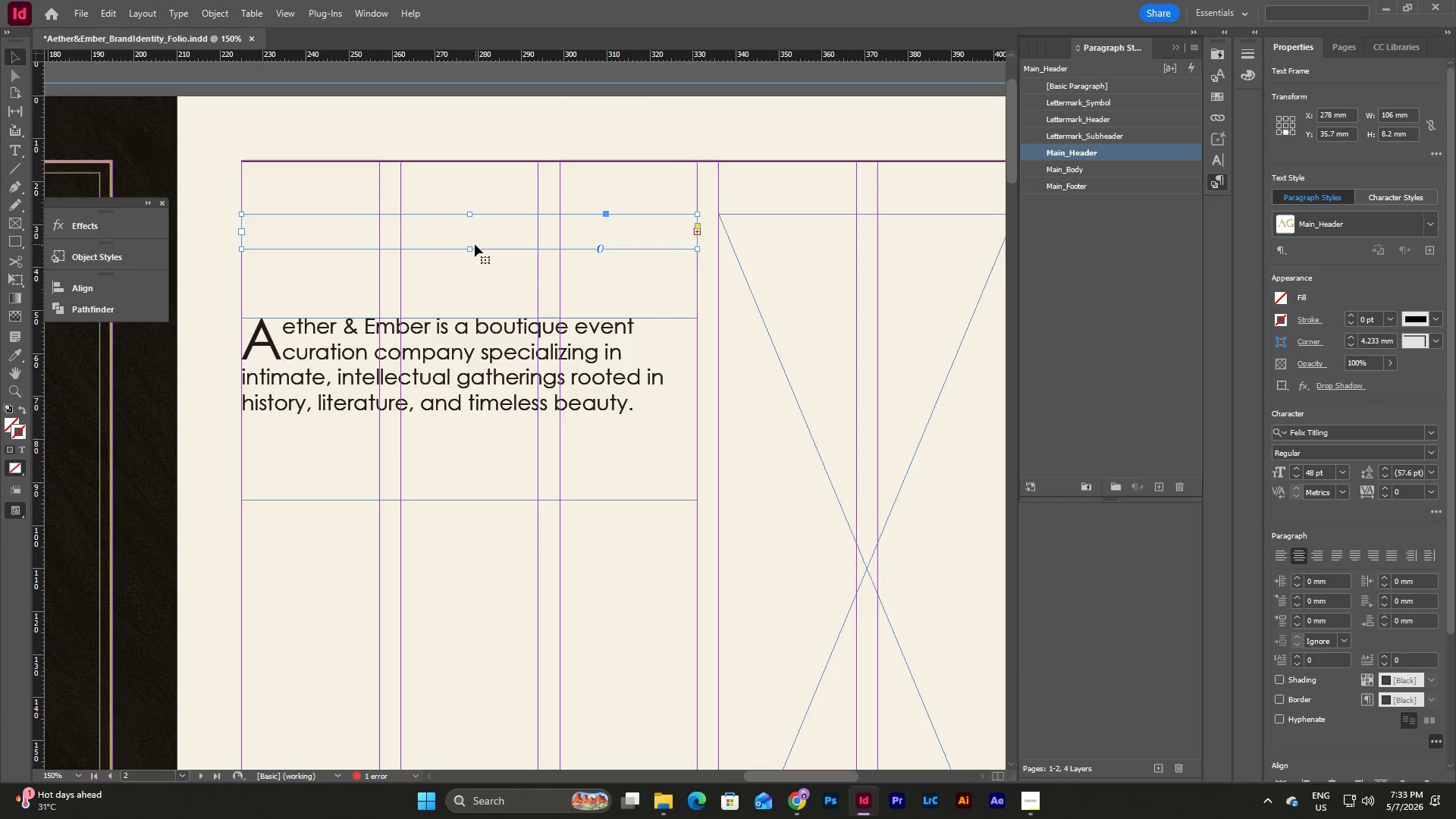 
left_click_drag(start_coordinate=[471, 248], to_coordinate=[473, 276])
 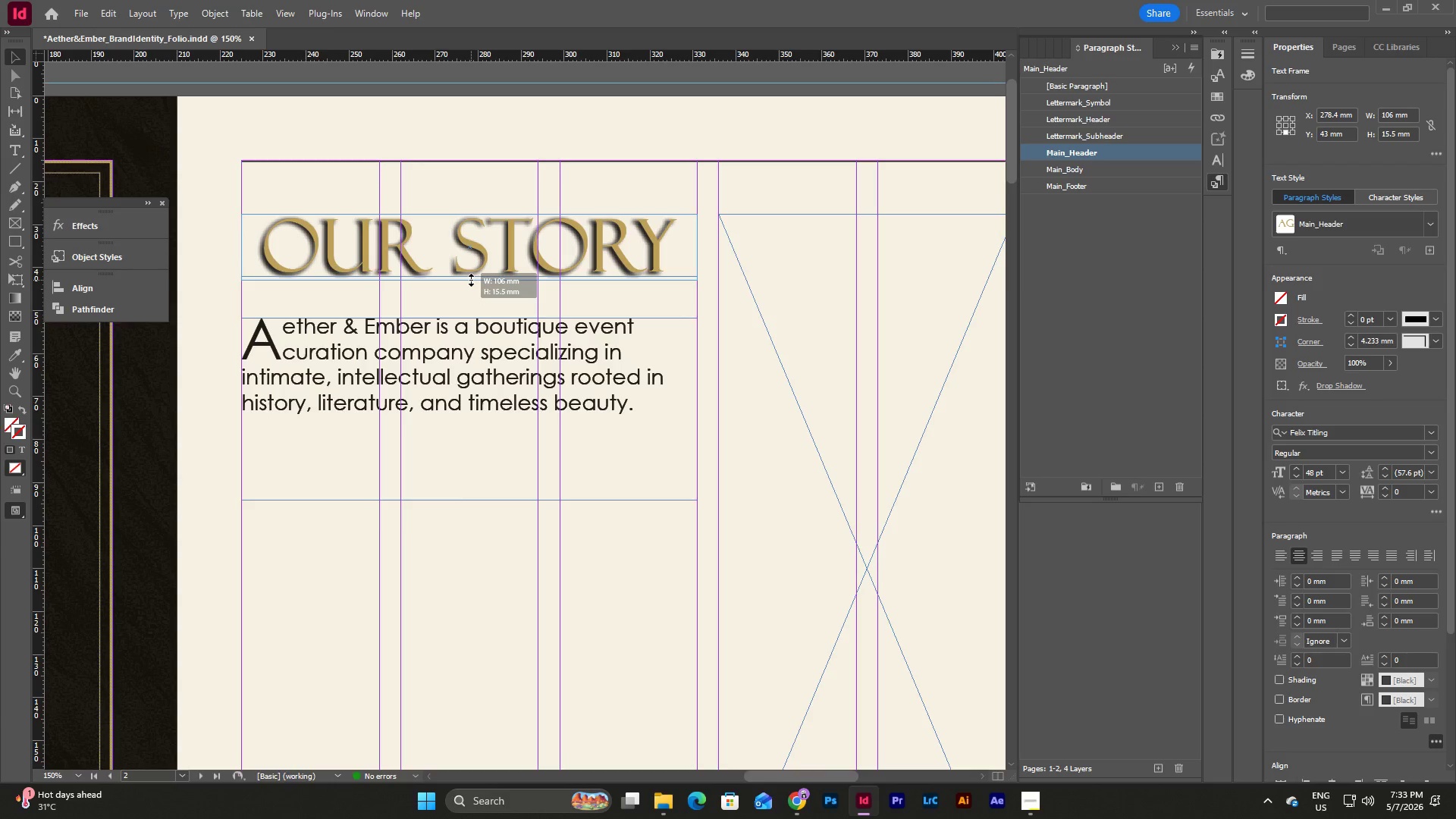 
wait(8.05)
 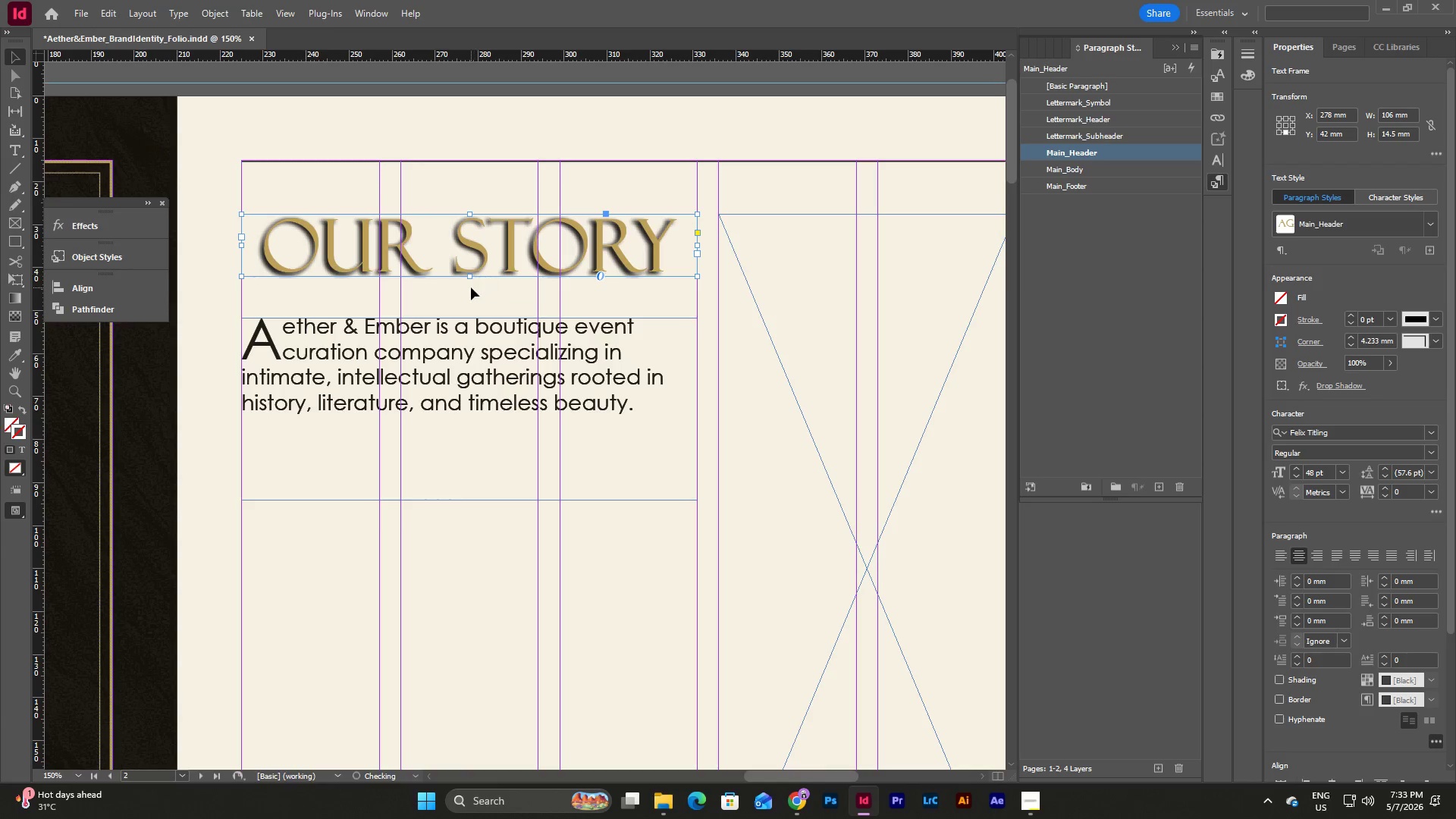 
left_click([630, 298])
 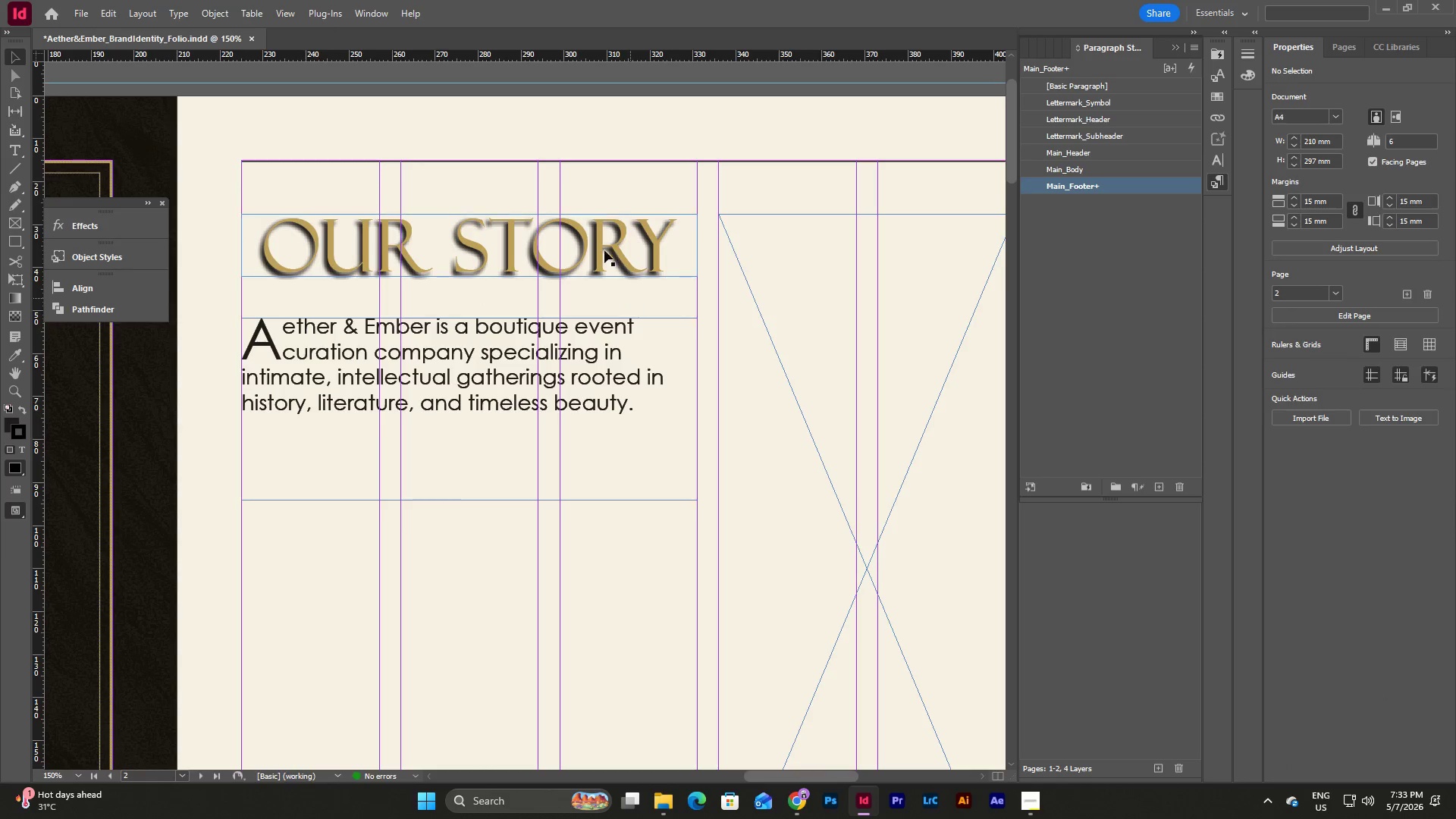 
left_click([598, 234])
 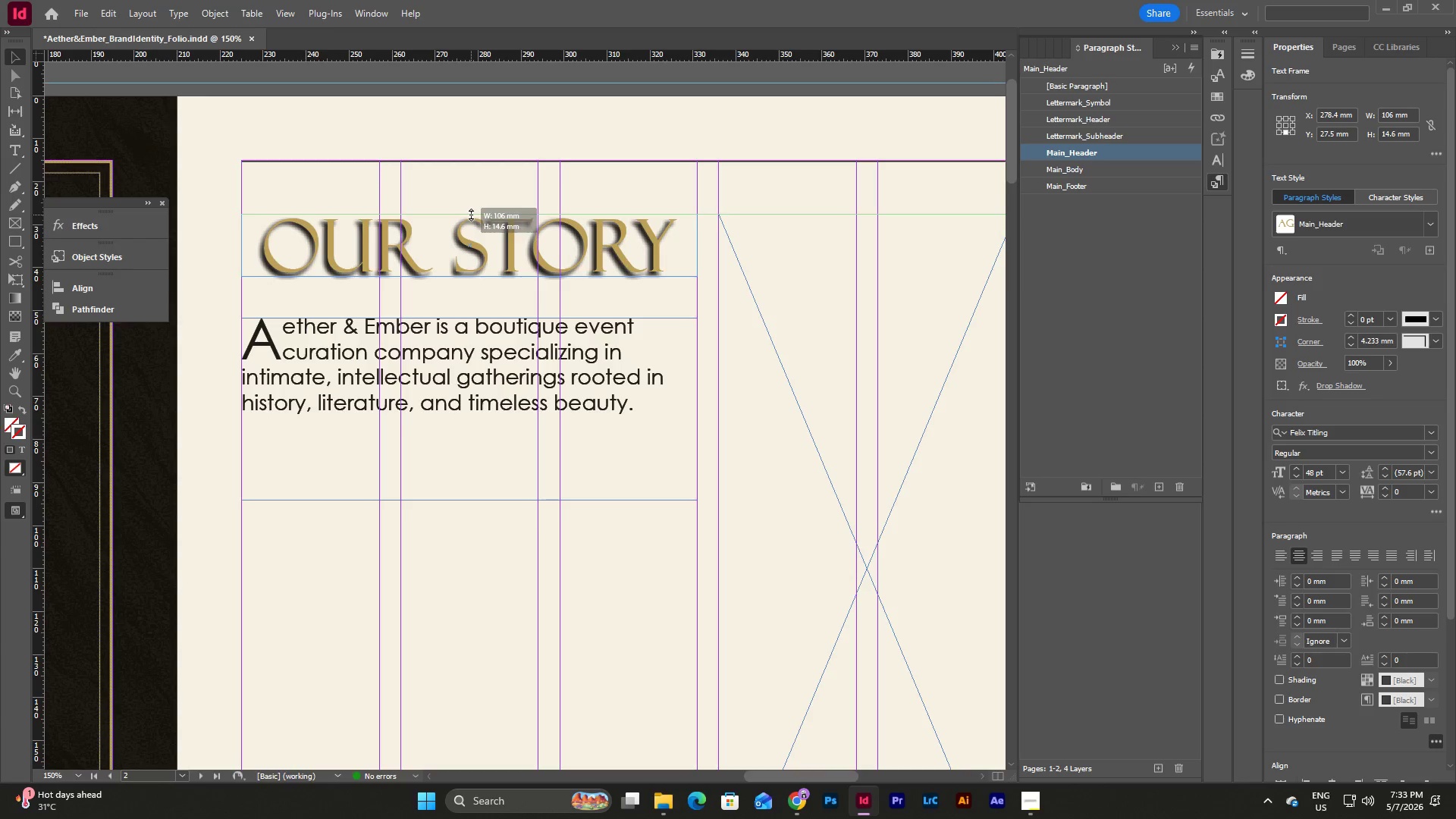 
left_click([610, 293])
 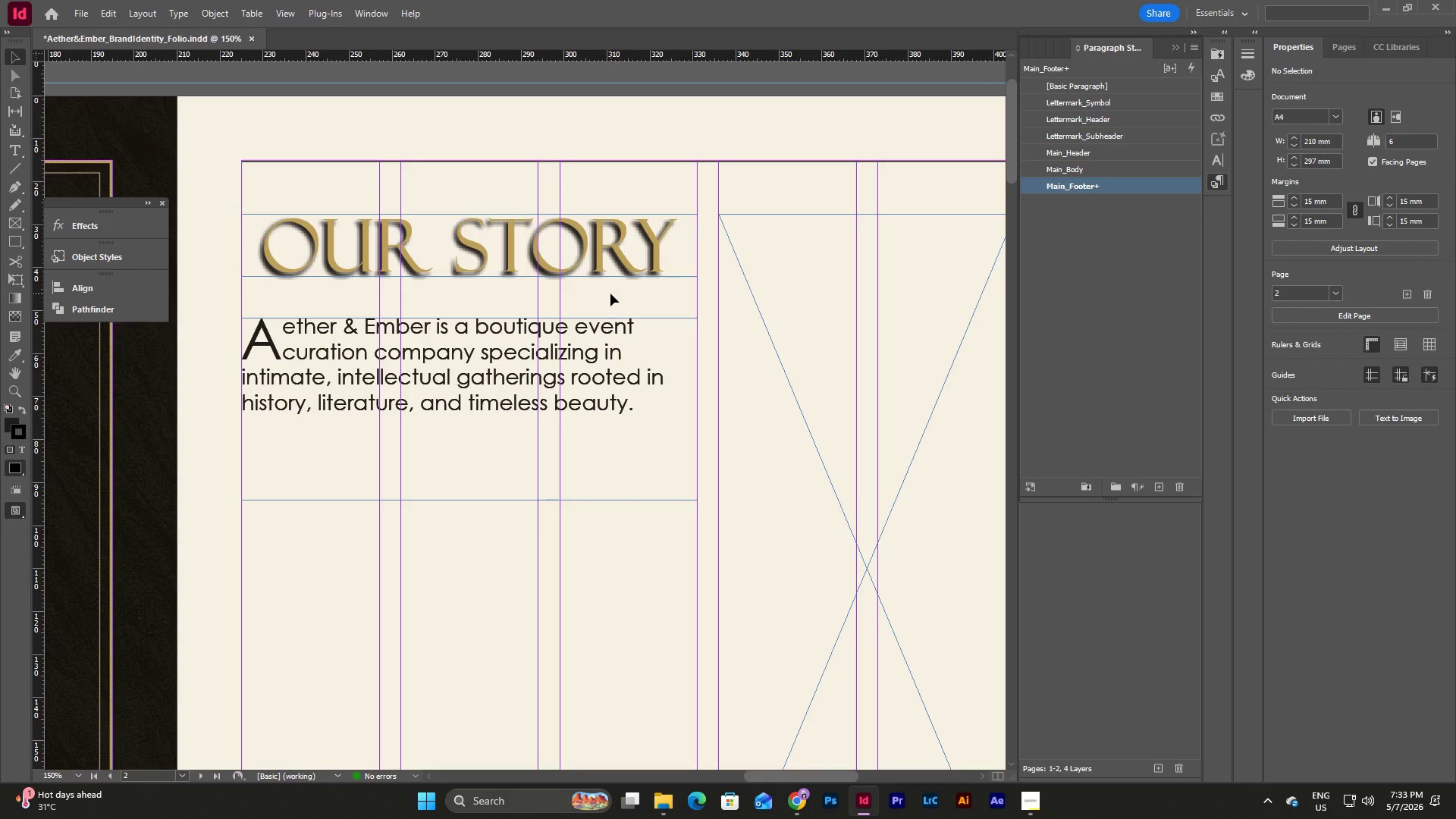 
type(ww)
 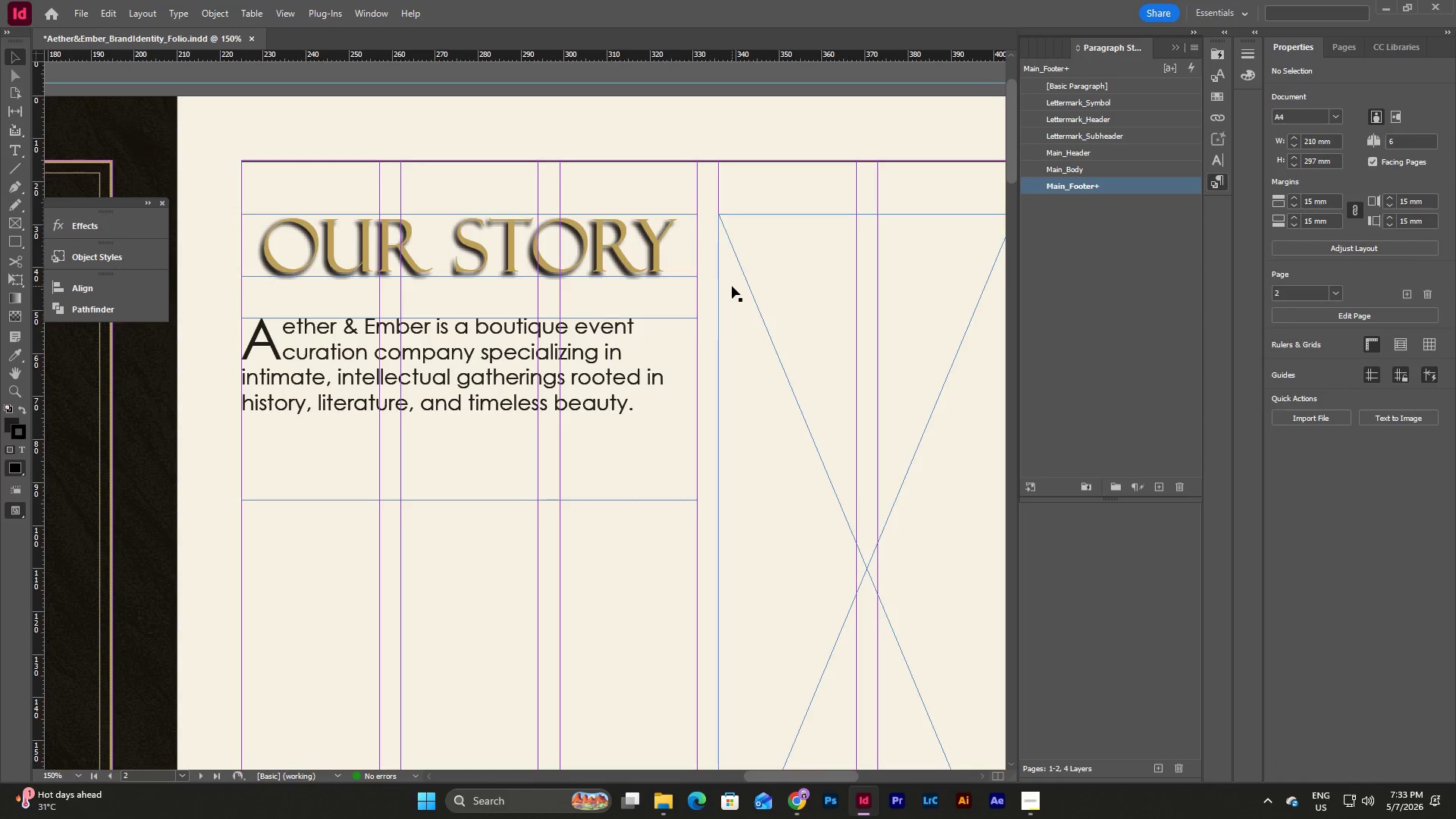 
wait(5.45)
 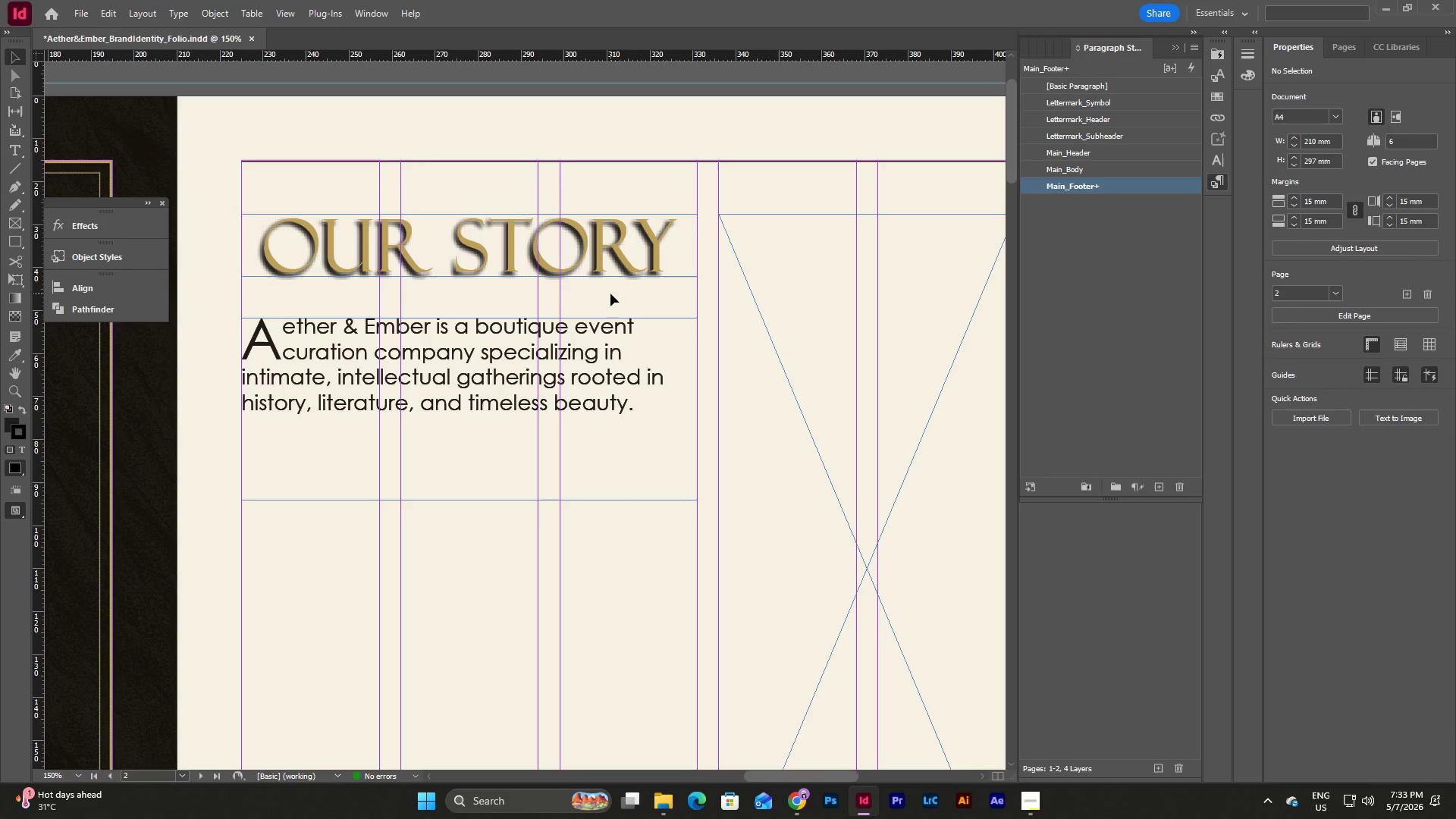 
scroll: coordinate [739, 588], scroll_direction: down, amount: 3.0
 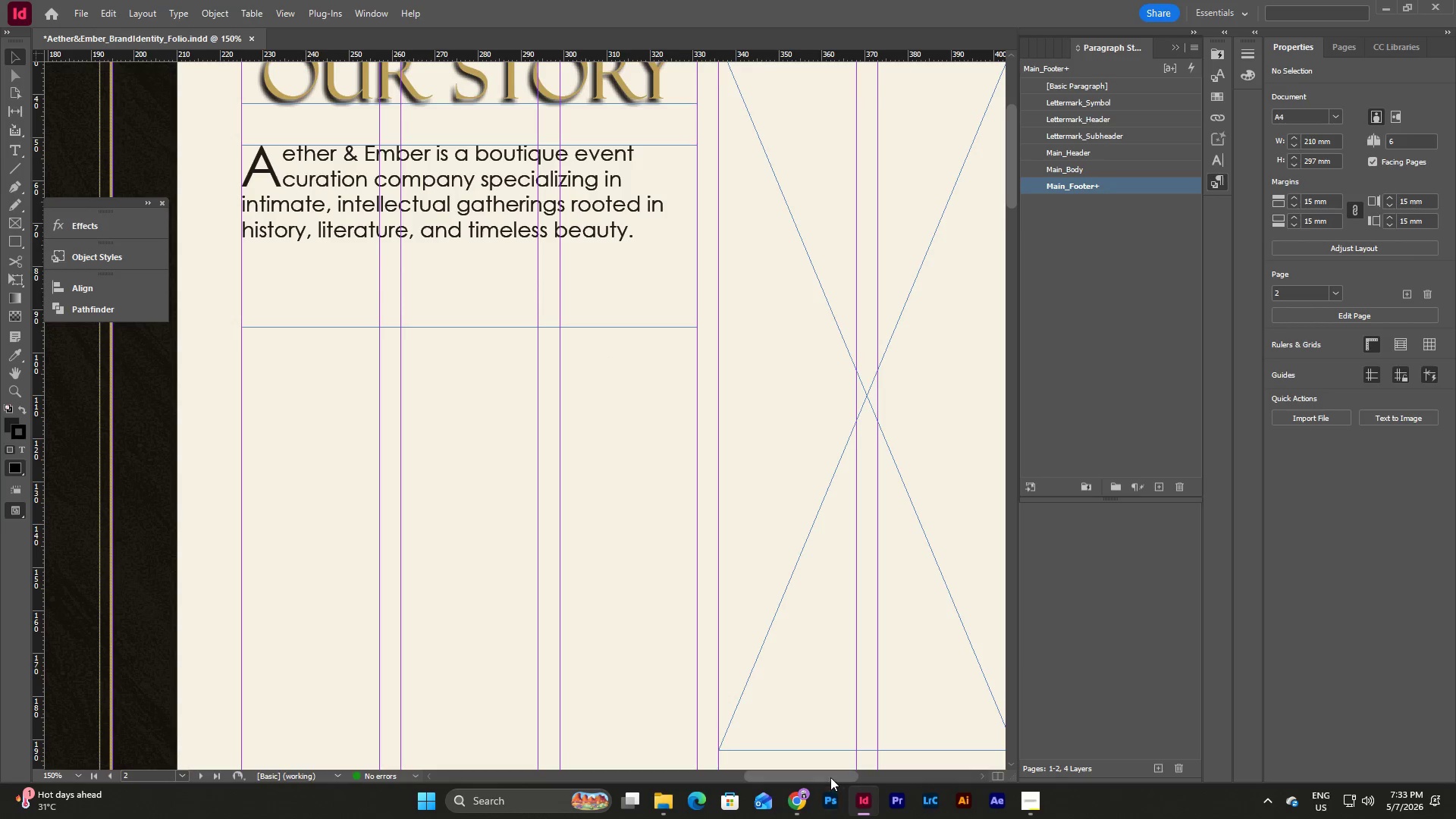 
left_click_drag(start_coordinate=[830, 777], to_coordinate=[824, 760])
 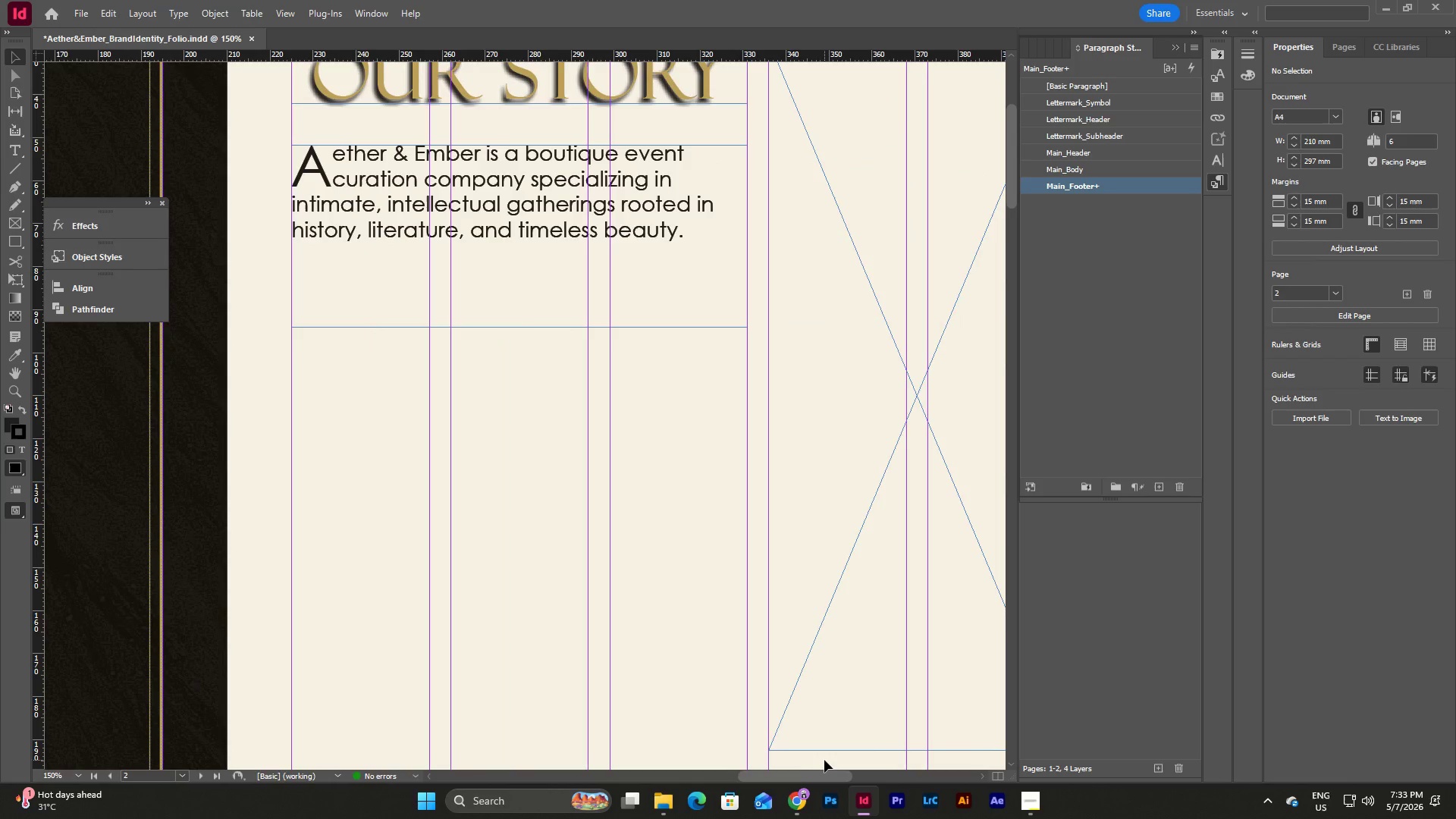 
left_click_drag(start_coordinate=[824, 760], to_coordinate=[775, 759])
 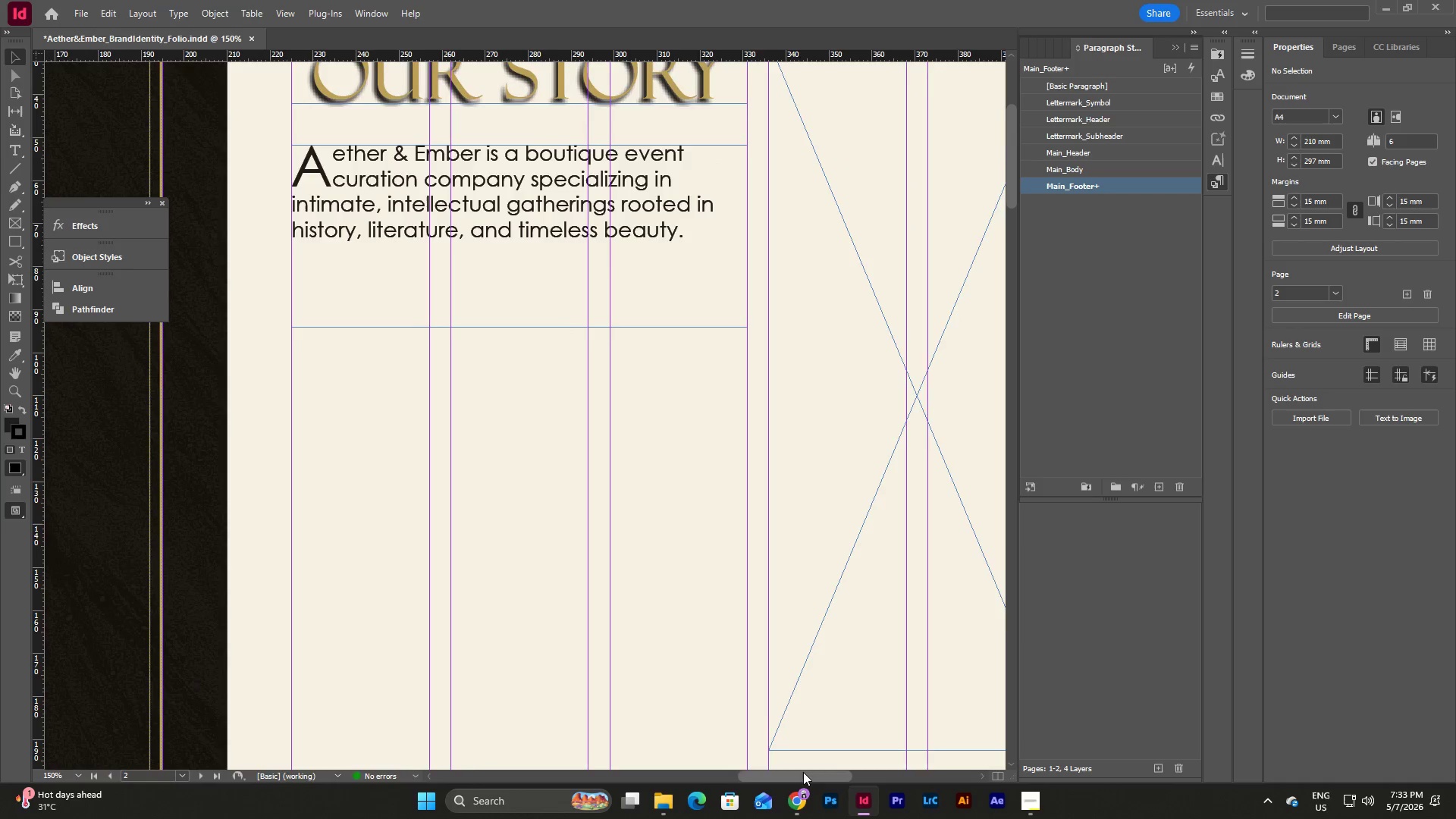 
left_click_drag(start_coordinate=[803, 772], to_coordinate=[764, 771])
 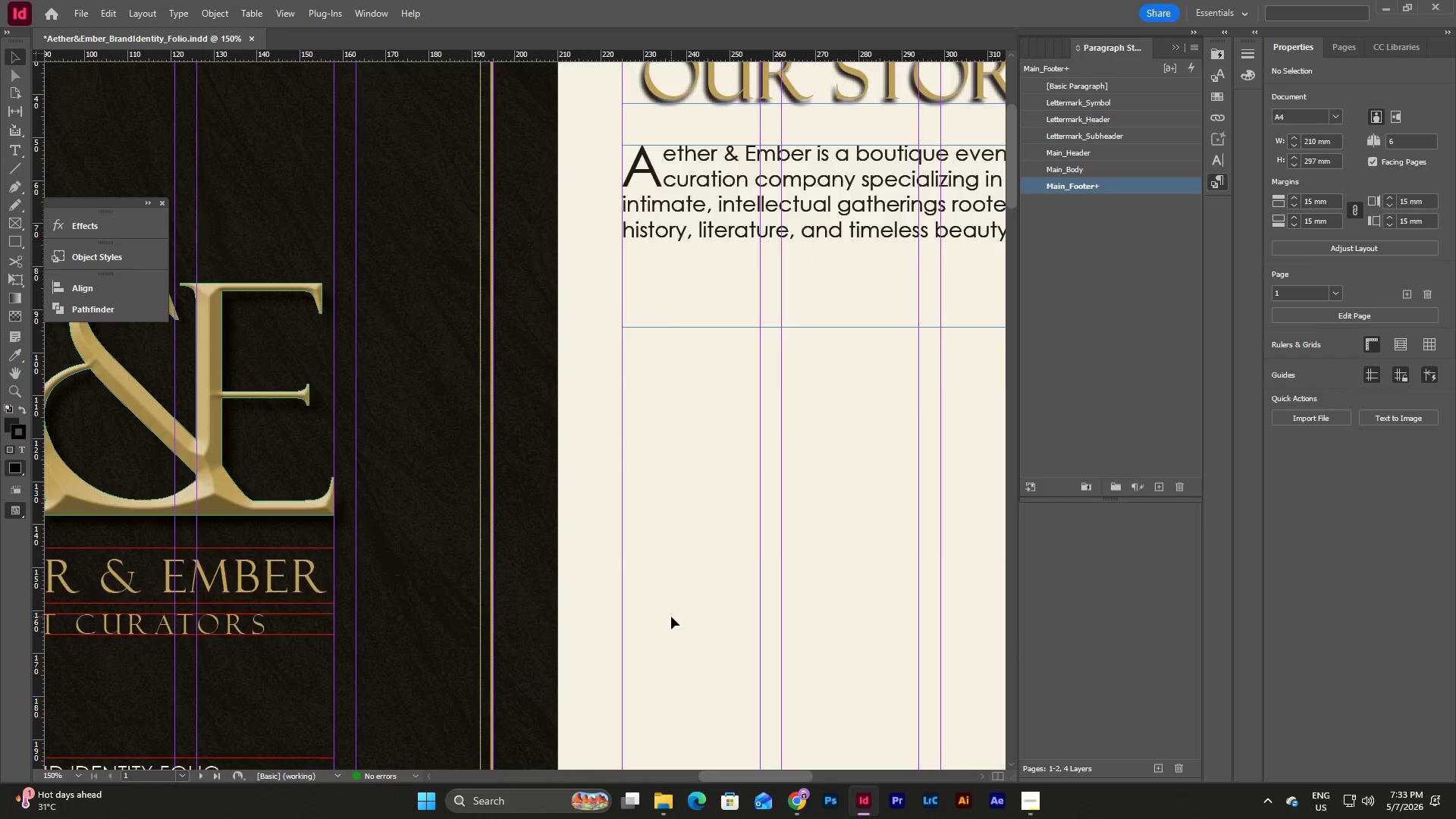 
scroll: coordinate [671, 617], scroll_direction: down, amount: 3.0
 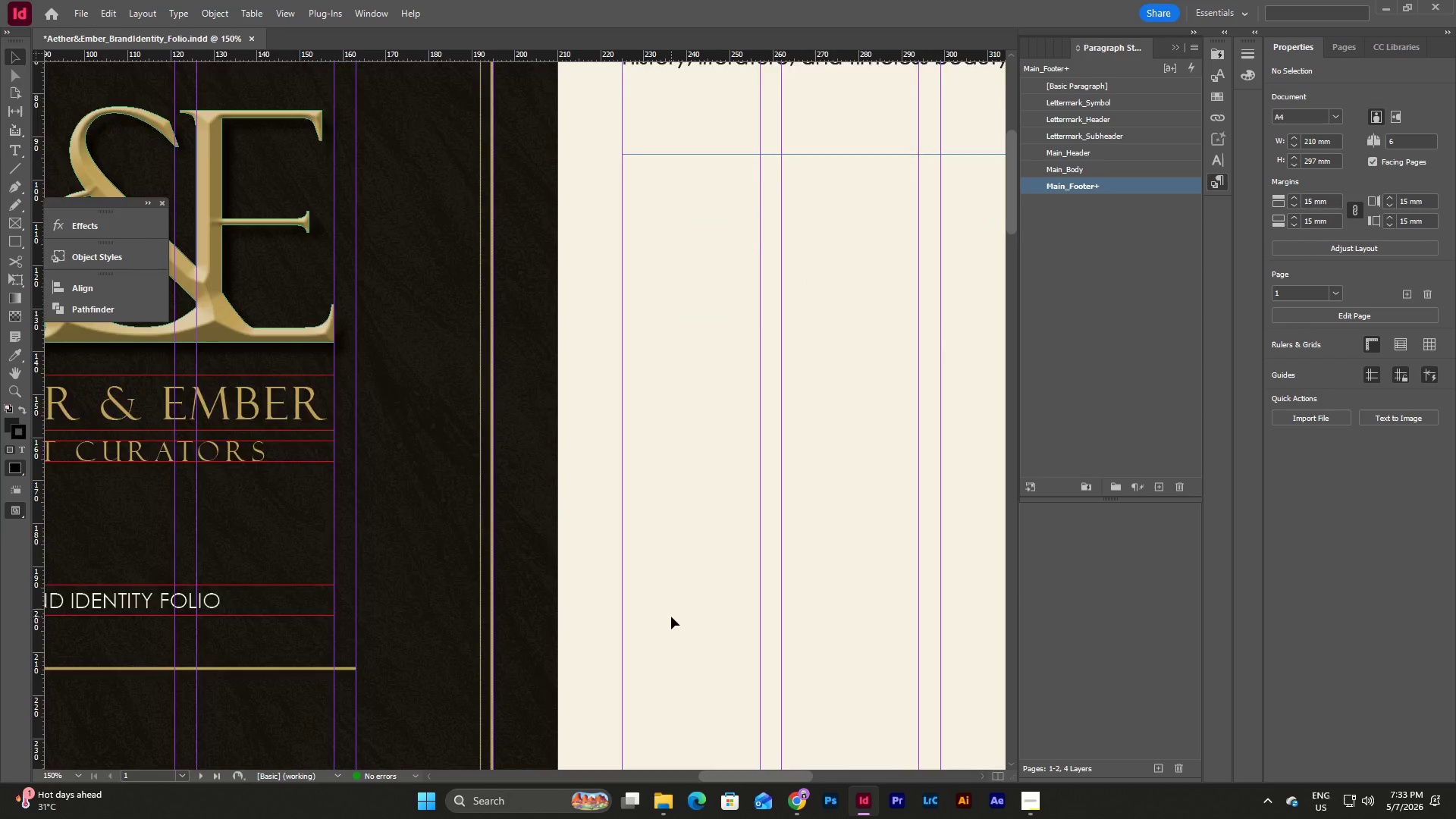 
scroll: coordinate [671, 617], scroll_direction: up, amount: 8.0
 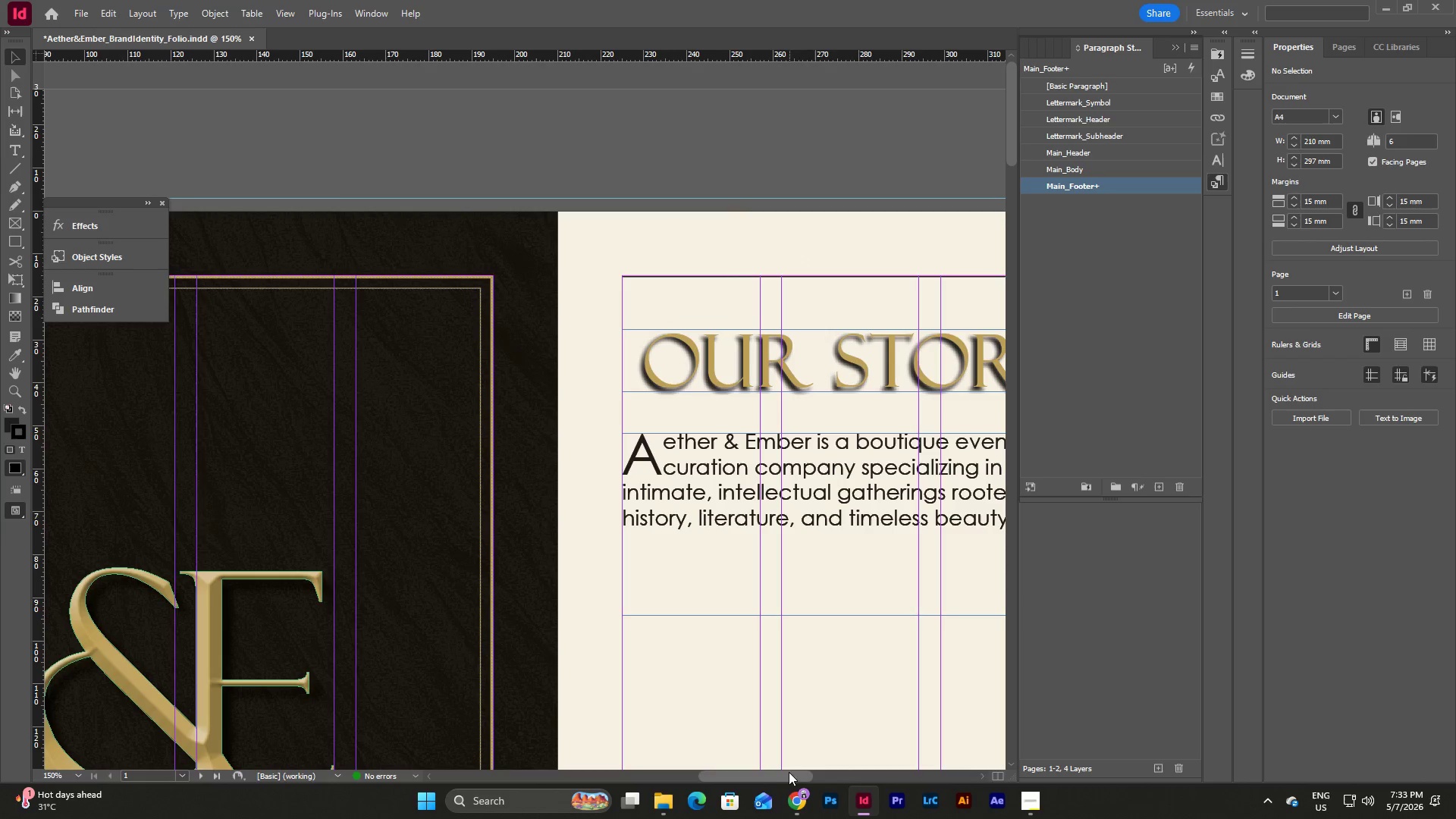 
left_click_drag(start_coordinate=[785, 779], to_coordinate=[818, 774])
 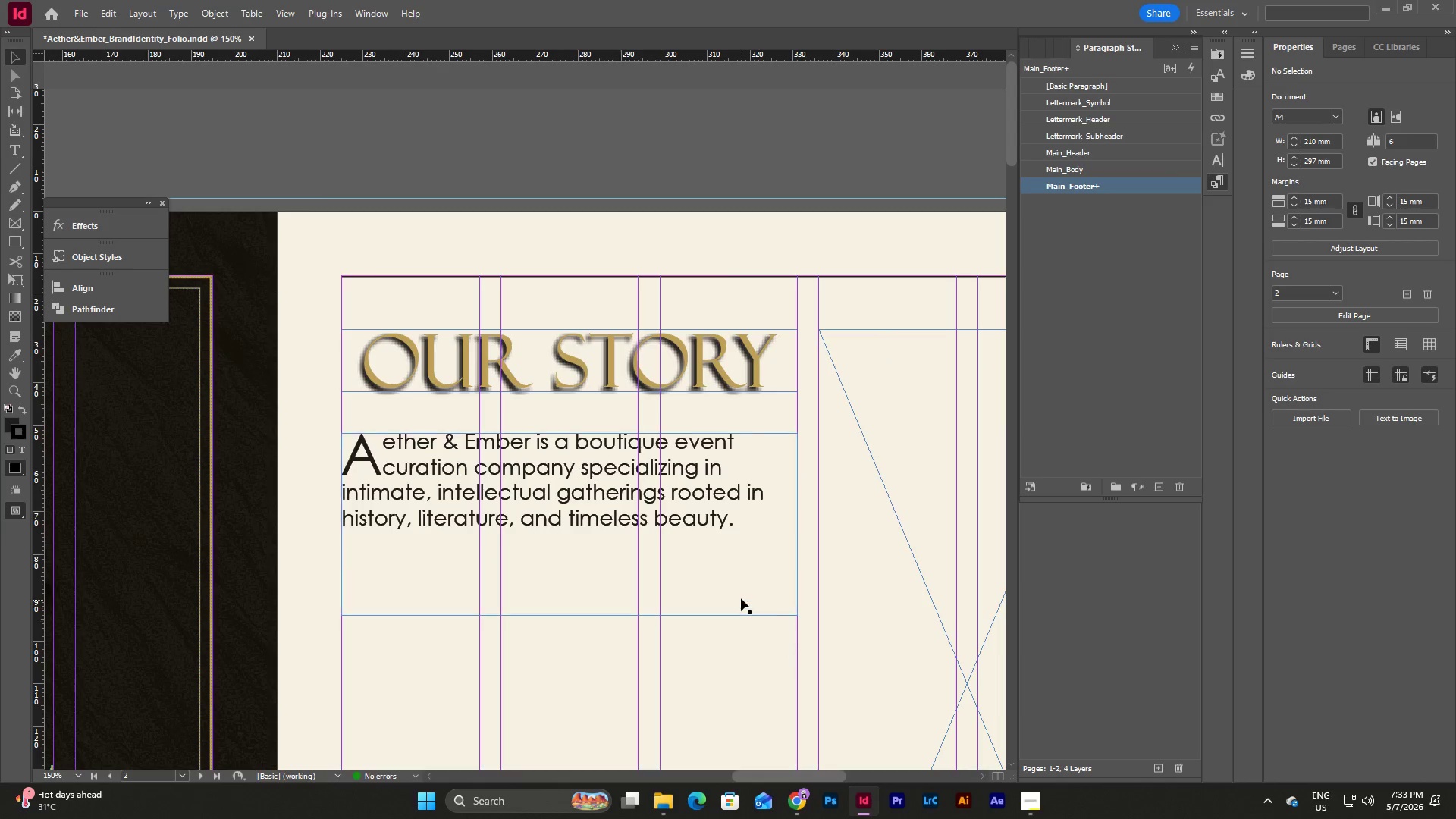 
scroll: coordinate [741, 598], scroll_direction: down, amount: 1.0
 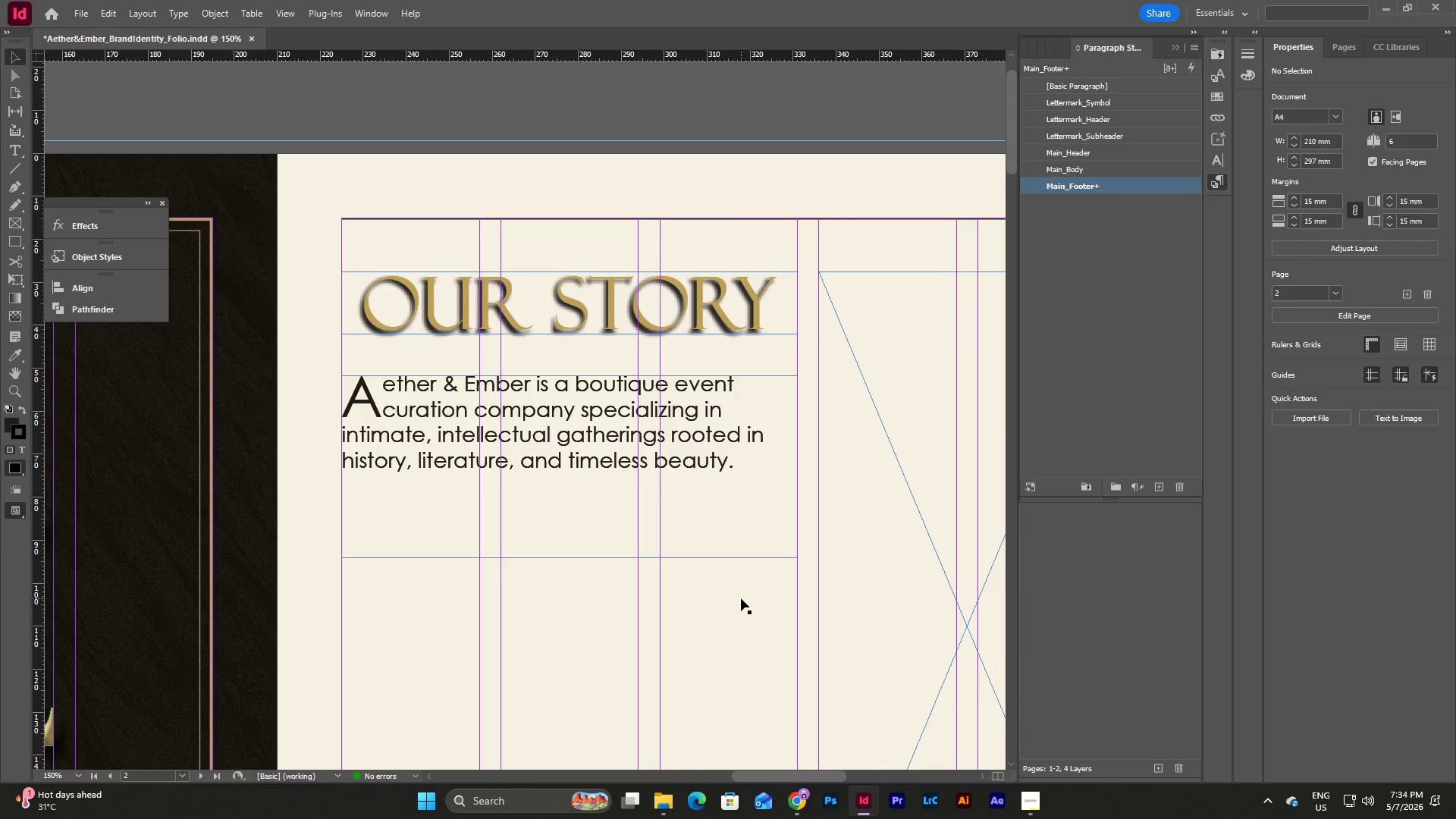 
left_click([721, 430])
 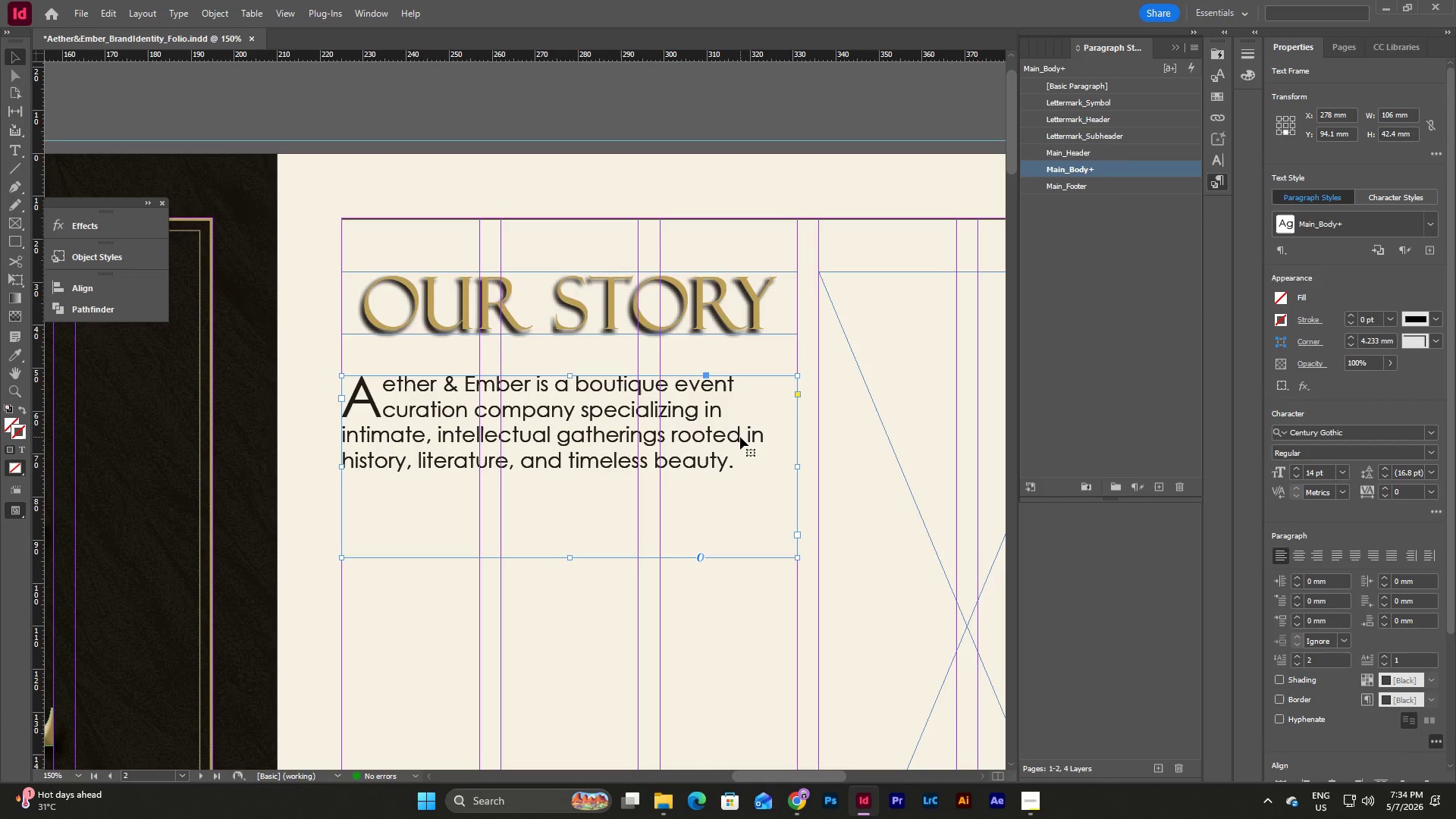 
wait(5.92)
 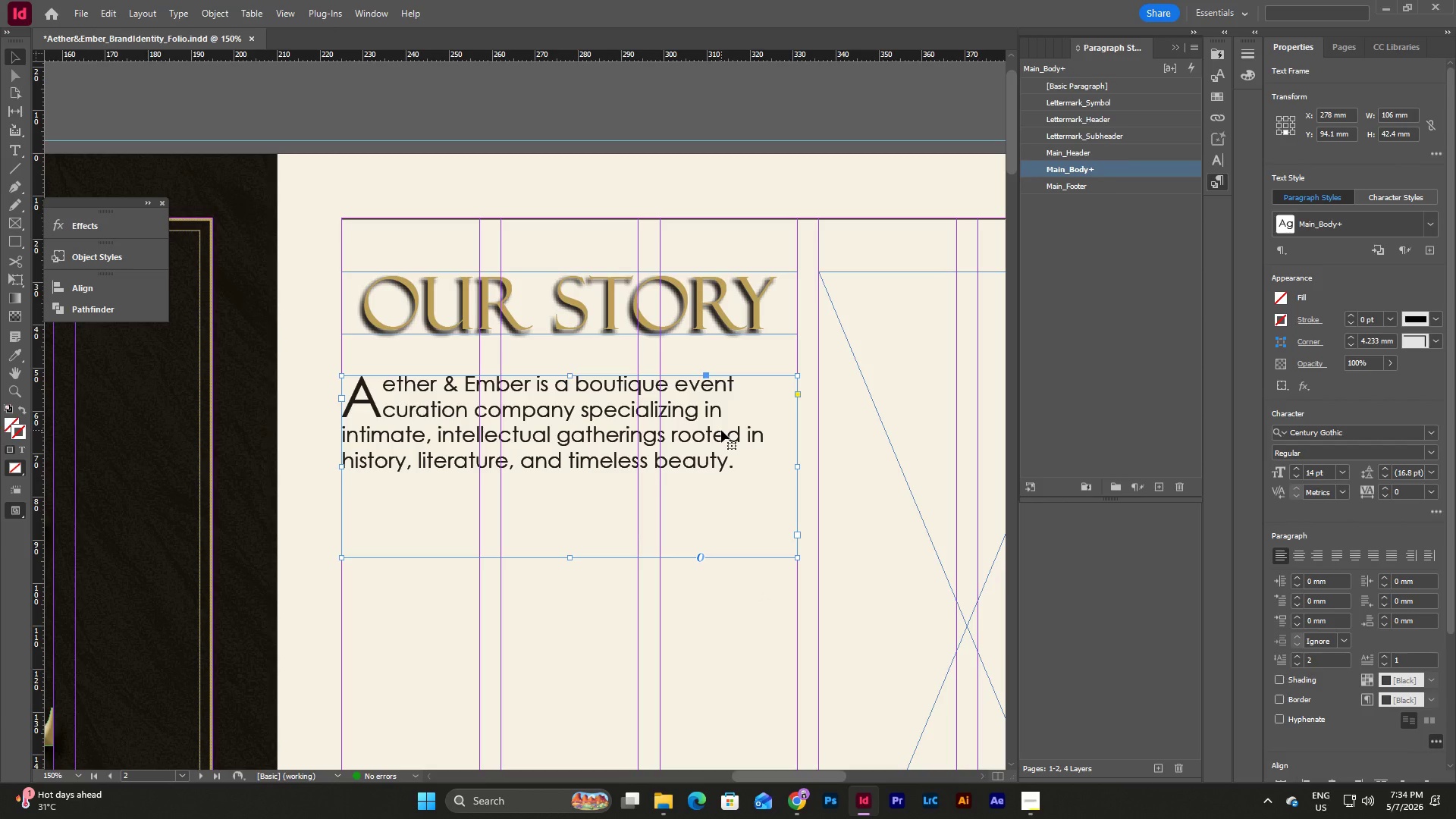 
double_click([751, 453])
 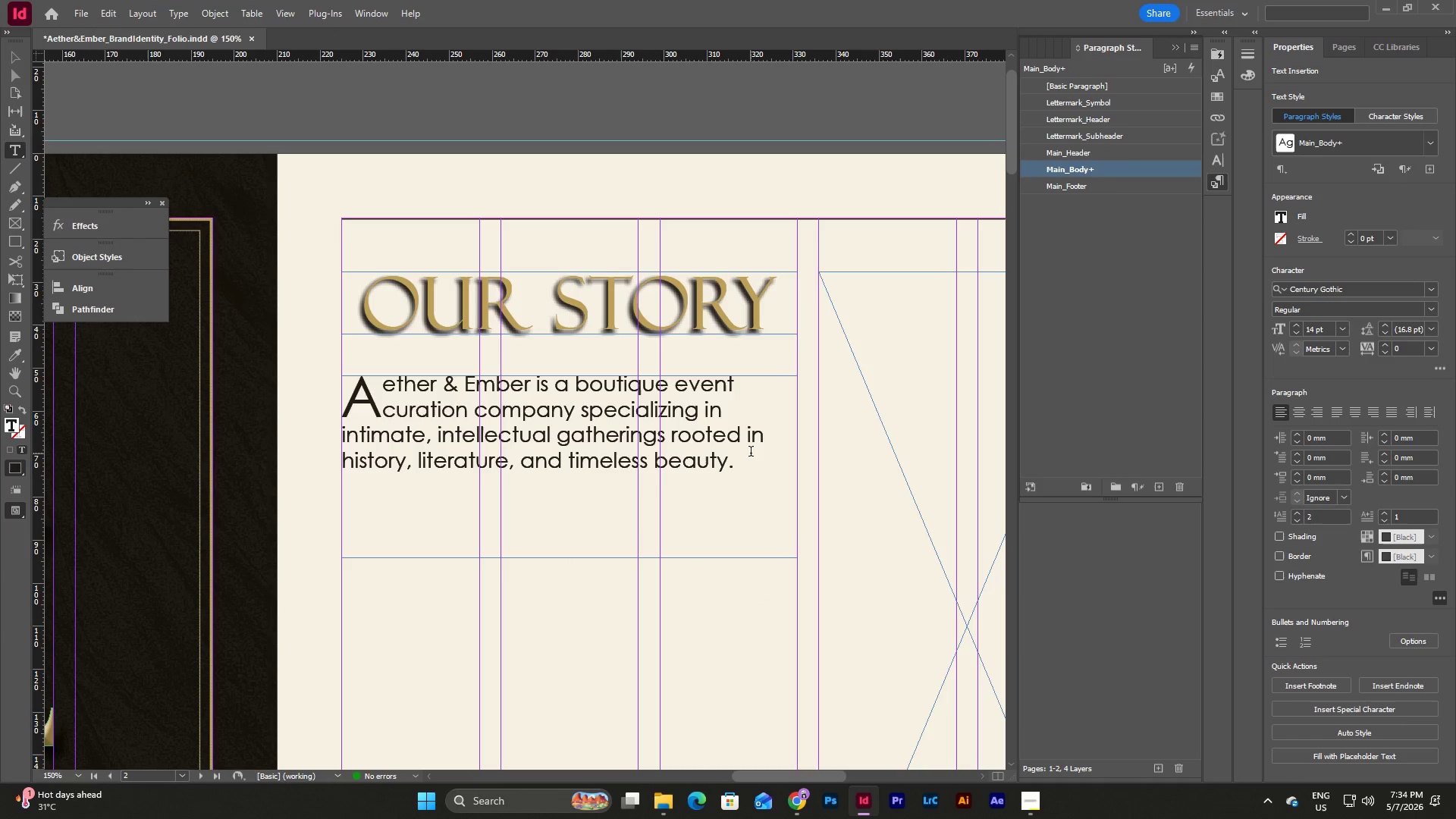 
scroll: coordinate [751, 453], scroll_direction: down, amount: 2.0
 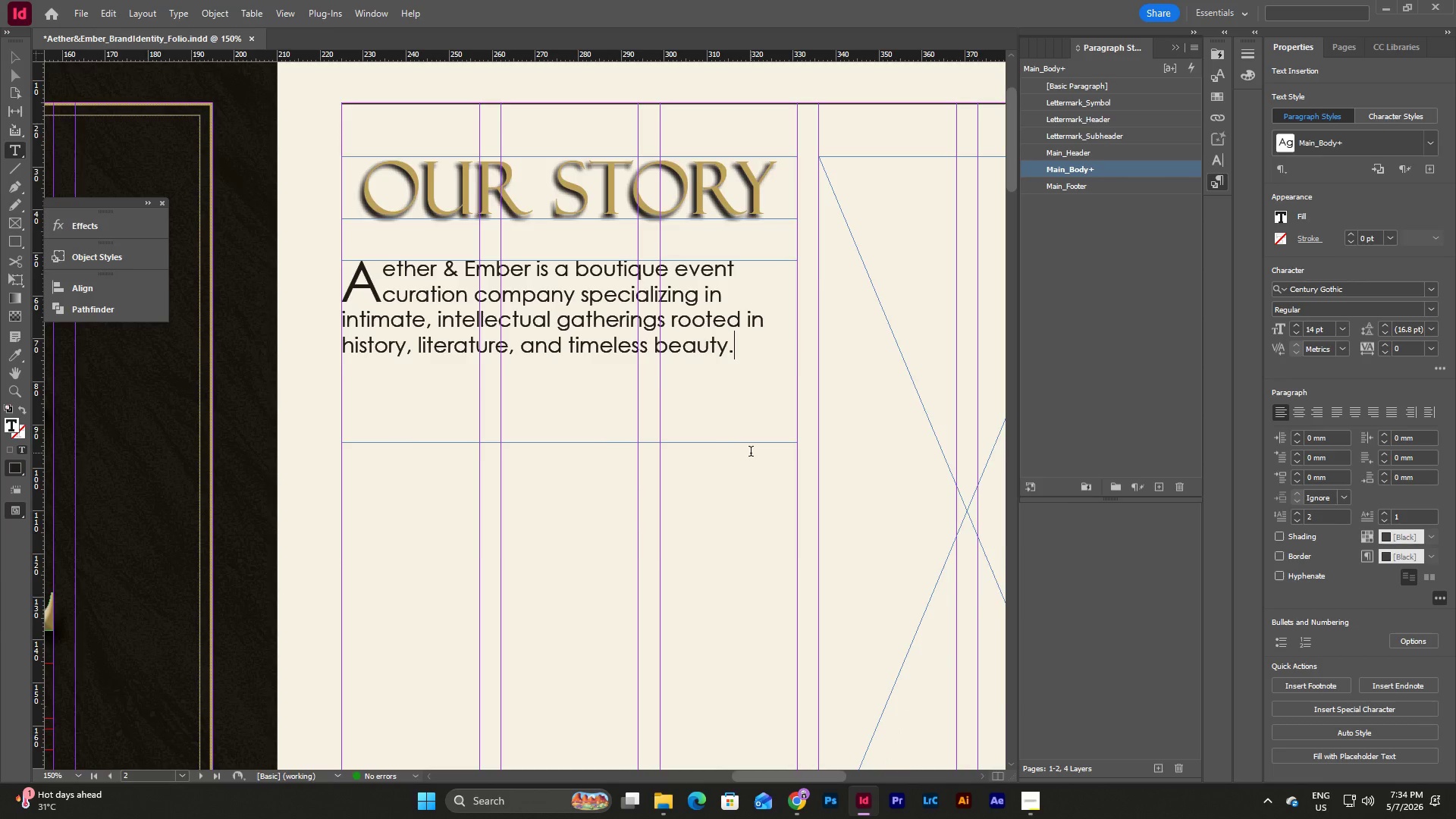 
scroll: coordinate [751, 453], scroll_direction: up, amount: 4.0
 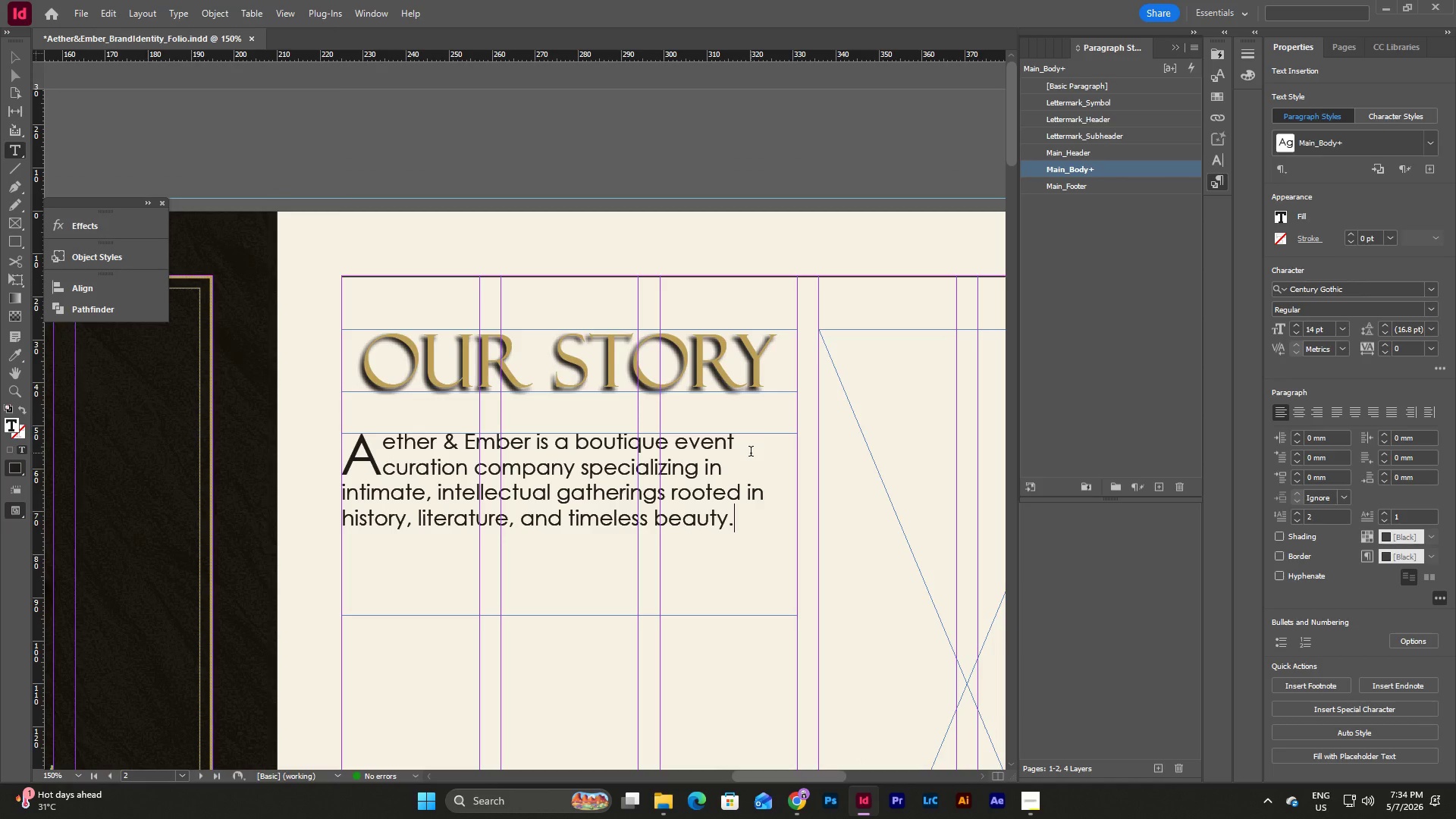 
key(Enter)
 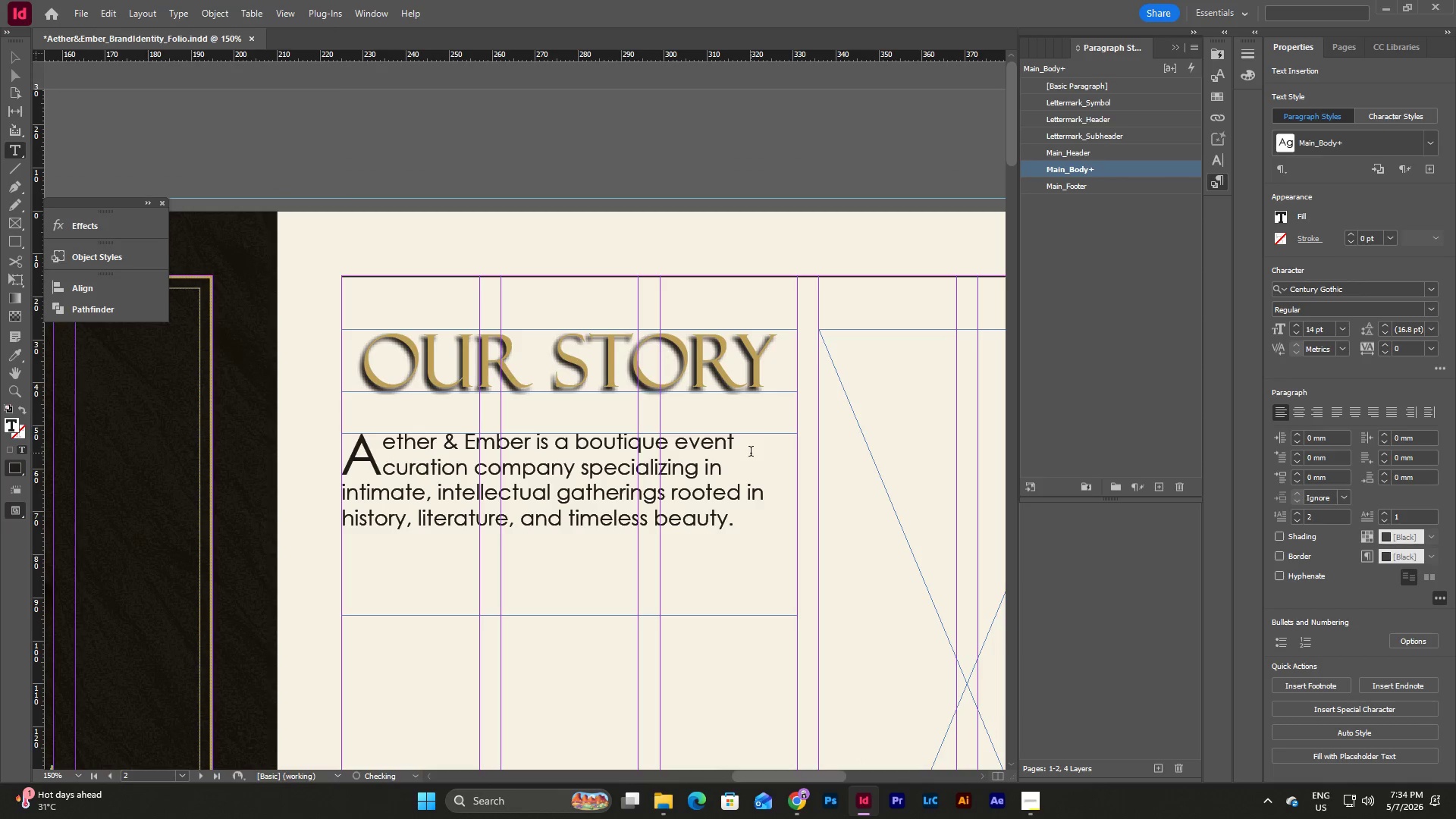 
key(Enter)
 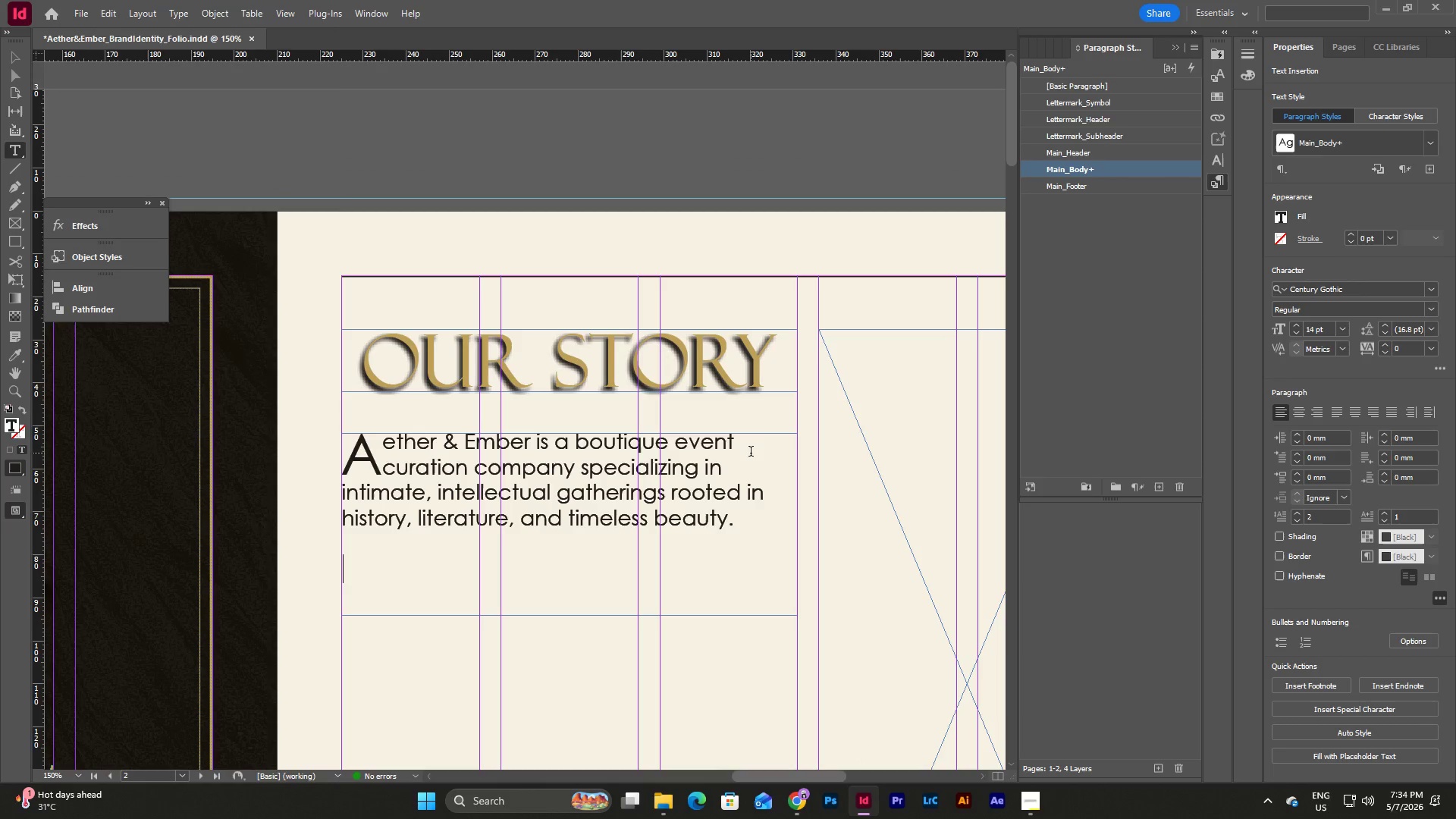 
type(We)
key(Backspace)
key(Backspace)
key(Backspace)
key(Backspace)
type( We craft experiences that feel booth storied and personal 0.0161)
key(Backspace)
type(0151 where every)
 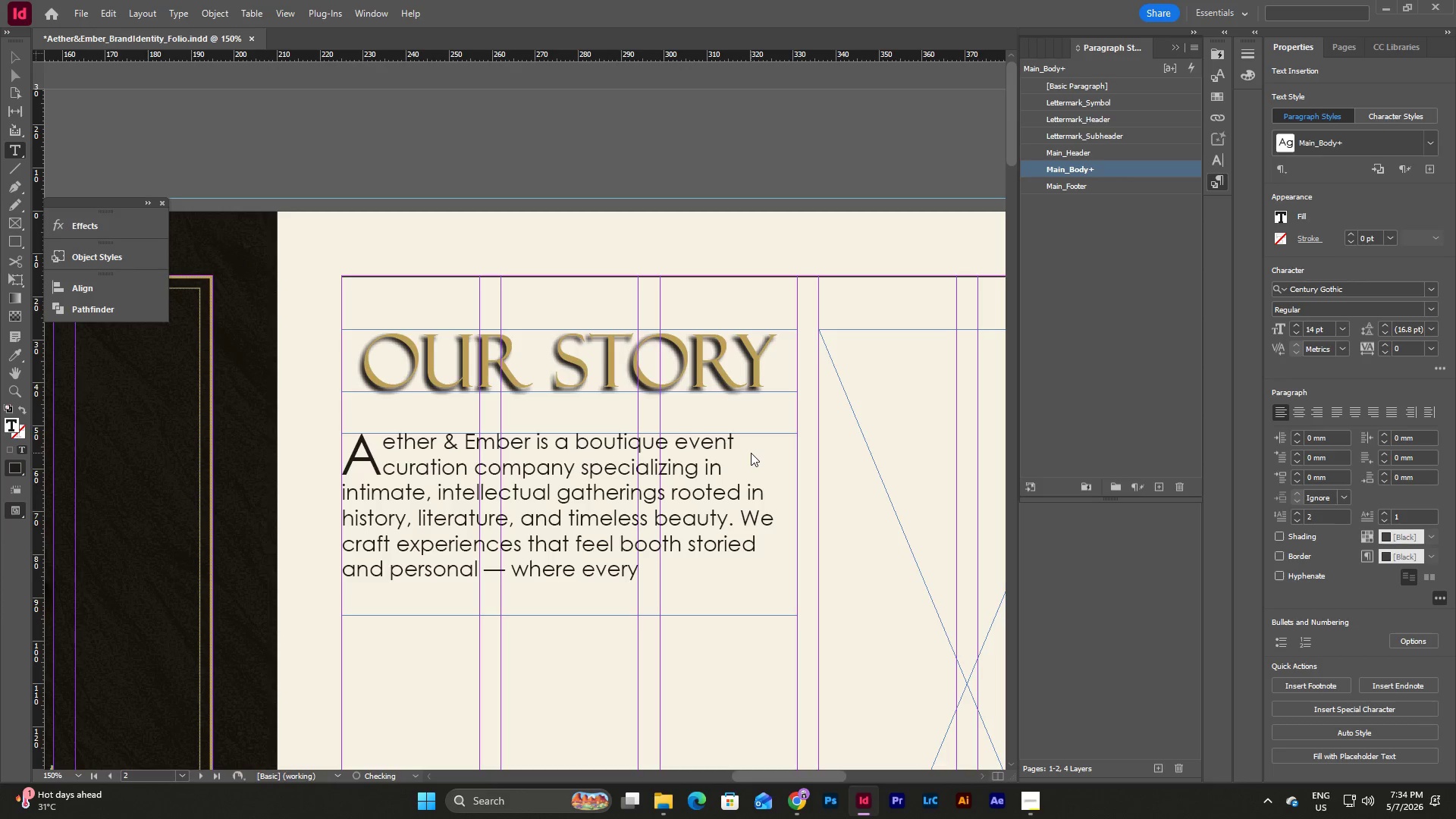 
 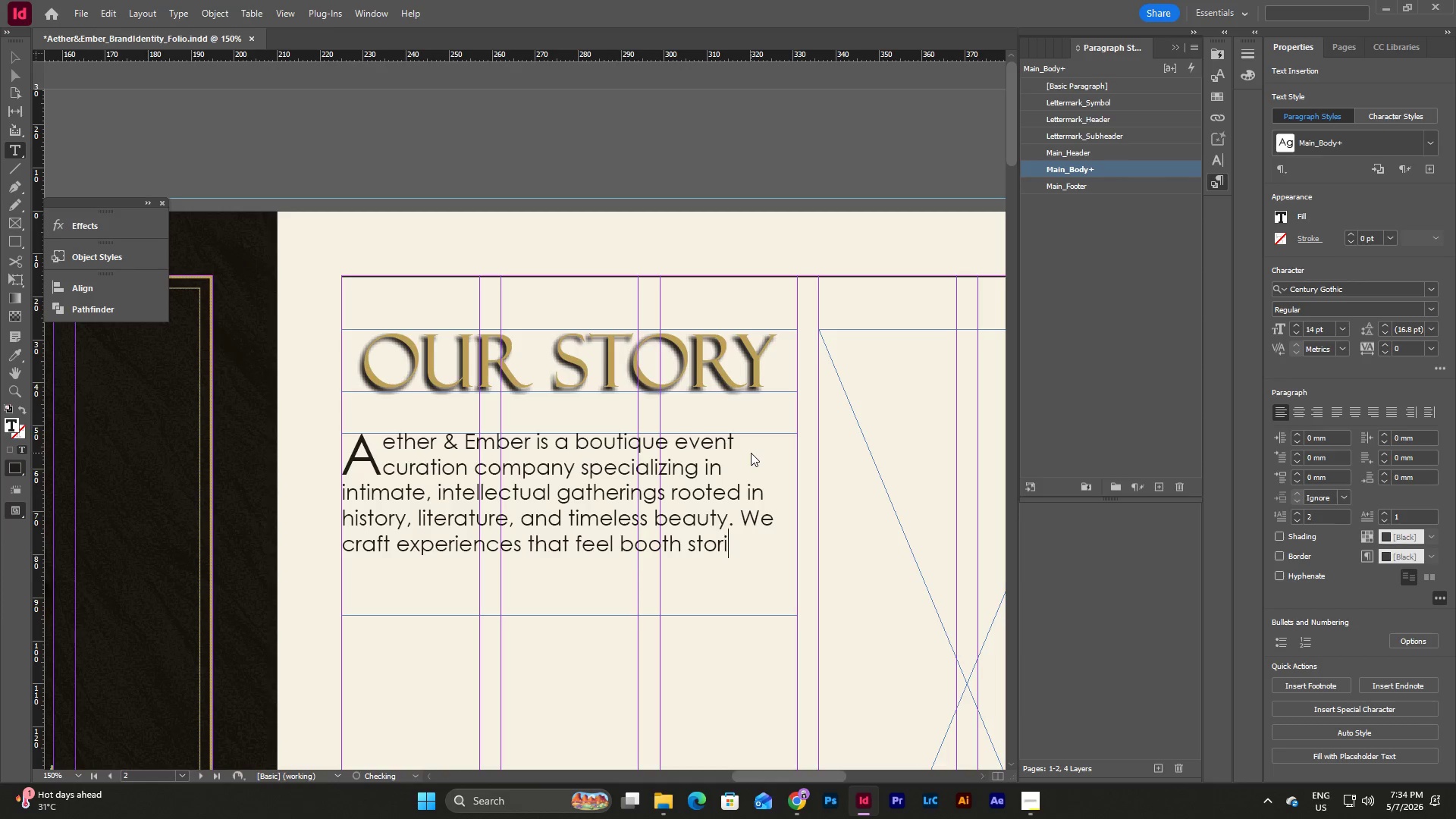 
hold_key(key=AltLeft, duration=0.95)
 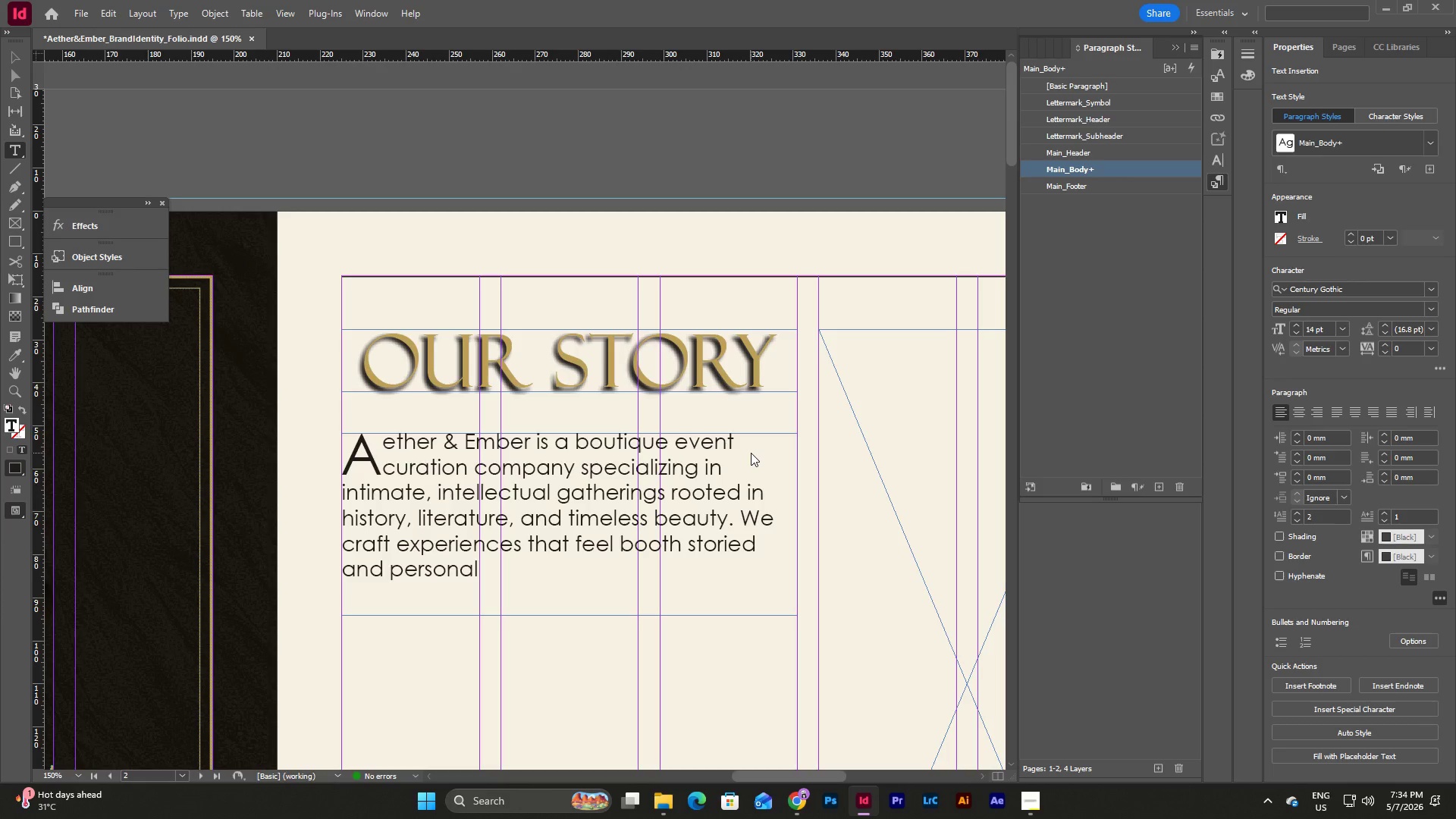 
hold_key(key=AltLeft, duration=0.91)
 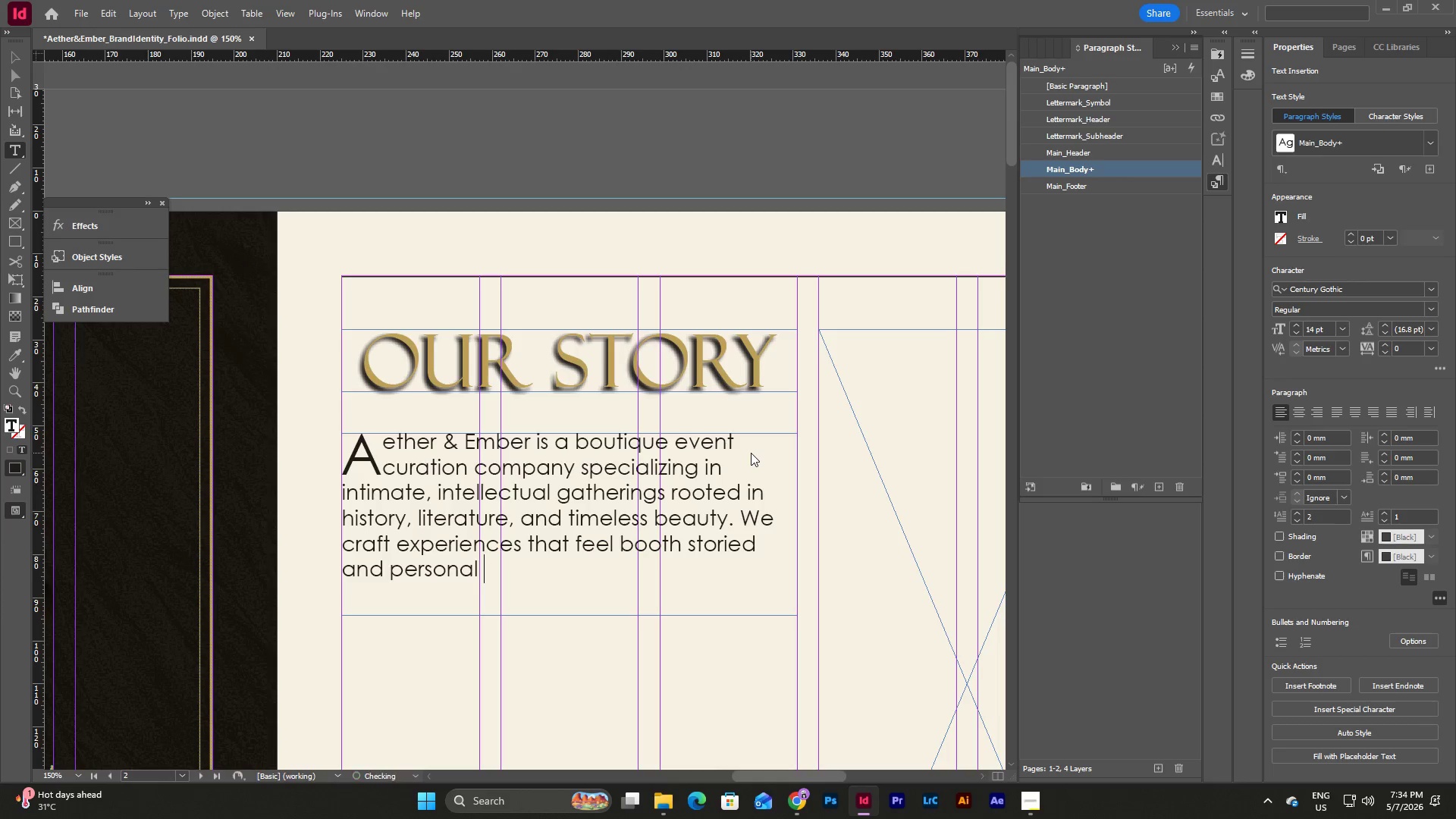 
hold_key(key=AltLeft, duration=0.81)
 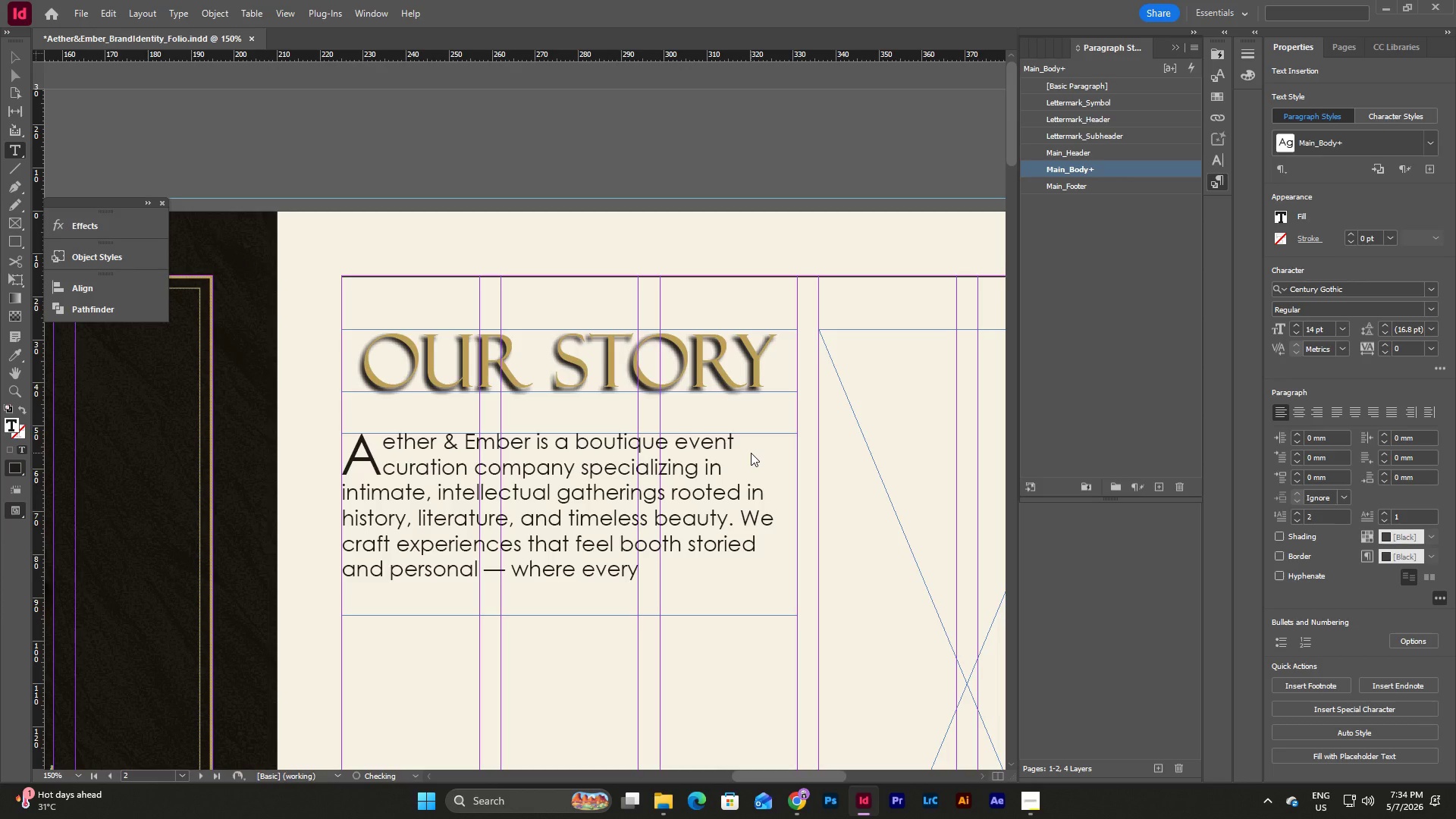 
wait(5.73)
 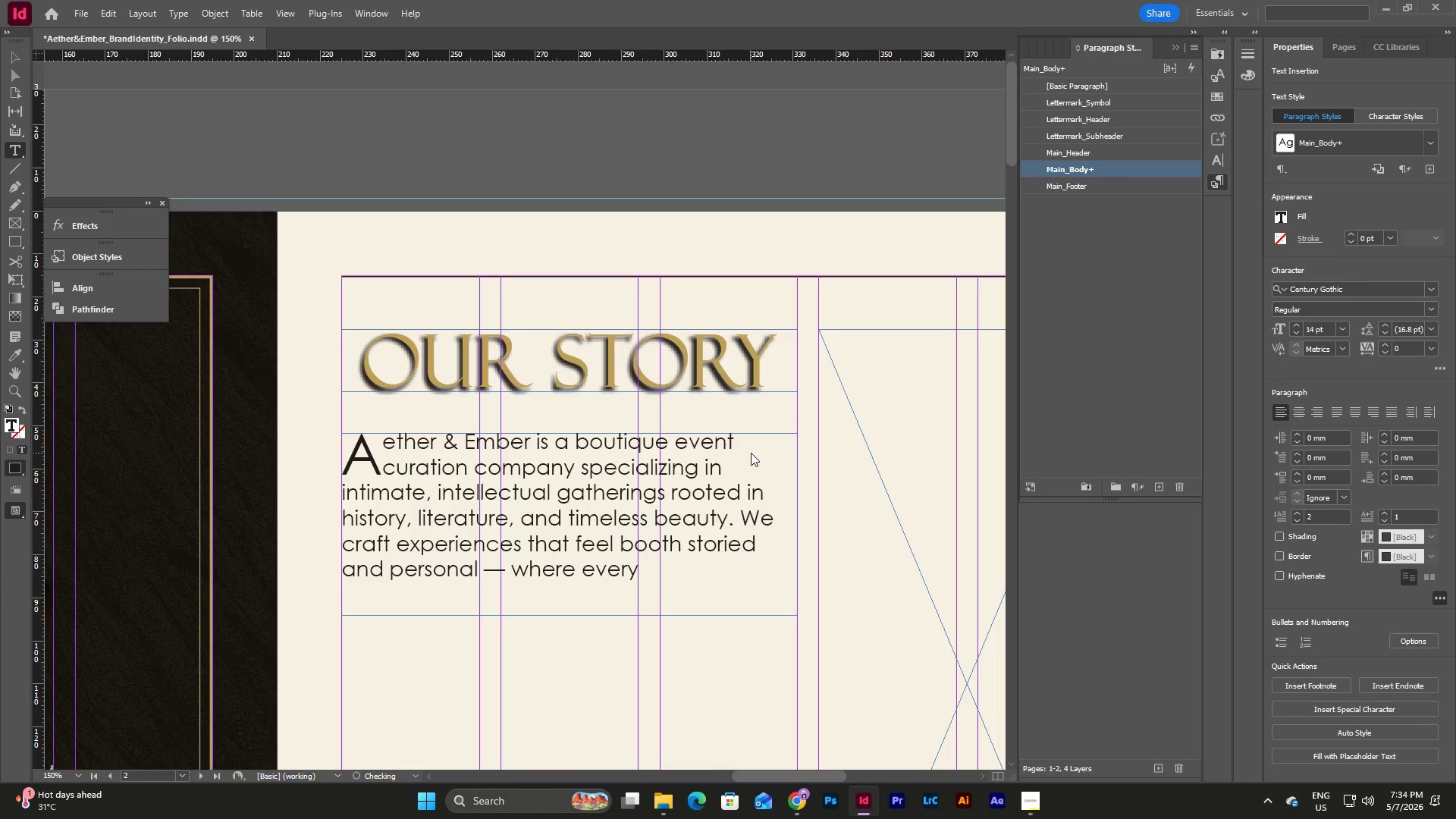 
type( detail s)
key(Backspace)
type(whip)
key(Backspace)
type(se)
key(Backspace)
type(prs of hritage and intentionall)
key(Backspace)
type(ityu)
key(Backspace)
type(.)
 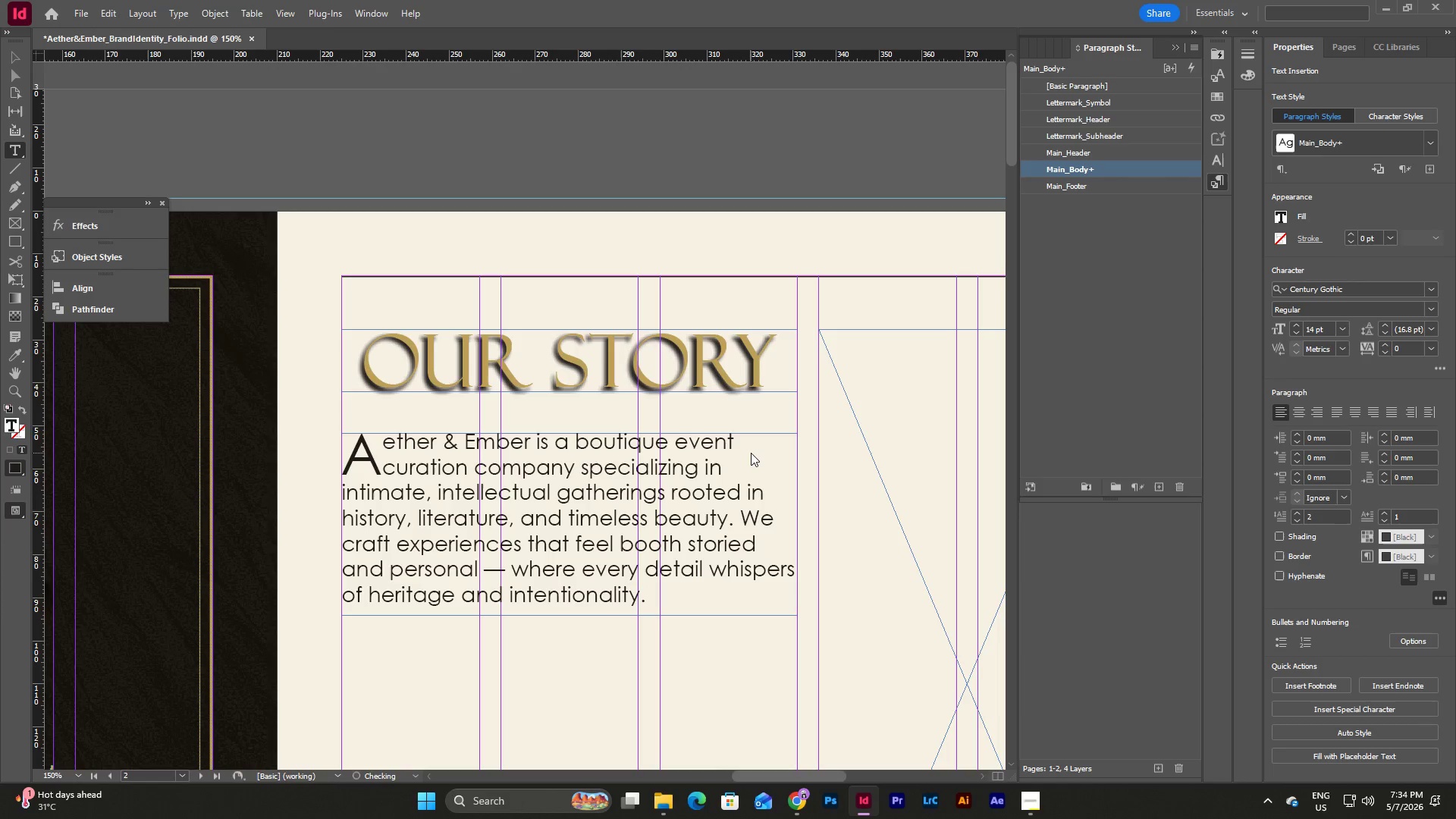 
key(Escape)
 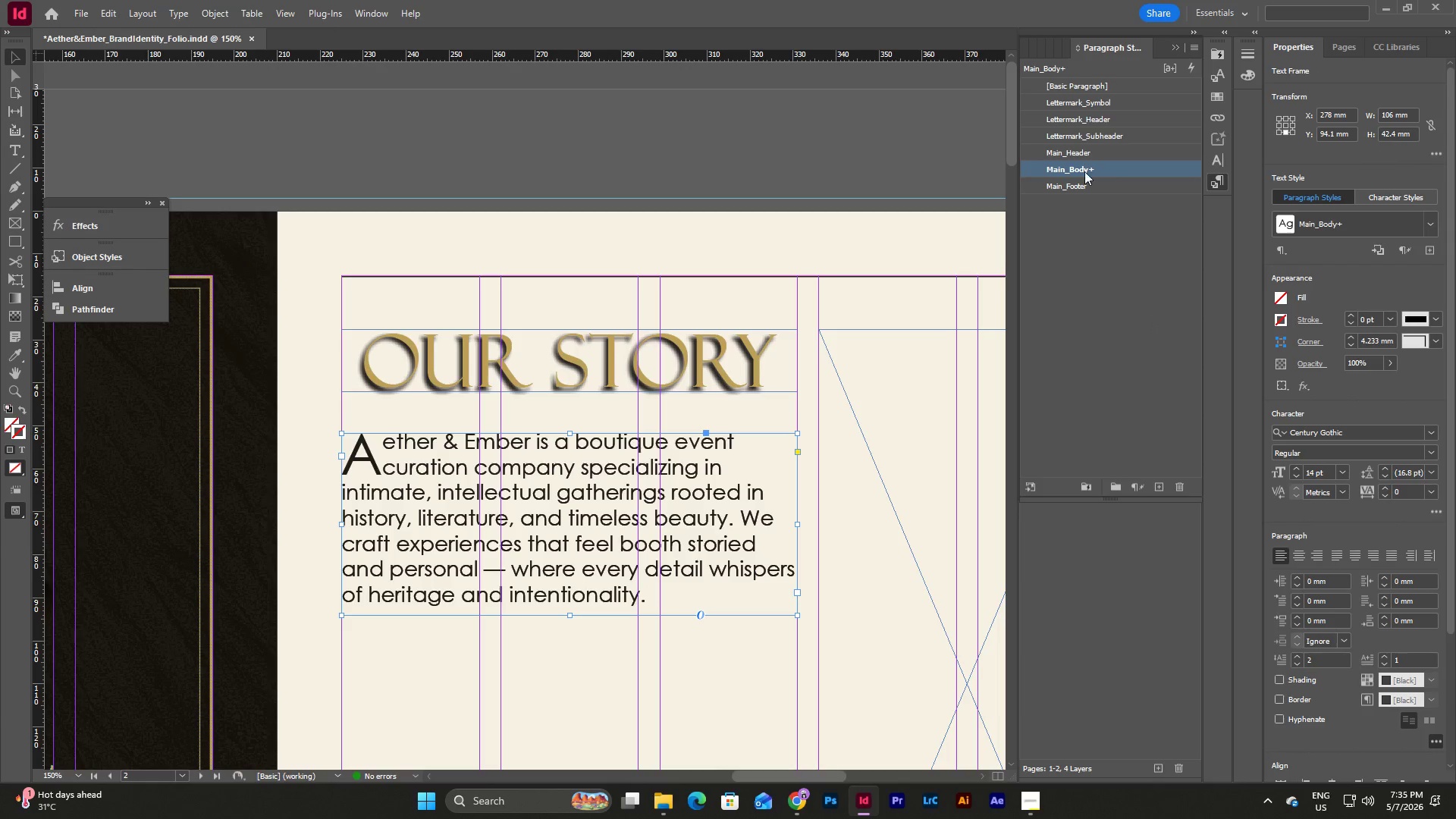 
double_click([1084, 171])
 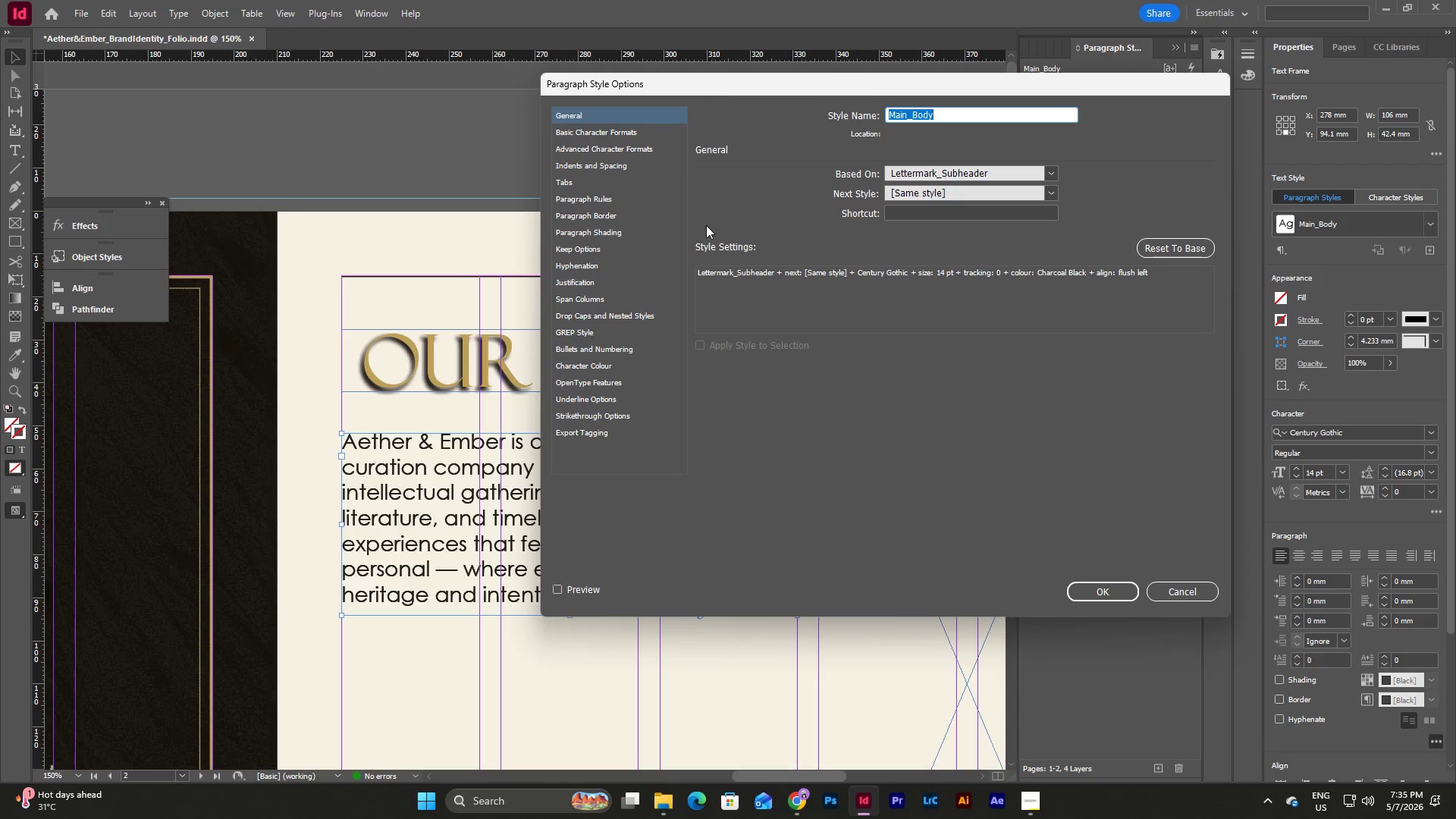 
left_click([622, 129])
 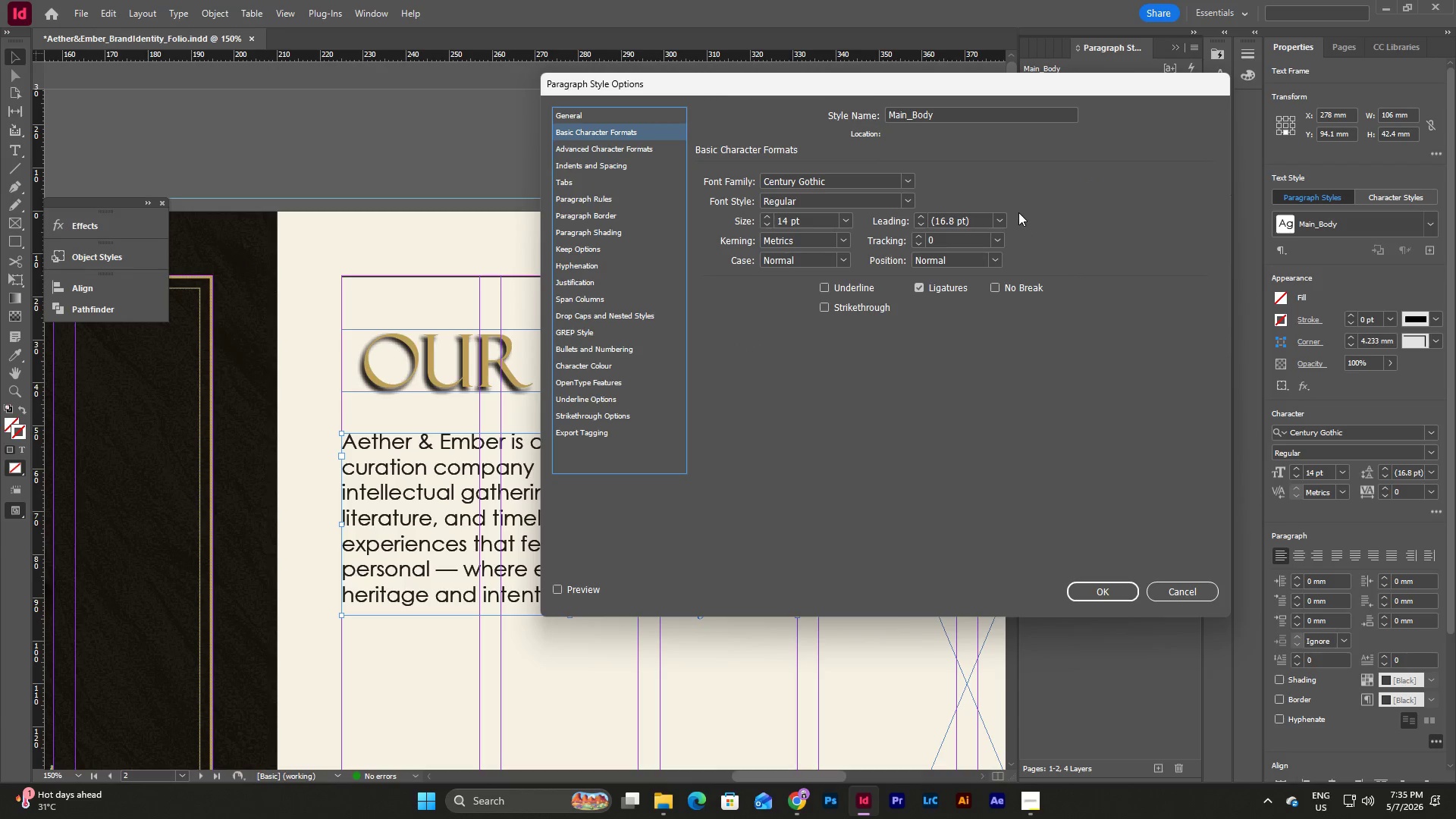 
wait(7.12)
 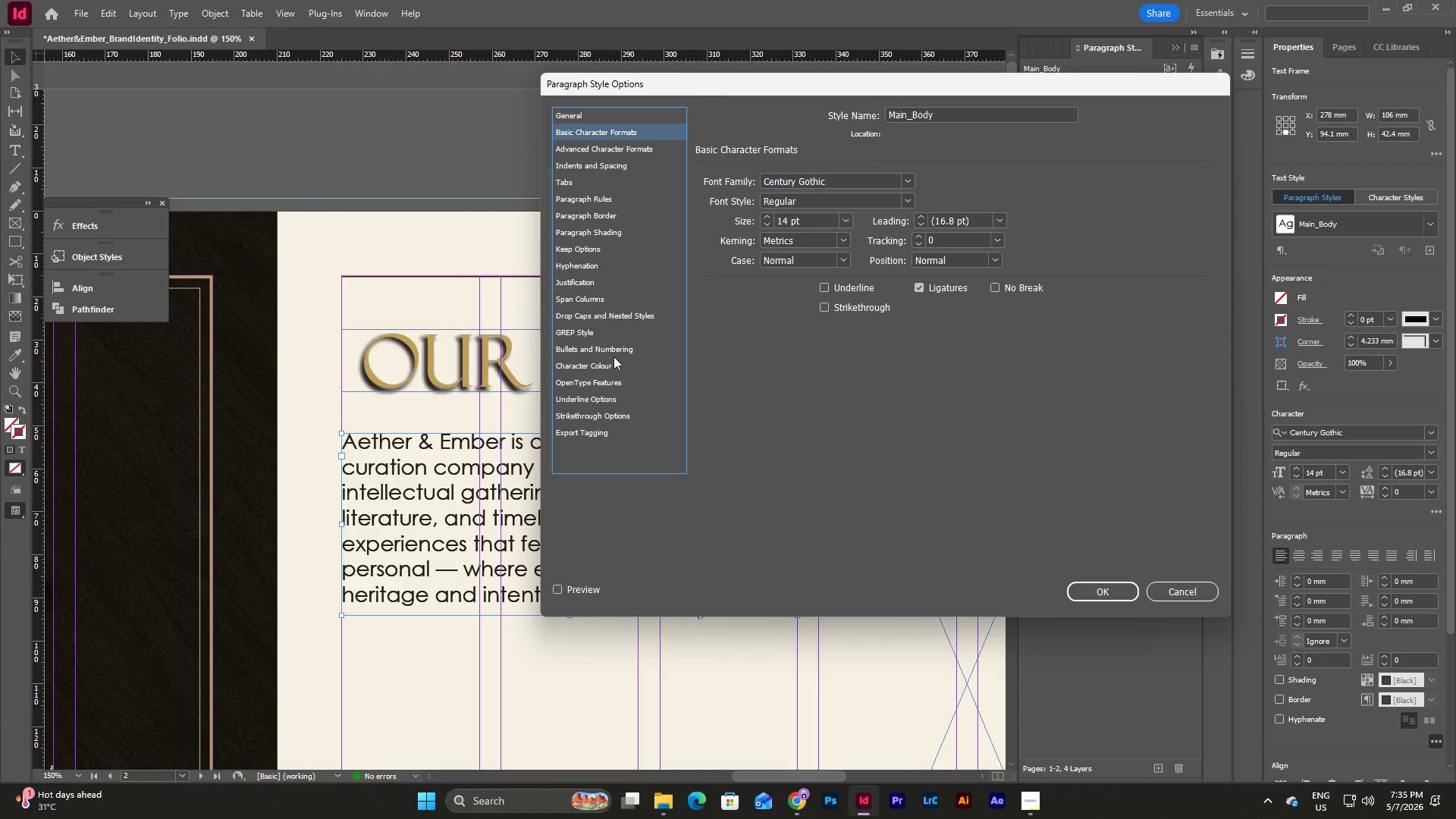 
left_click([966, 362])
 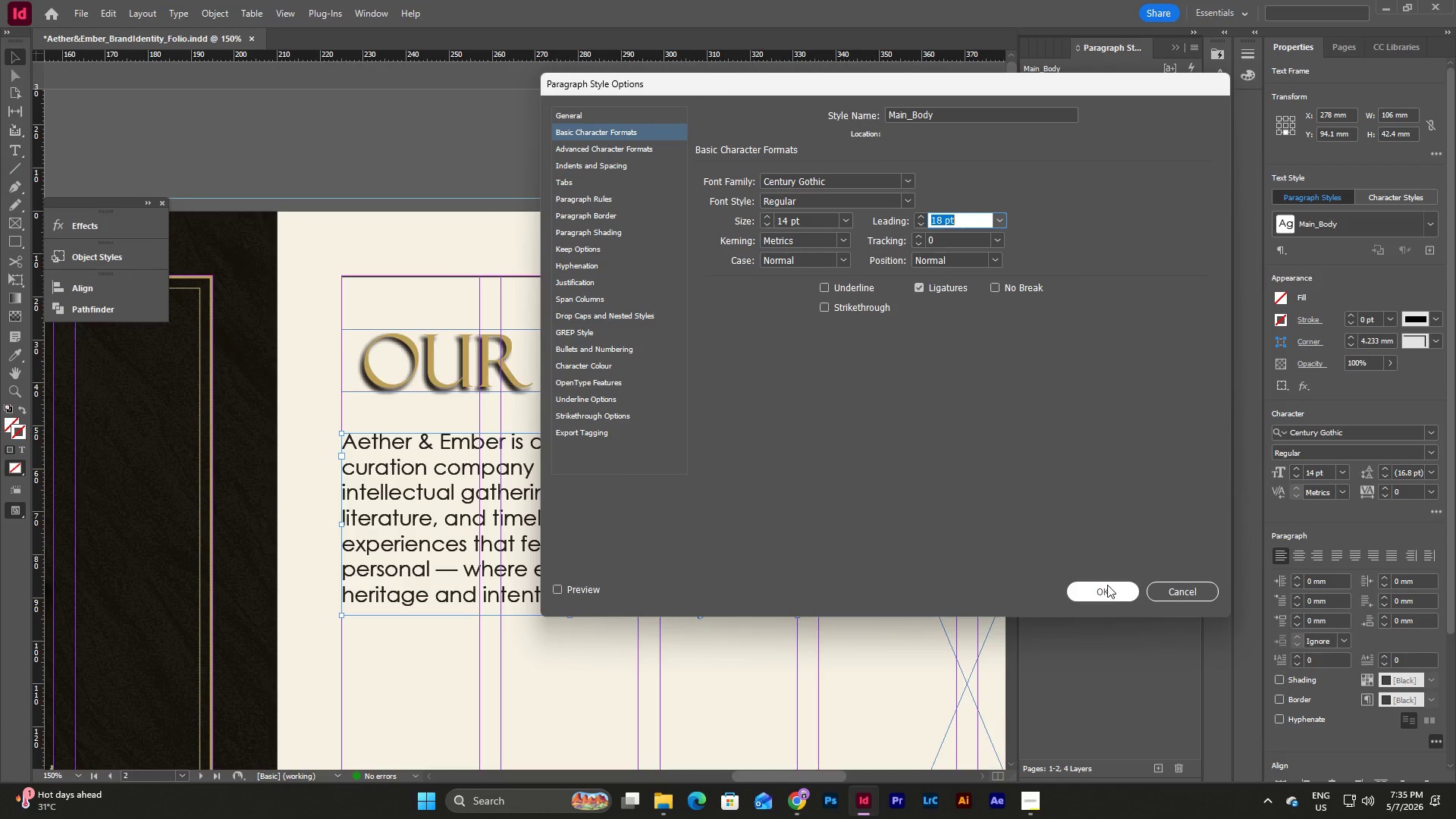 
left_click([1106, 585])
 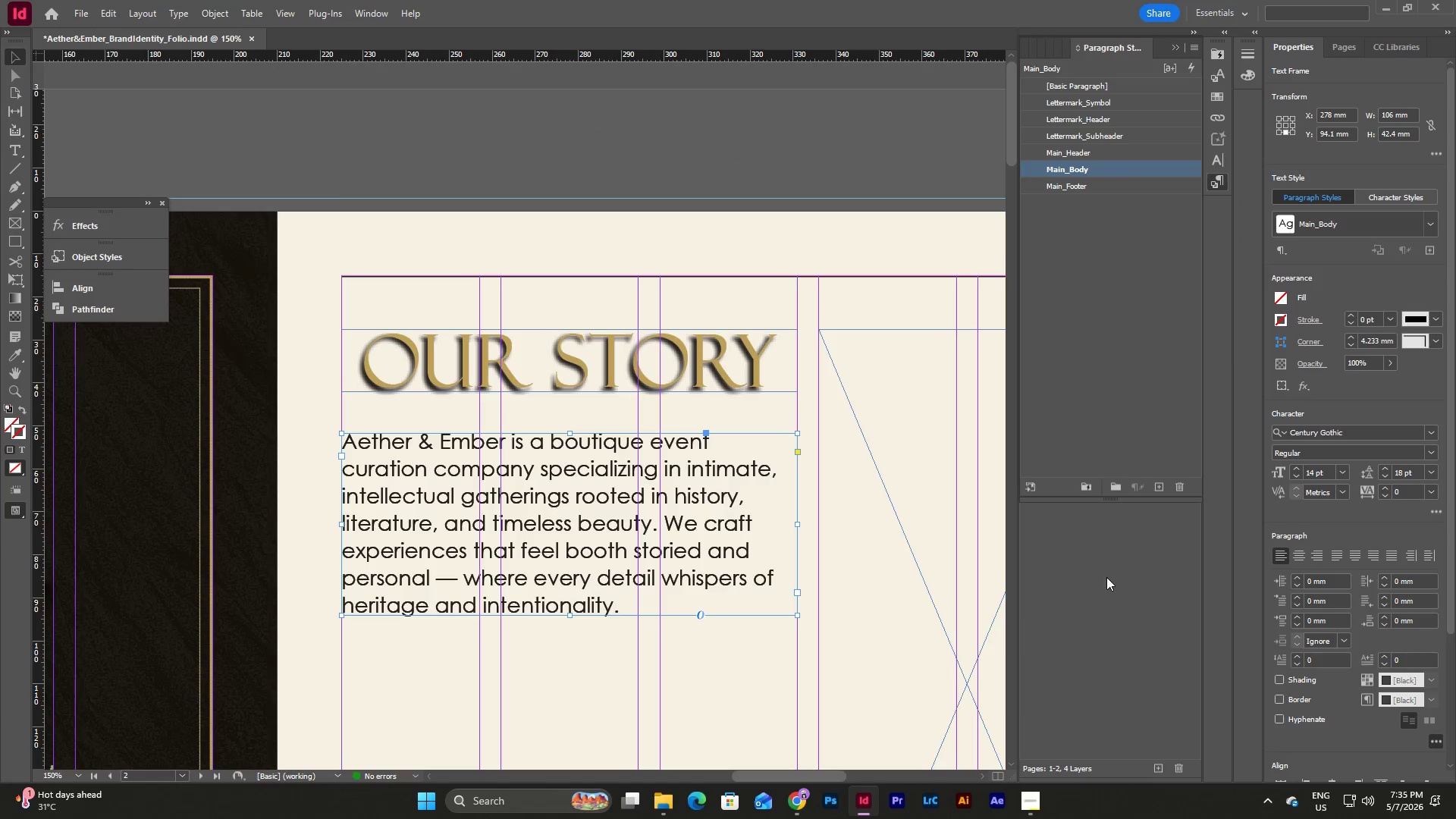 
scroll: coordinate [908, 441], scroll_direction: down, amount: 3.0
 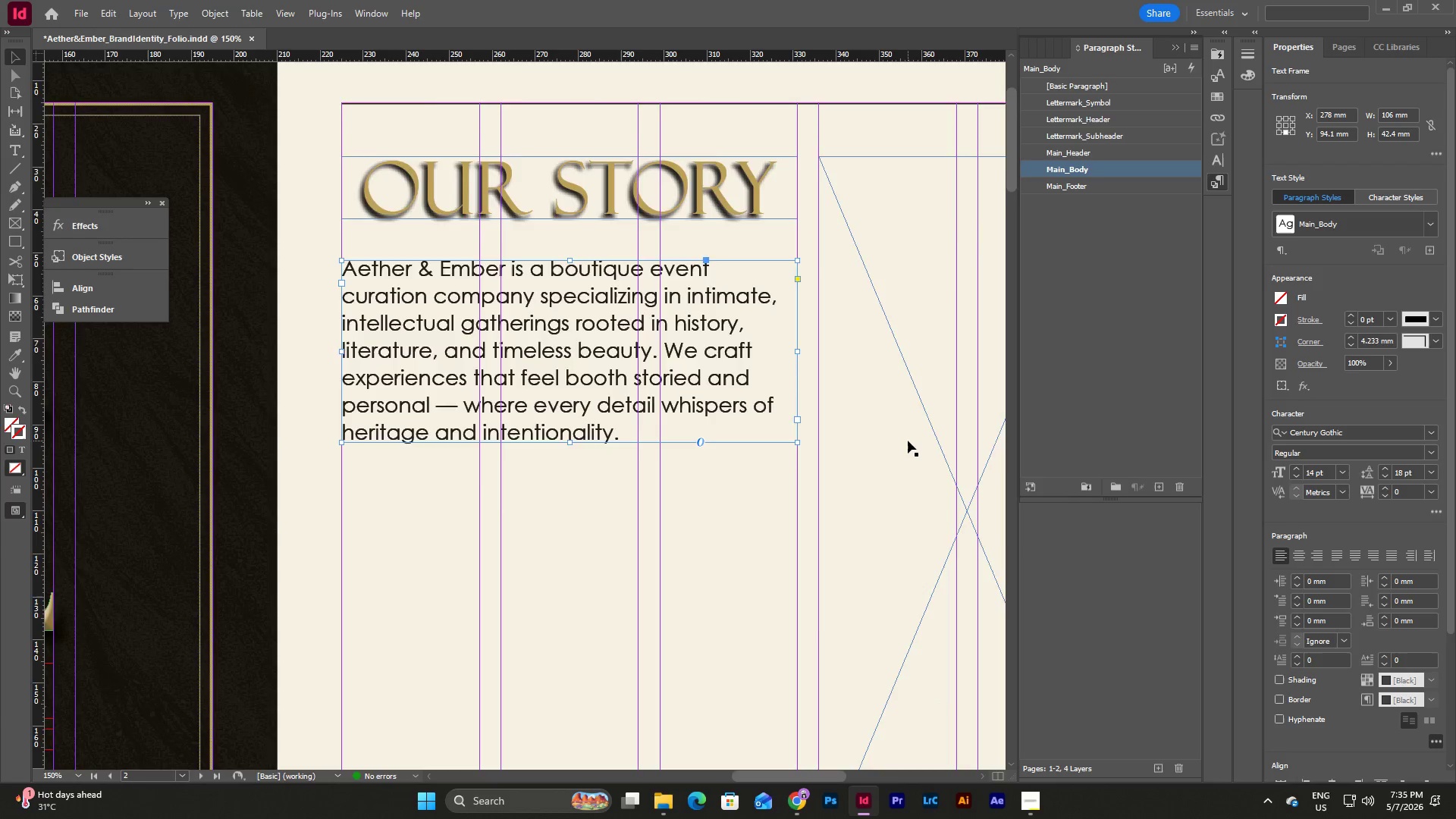 
scroll: coordinate [908, 441], scroll_direction: up, amount: 3.0
 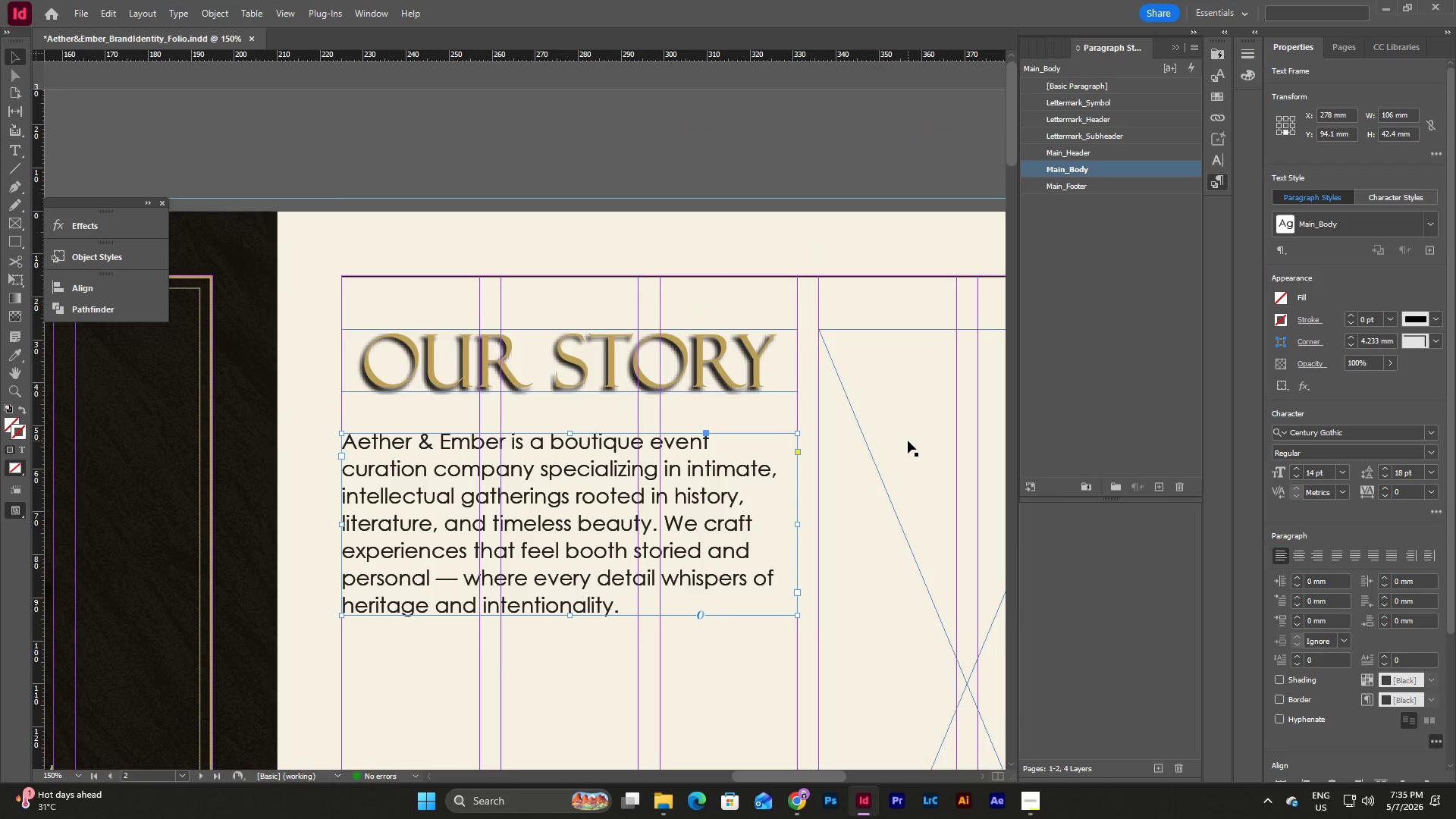 
scroll: coordinate [908, 441], scroll_direction: down, amount: 4.0
 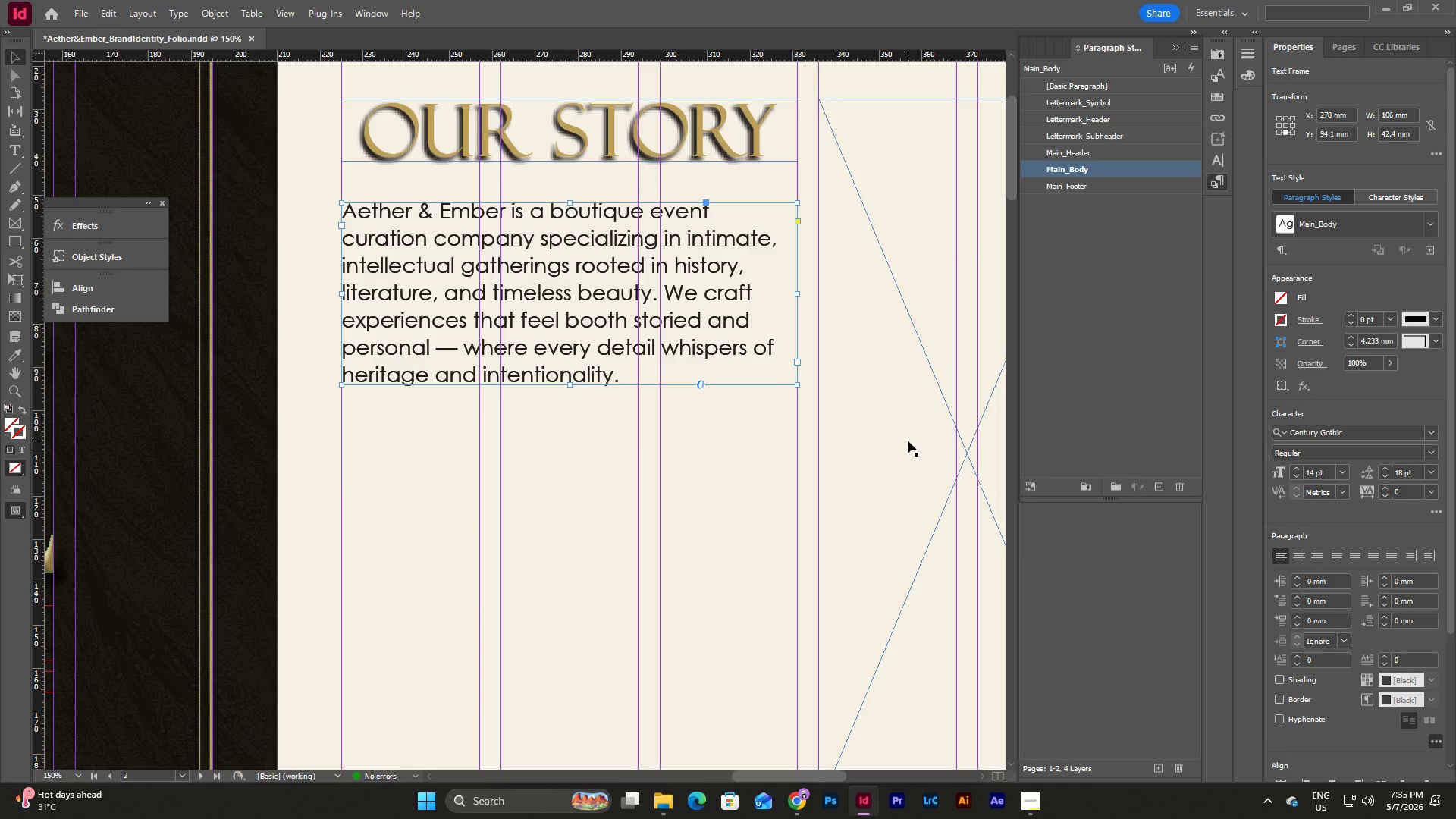 
scroll: coordinate [908, 441], scroll_direction: up, amount: 3.0
 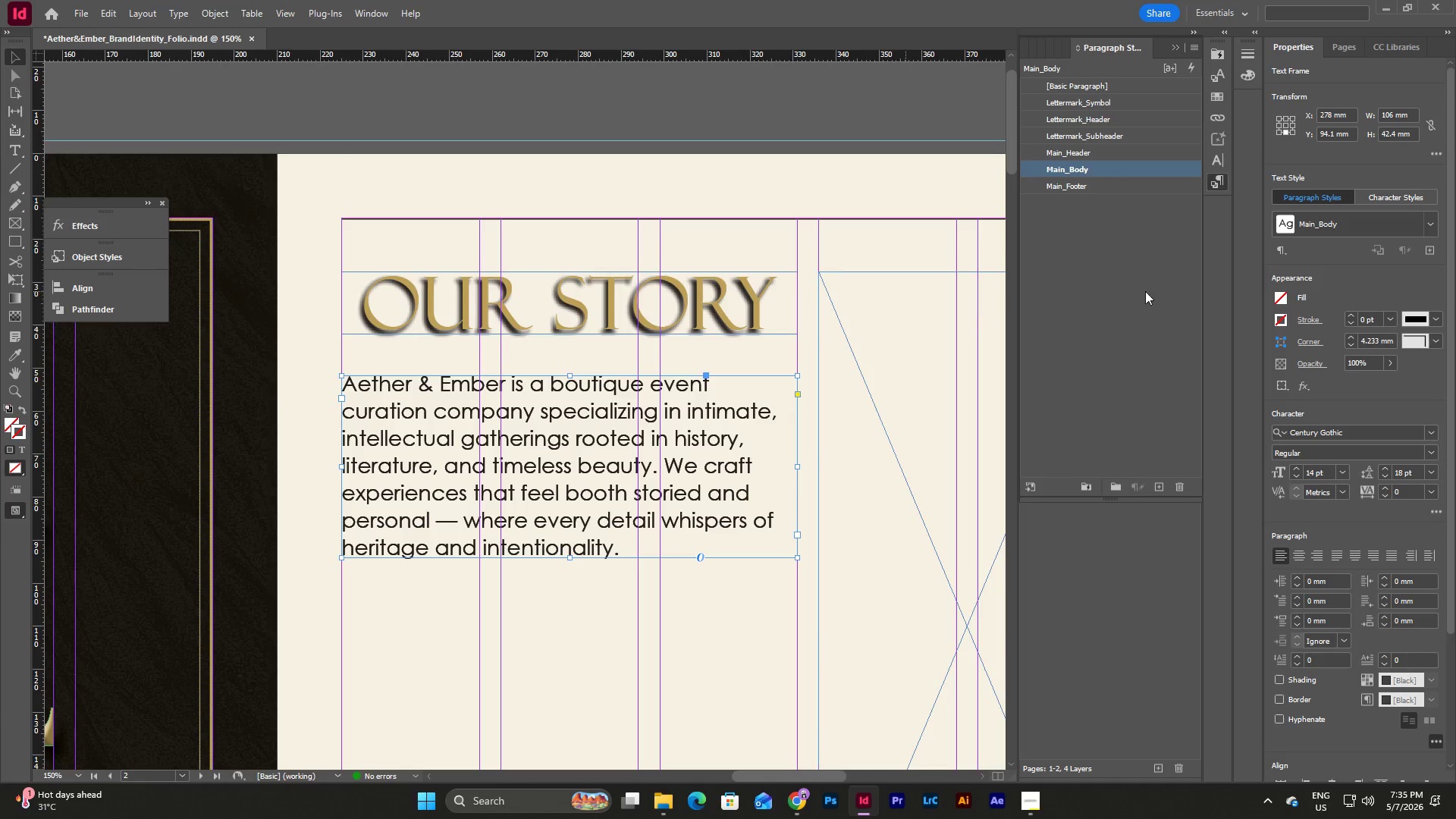 
left_click([1147, 291])
 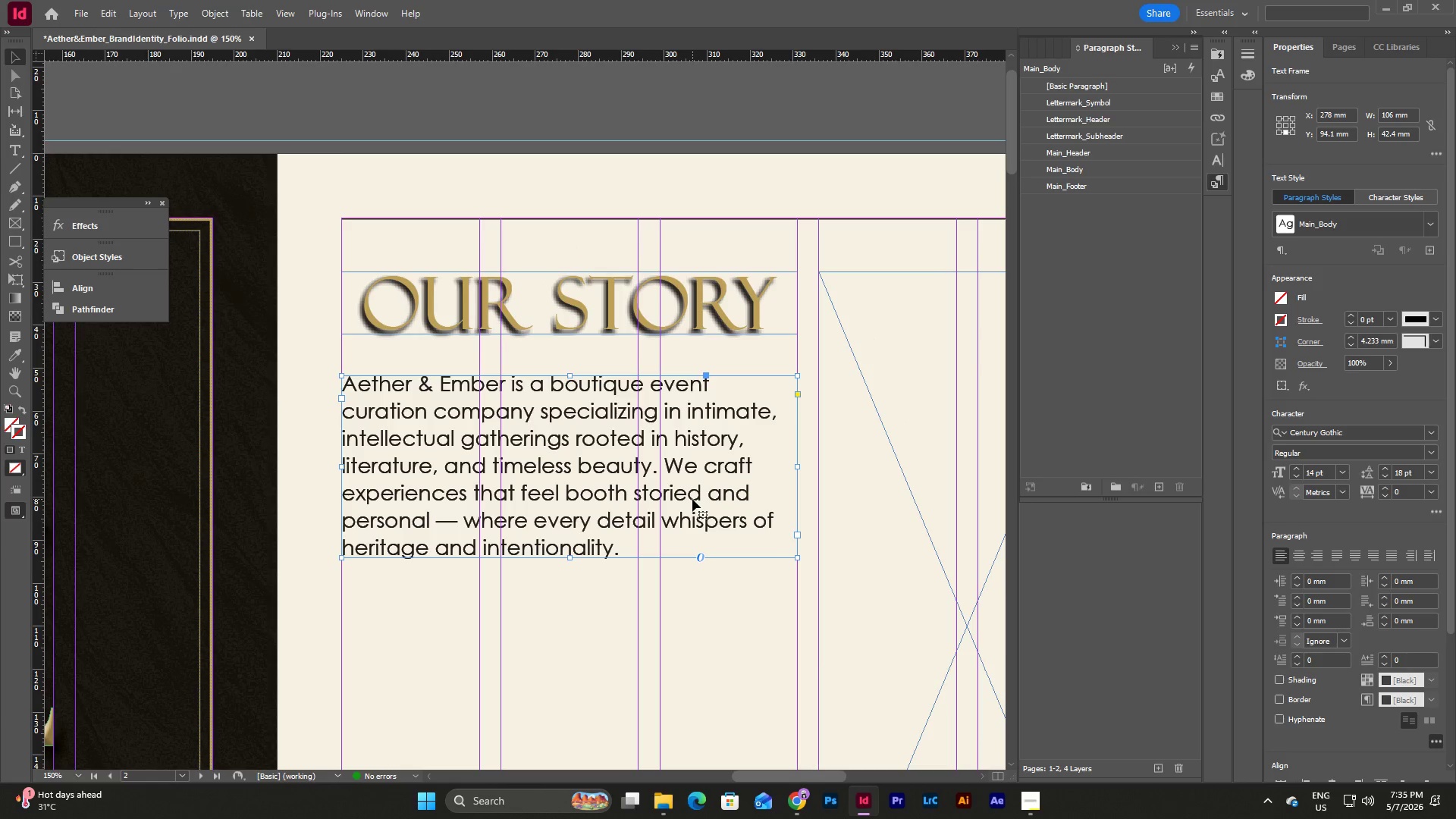 
left_click([692, 499])
 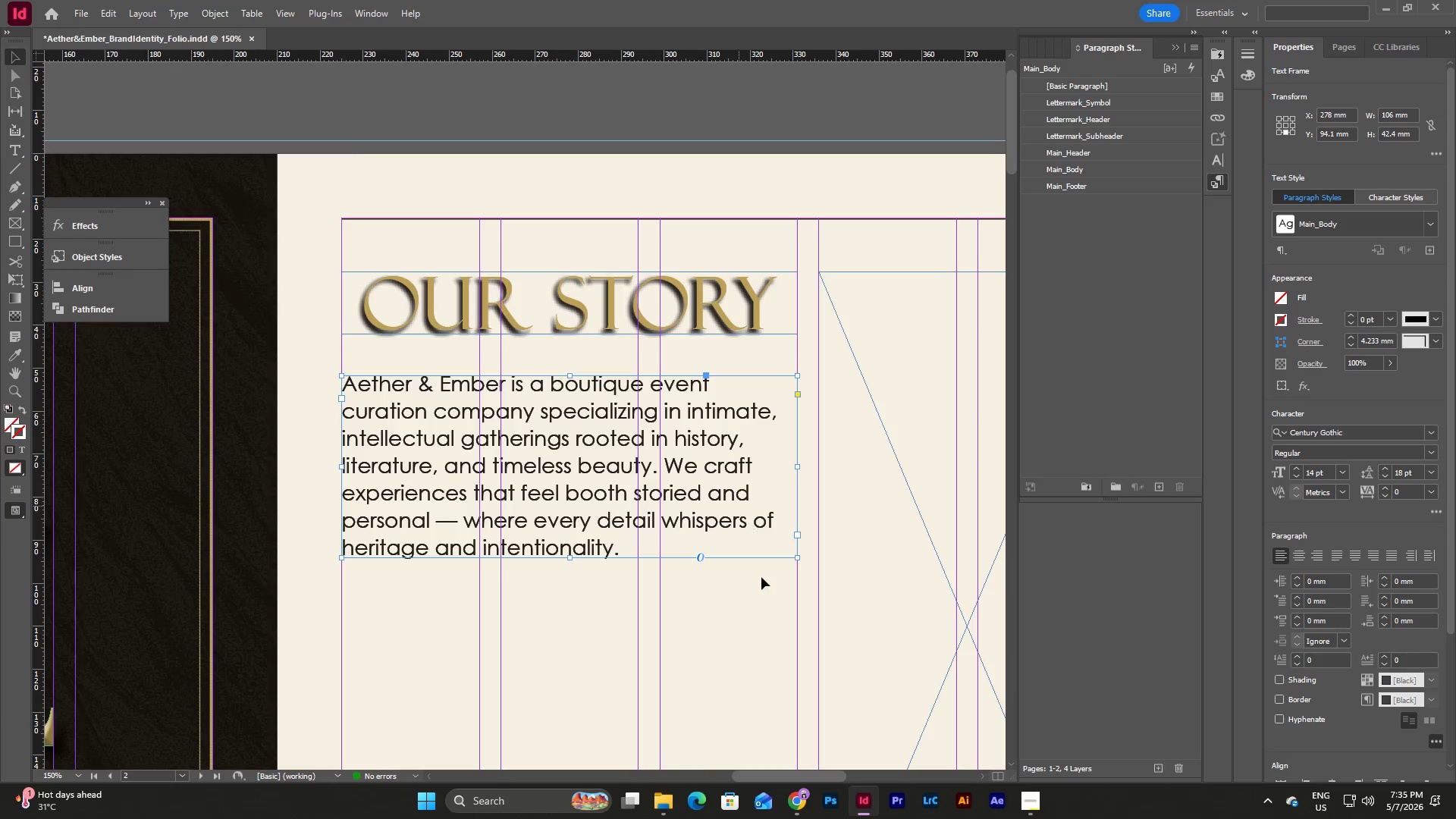 
left_click([762, 584])
 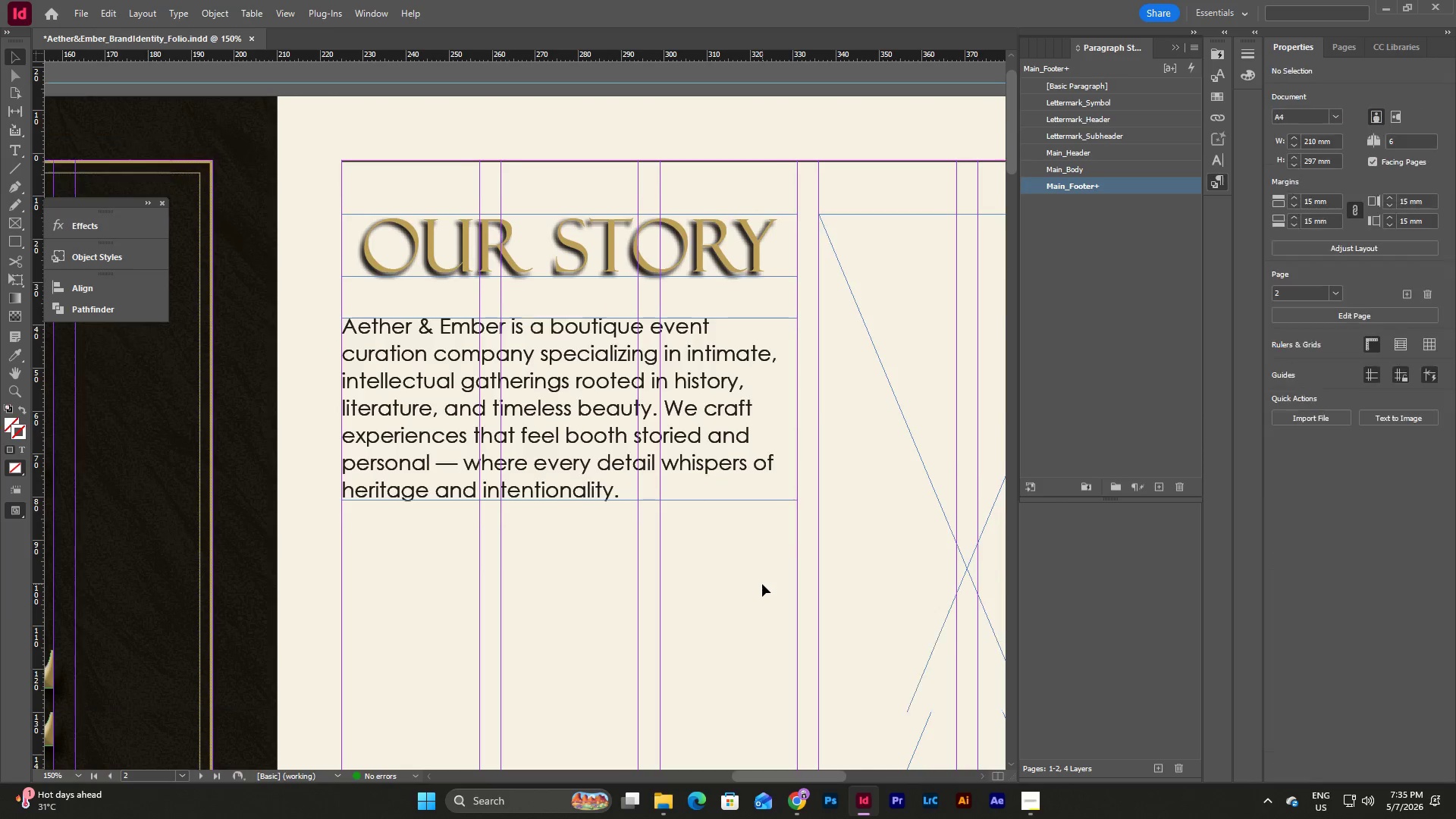 
scroll: coordinate [762, 582], scroll_direction: none, amount: 0.0
 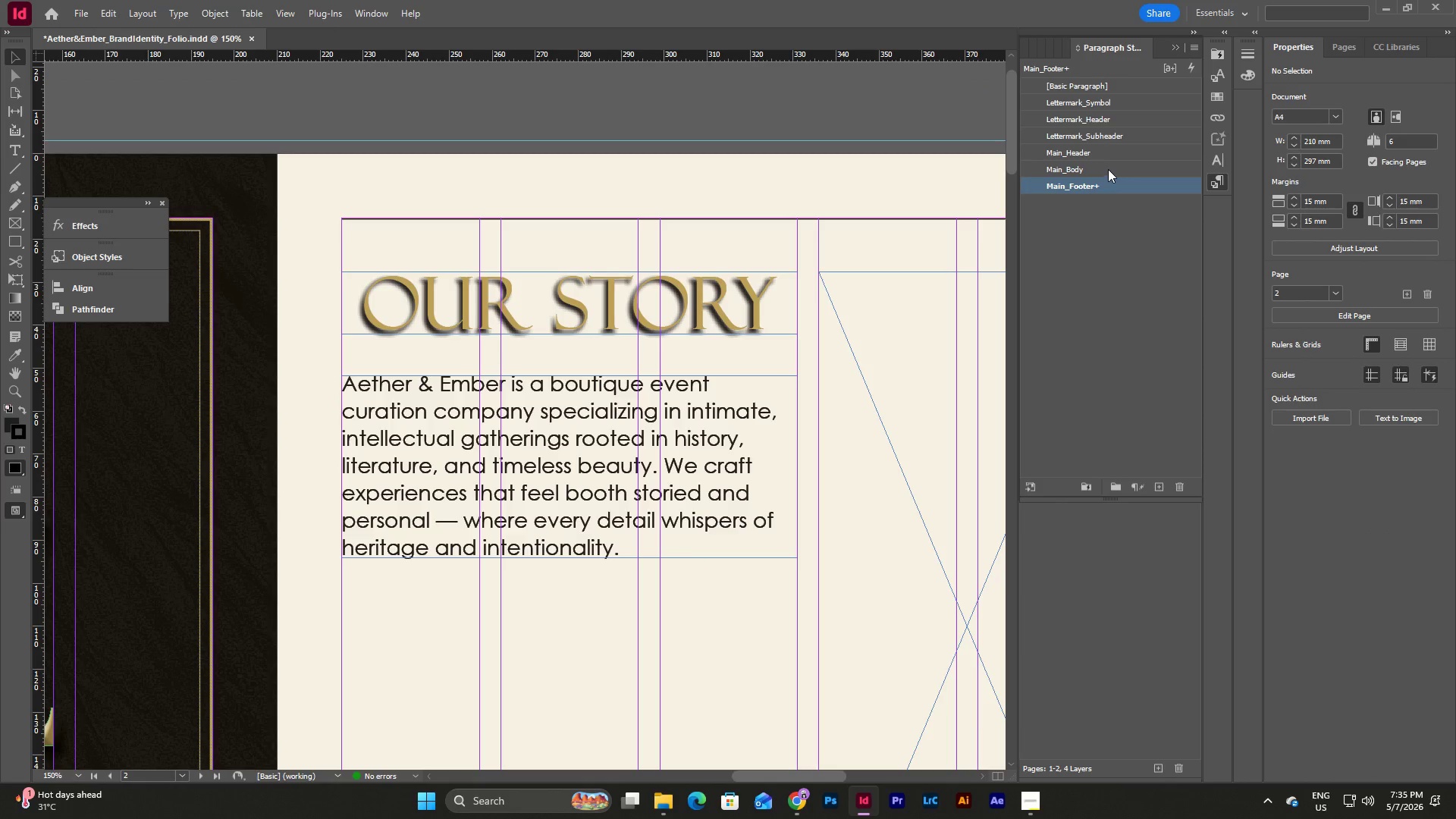 
left_click([1108, 169])
 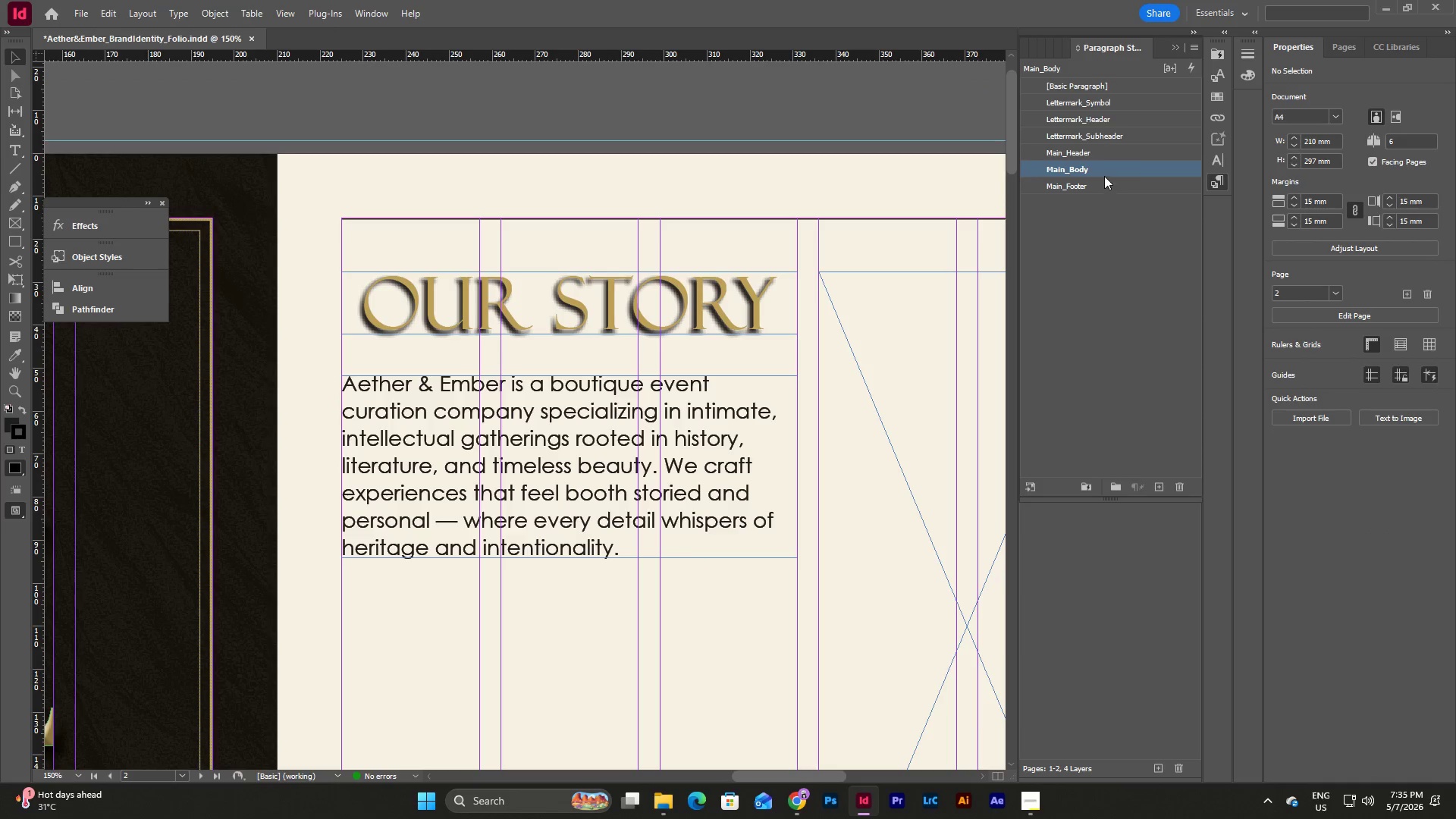 
double_click([1104, 176])
 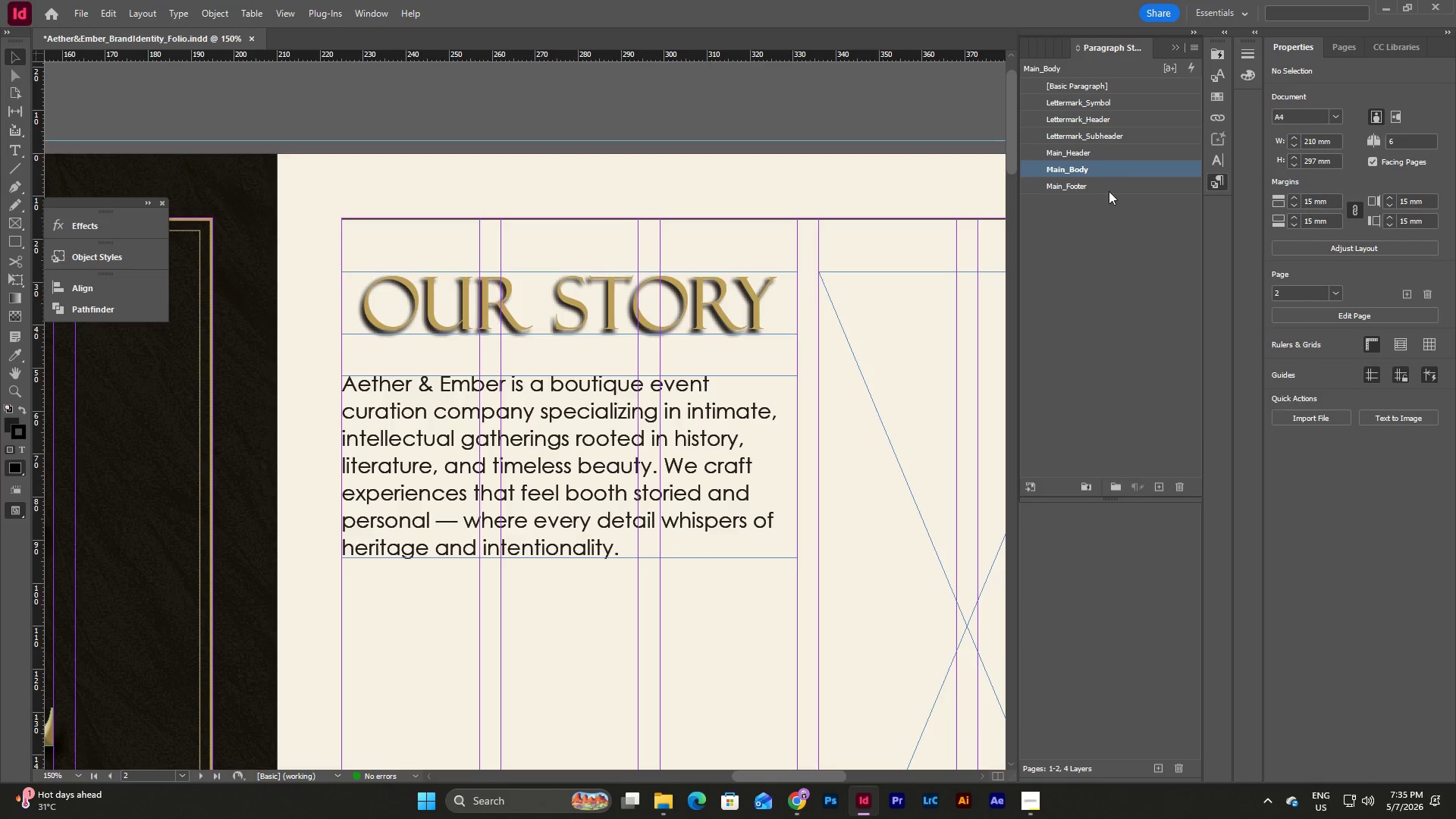 
double_click([1109, 184])
 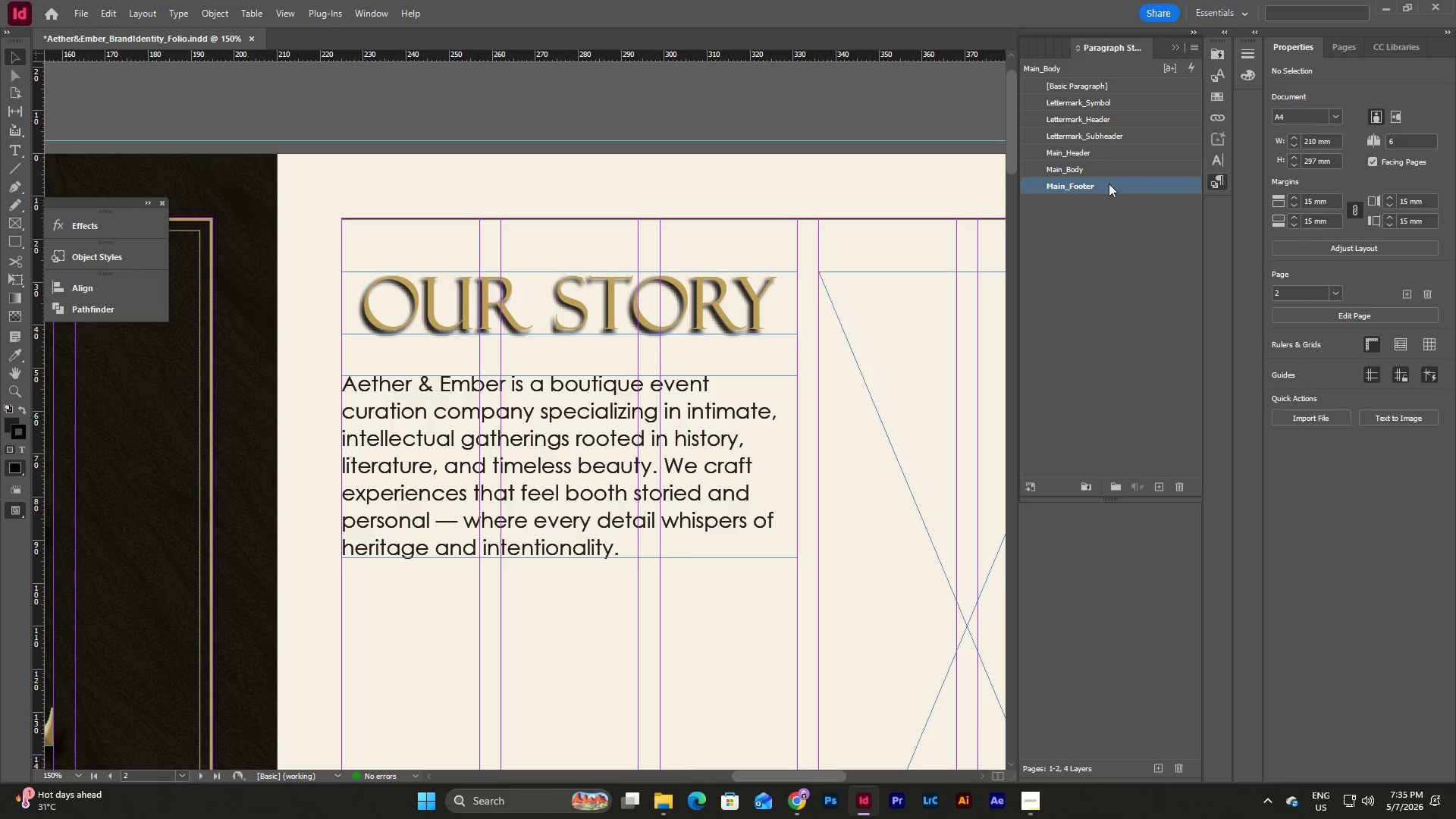 
triple_click([1109, 184])
 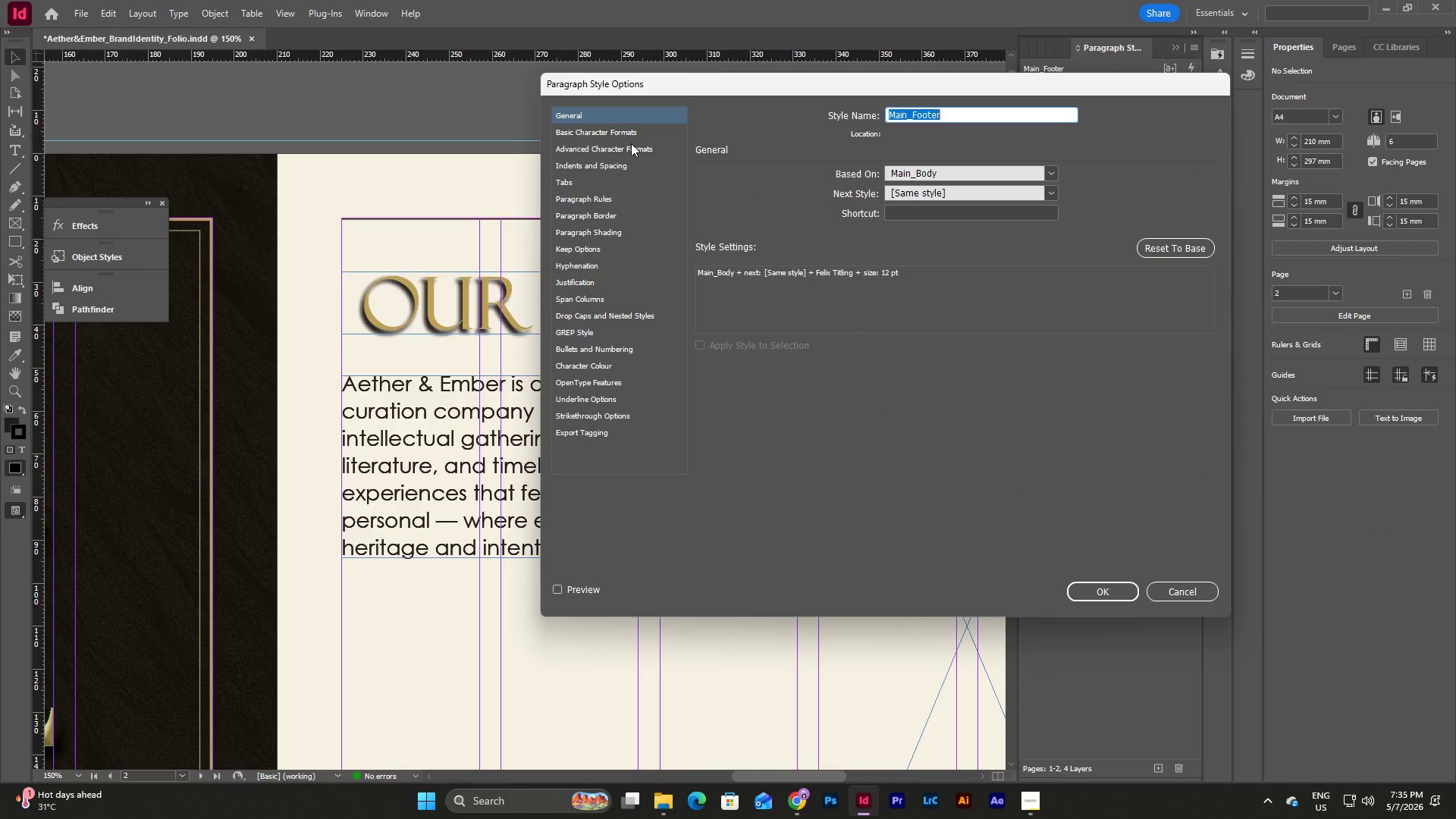 
left_click([629, 138])
 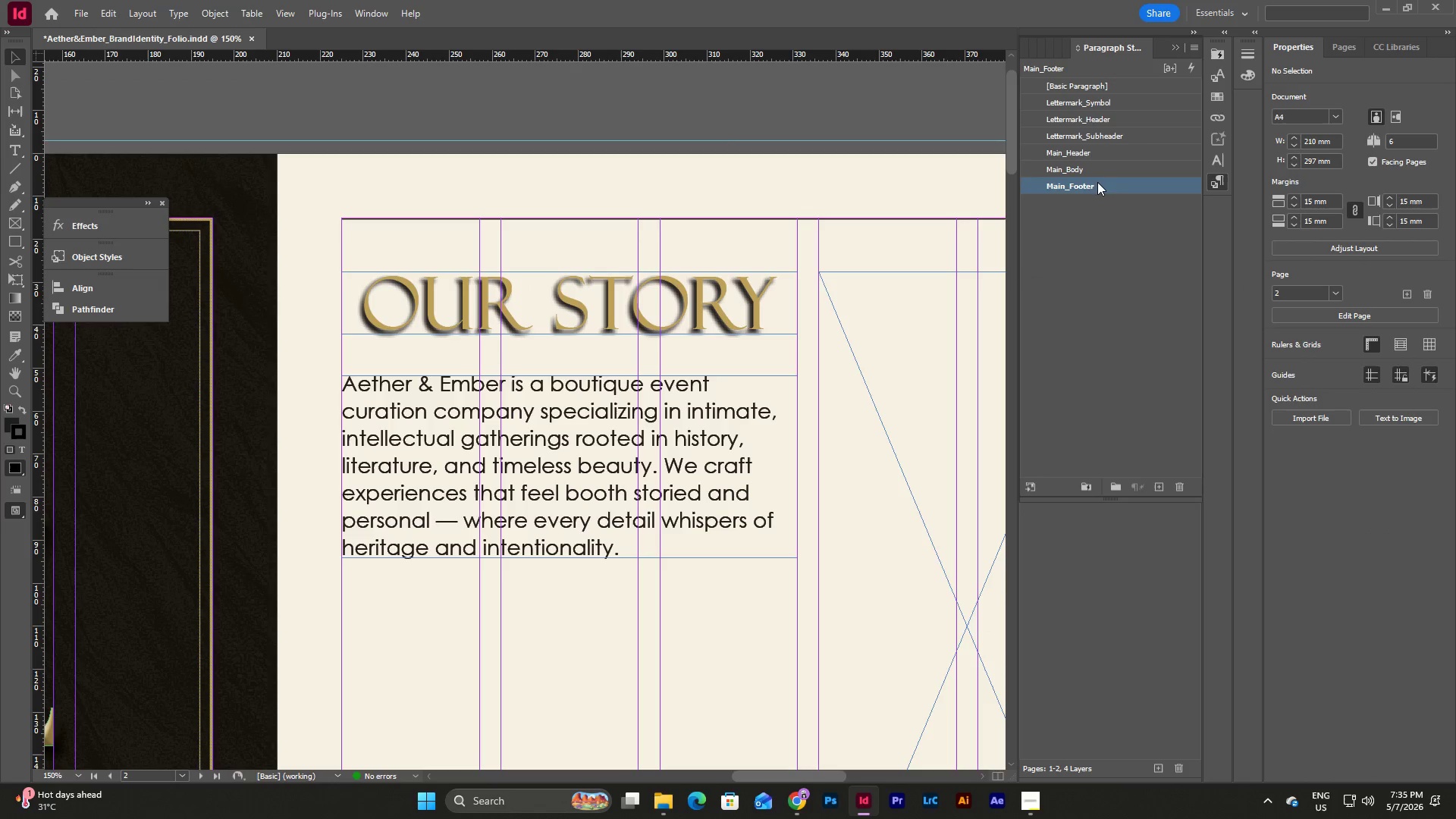 
double_click([1096, 175])
 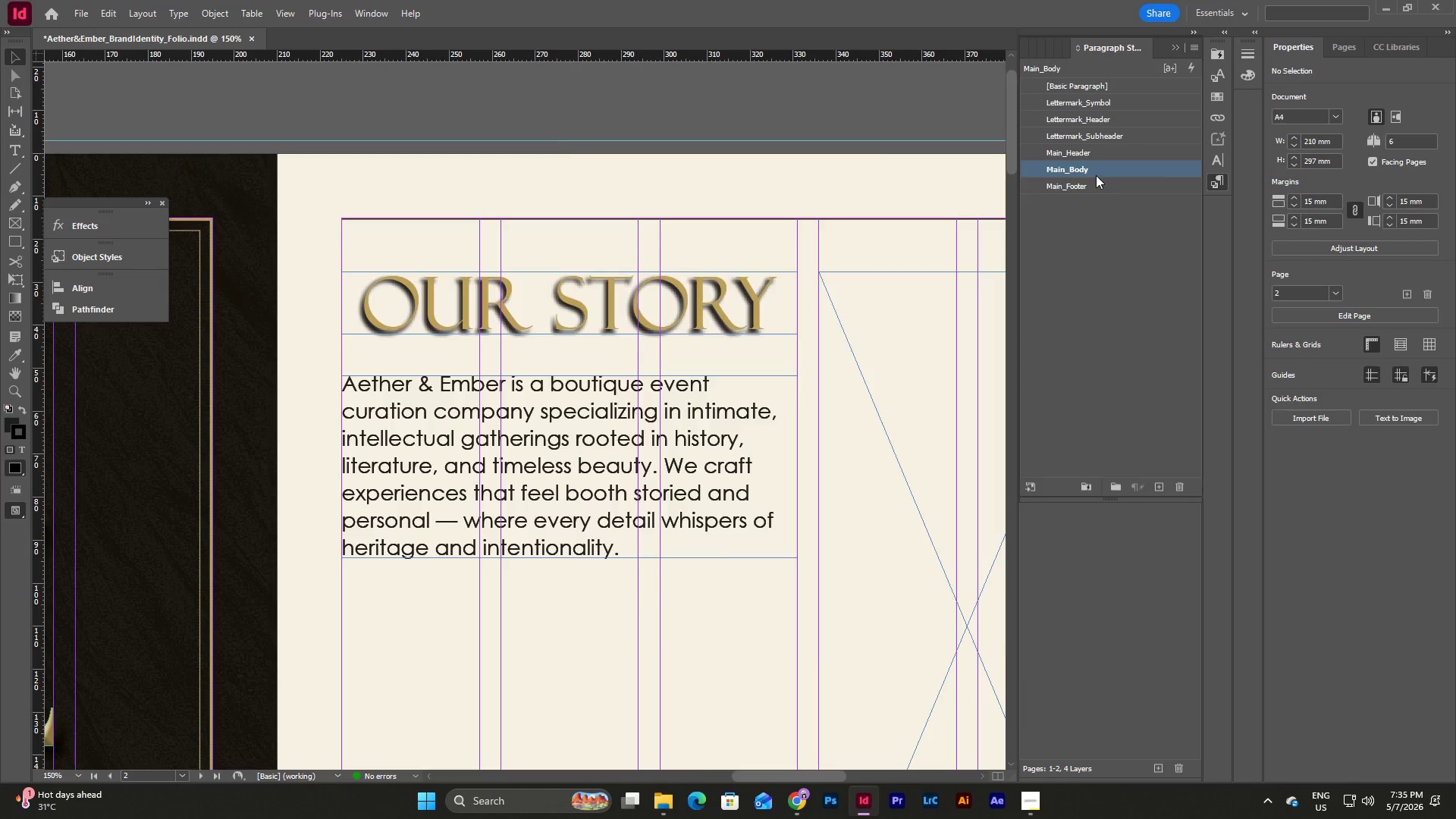 
triple_click([1096, 175])
 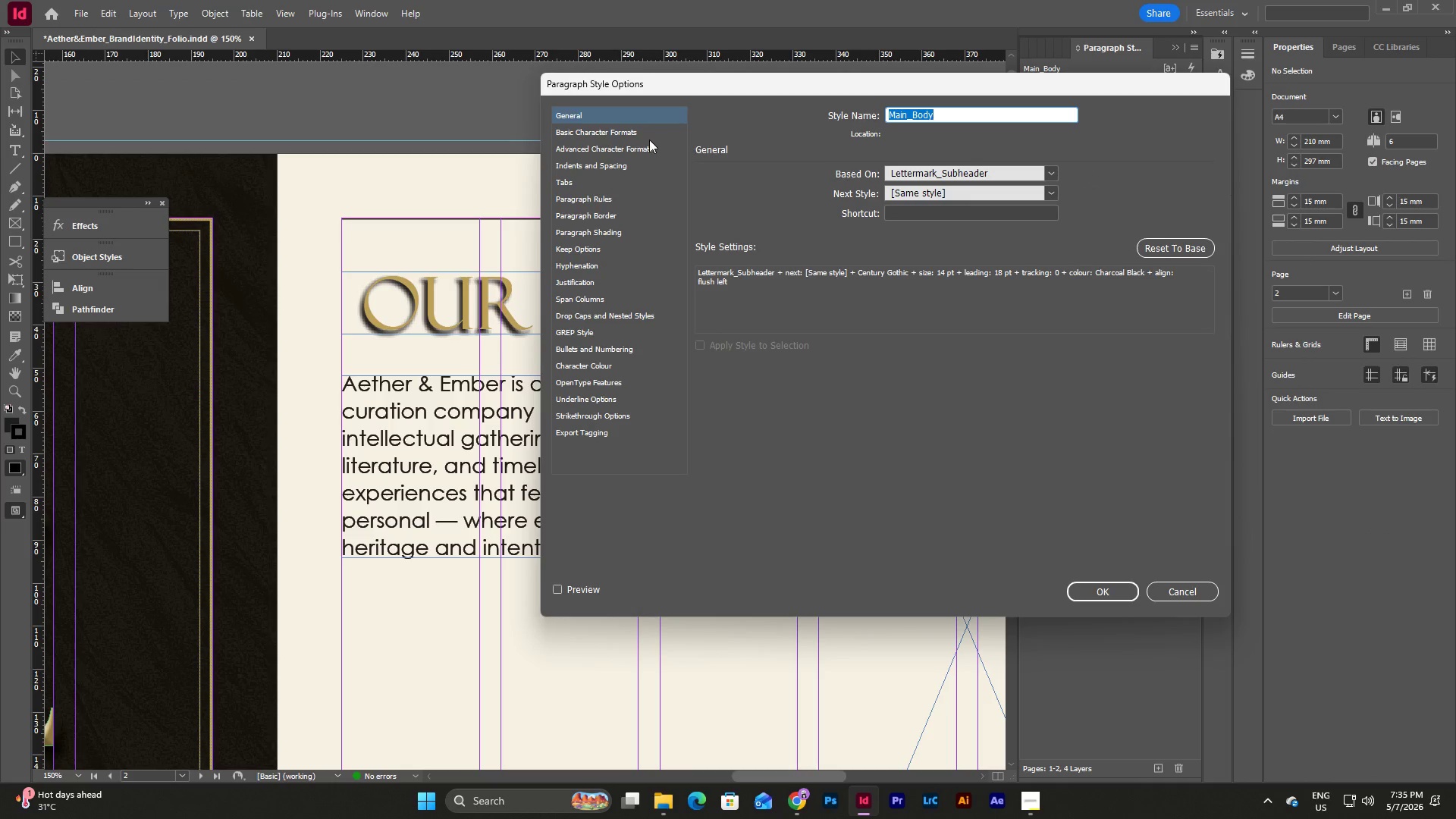 
left_click([649, 140])
 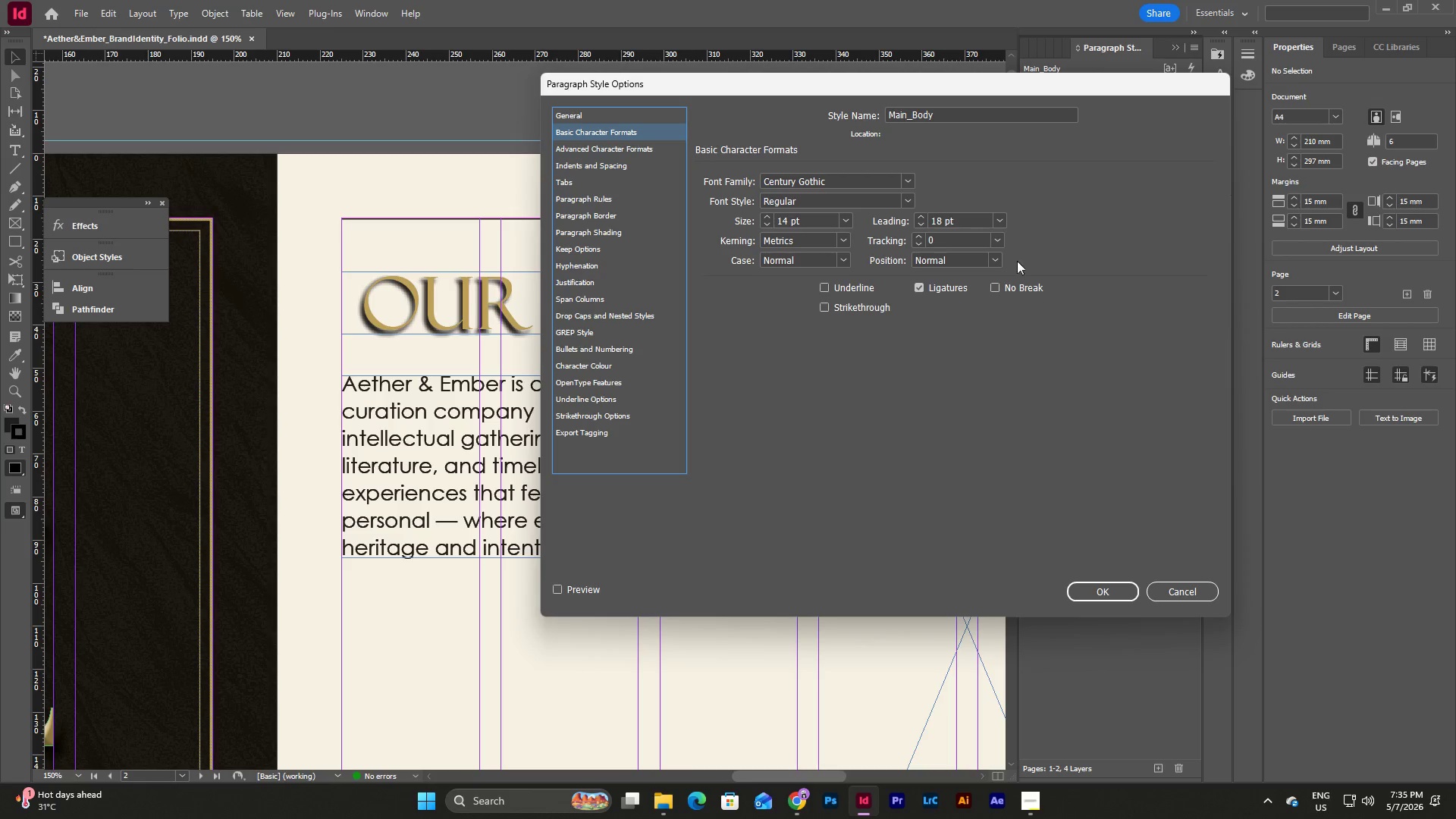 
wait(5.09)
 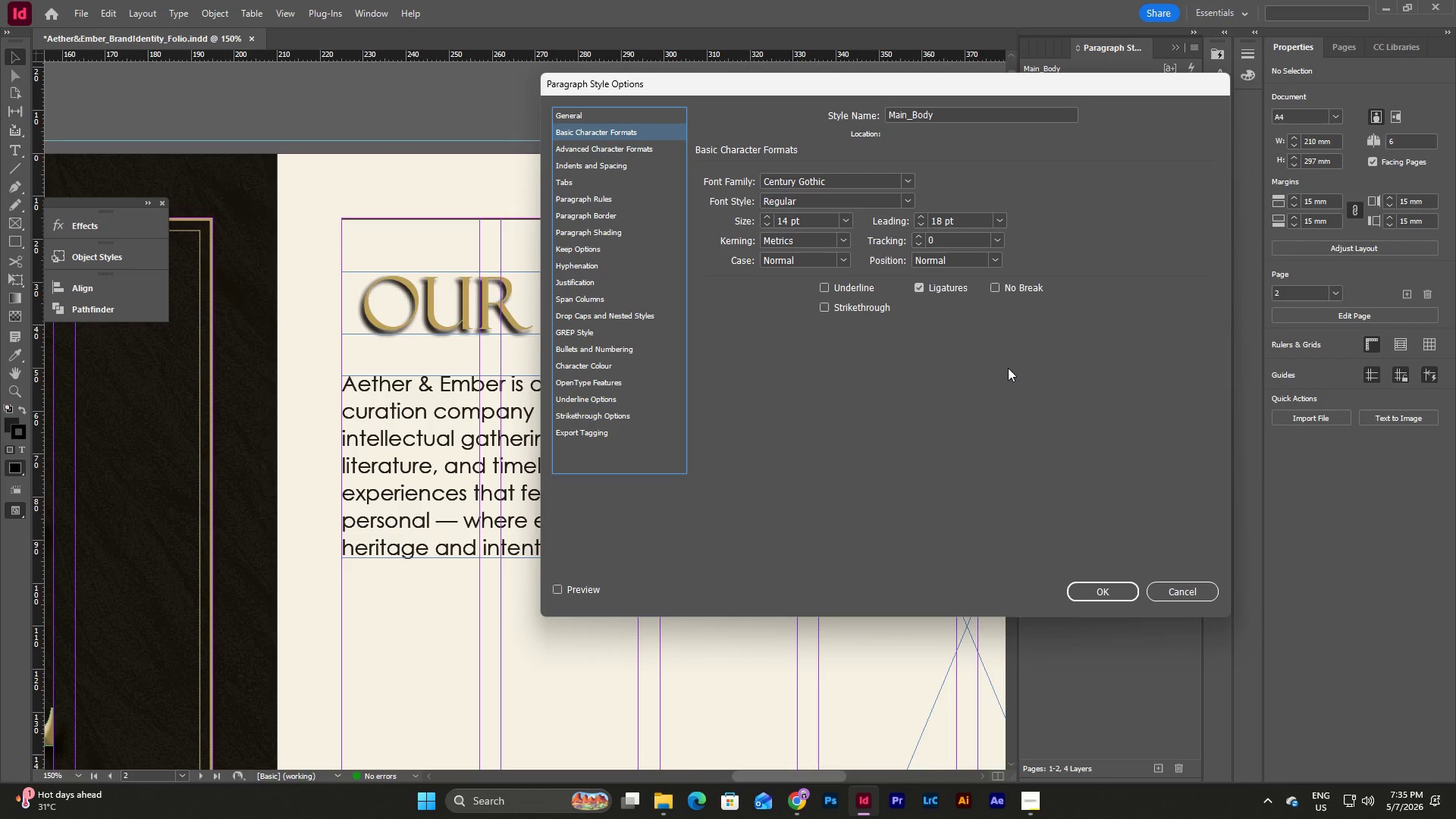 
left_click([996, 217])
 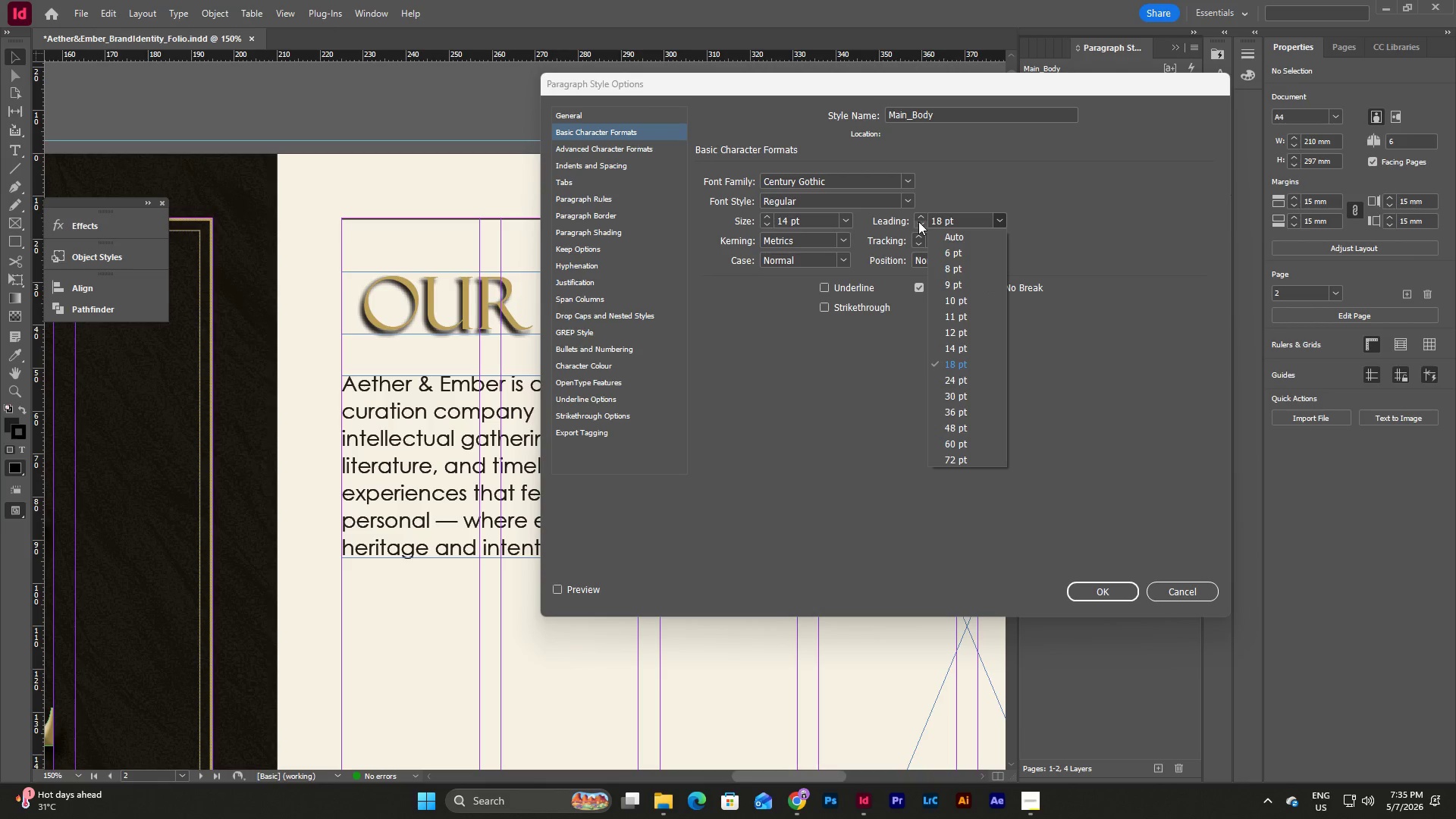 
double_click([918, 213])
 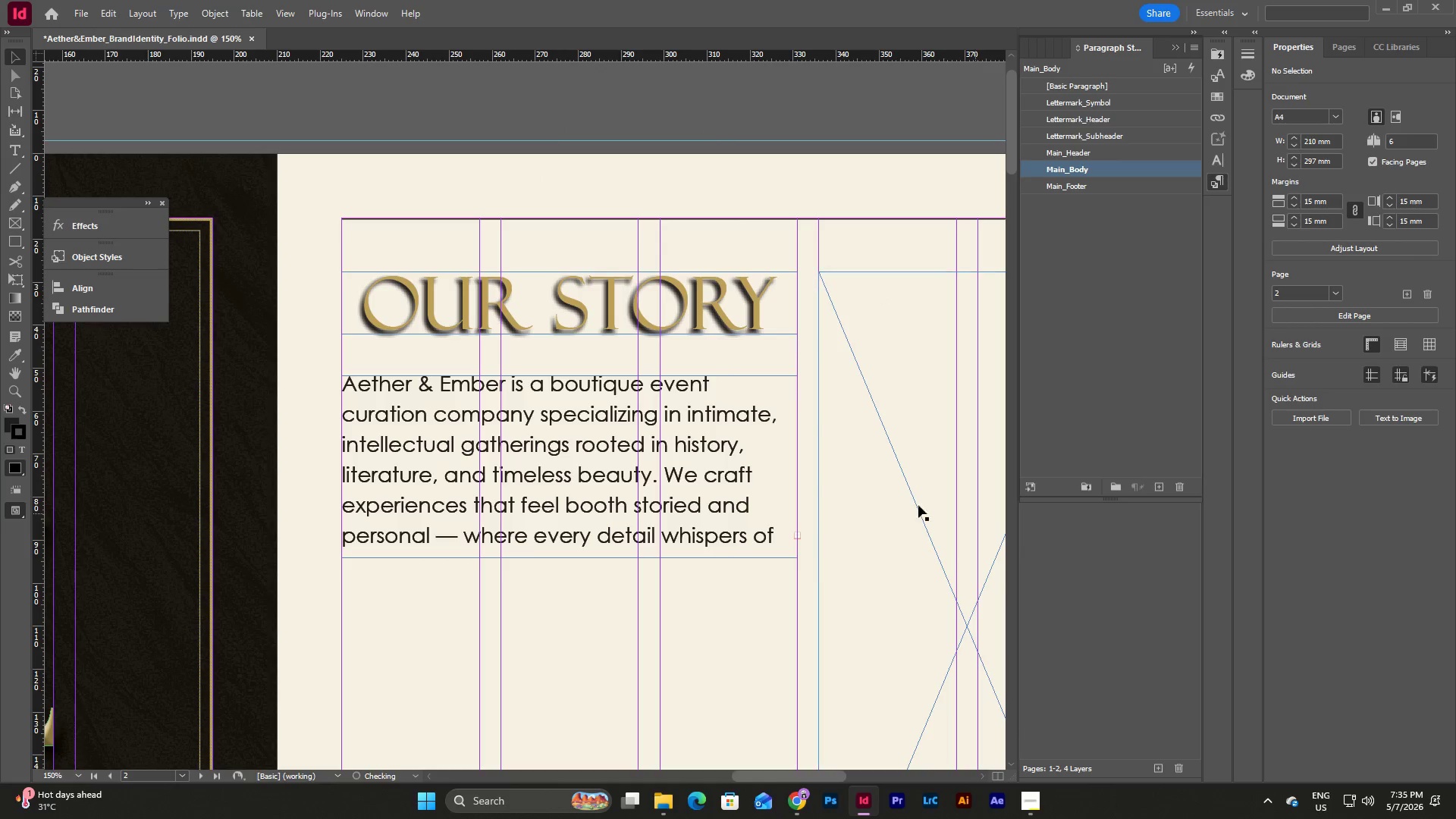 
scroll: coordinate [669, 484], scroll_direction: down, amount: 4.0
 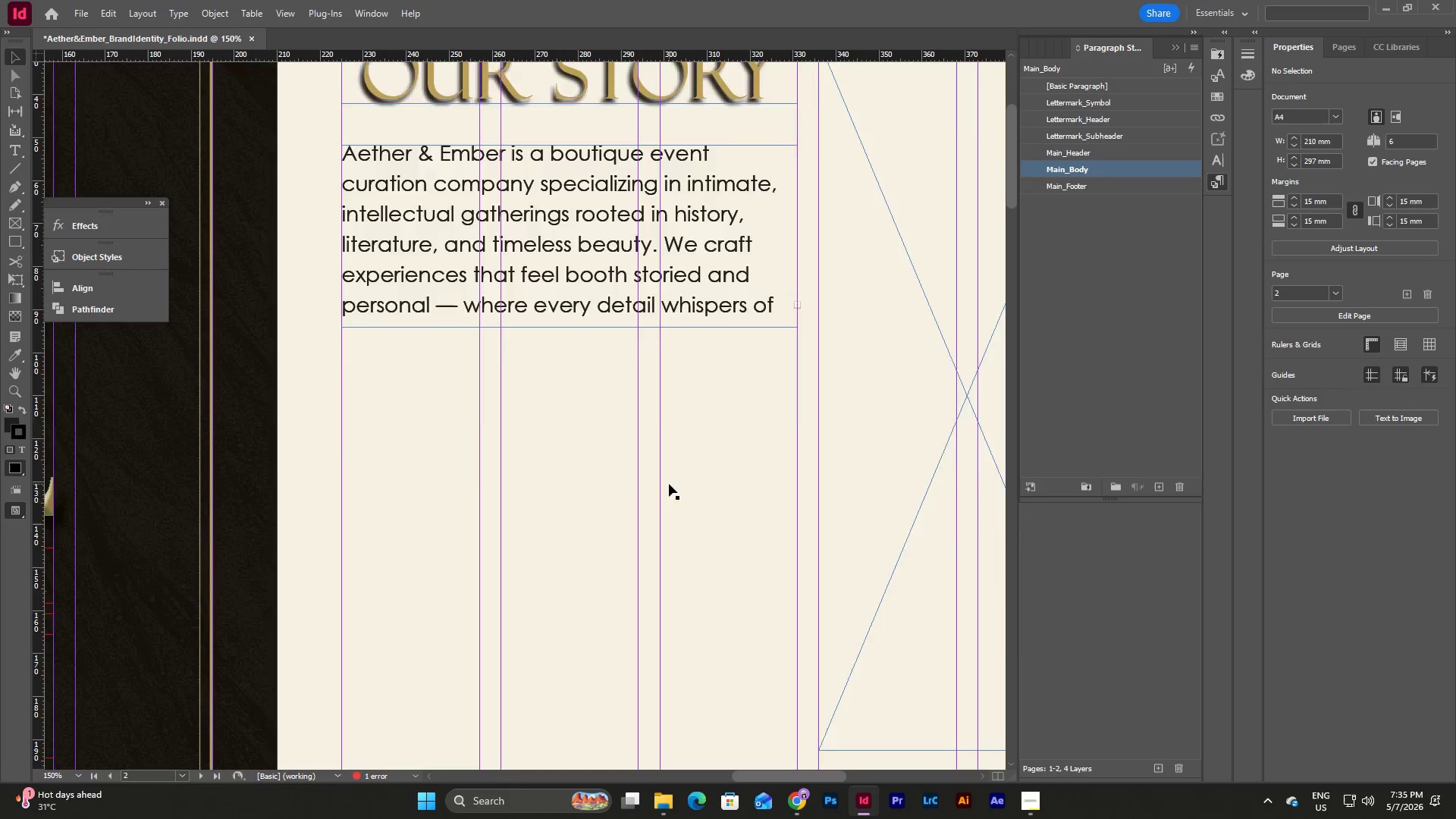 
scroll: coordinate [669, 484], scroll_direction: up, amount: 3.0
 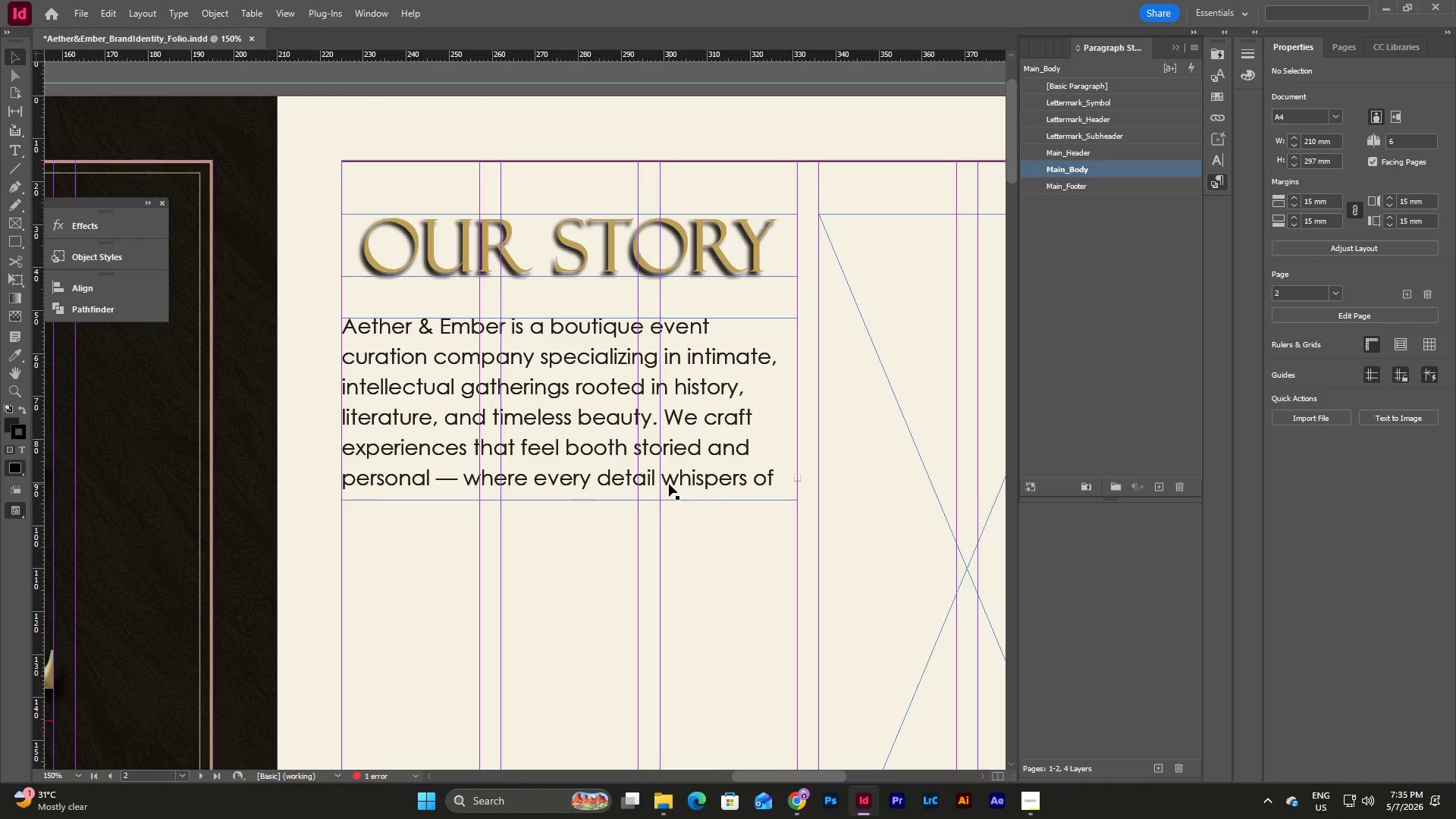 
key(Control+Z)
 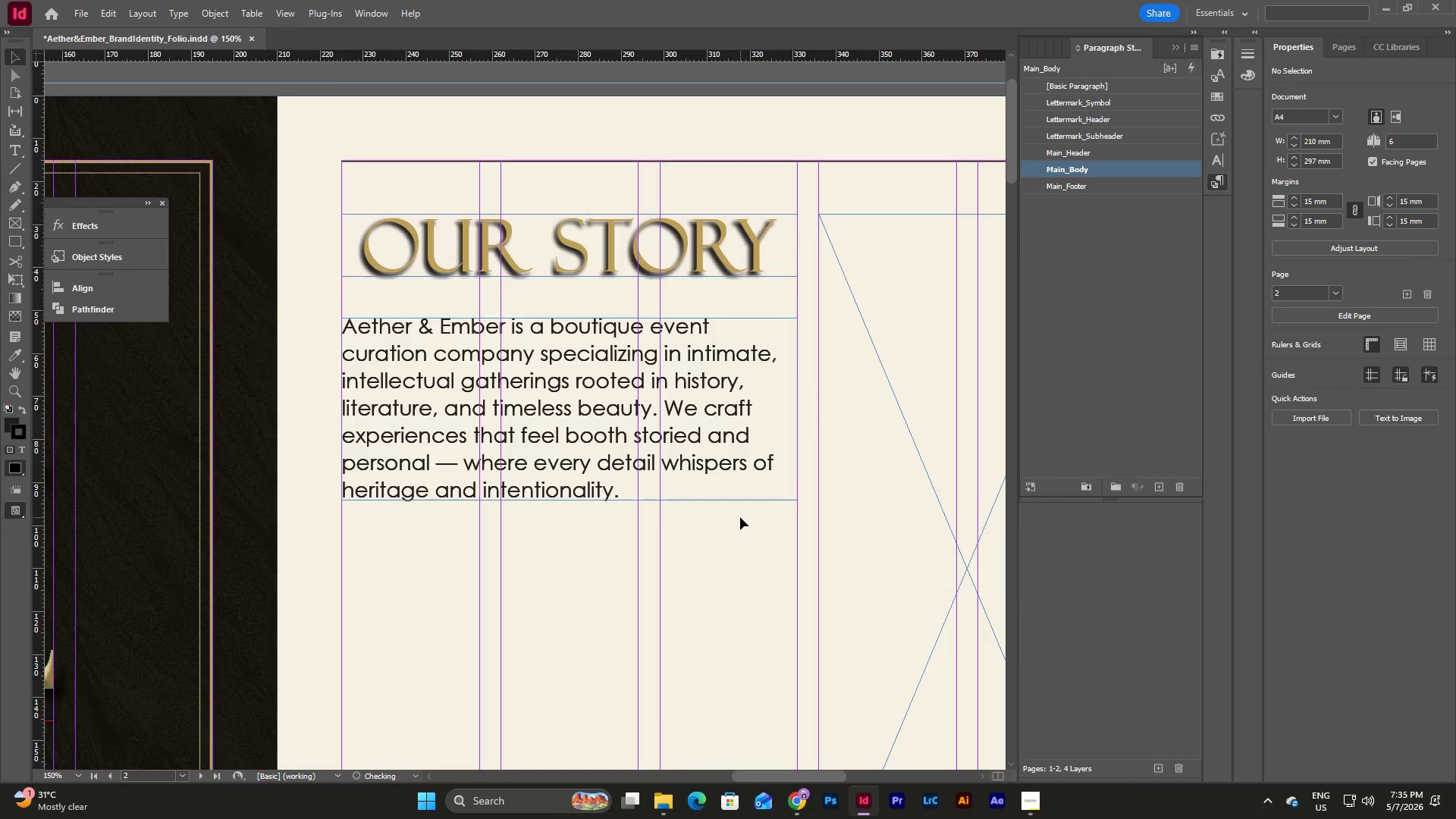 
left_click([740, 517])
 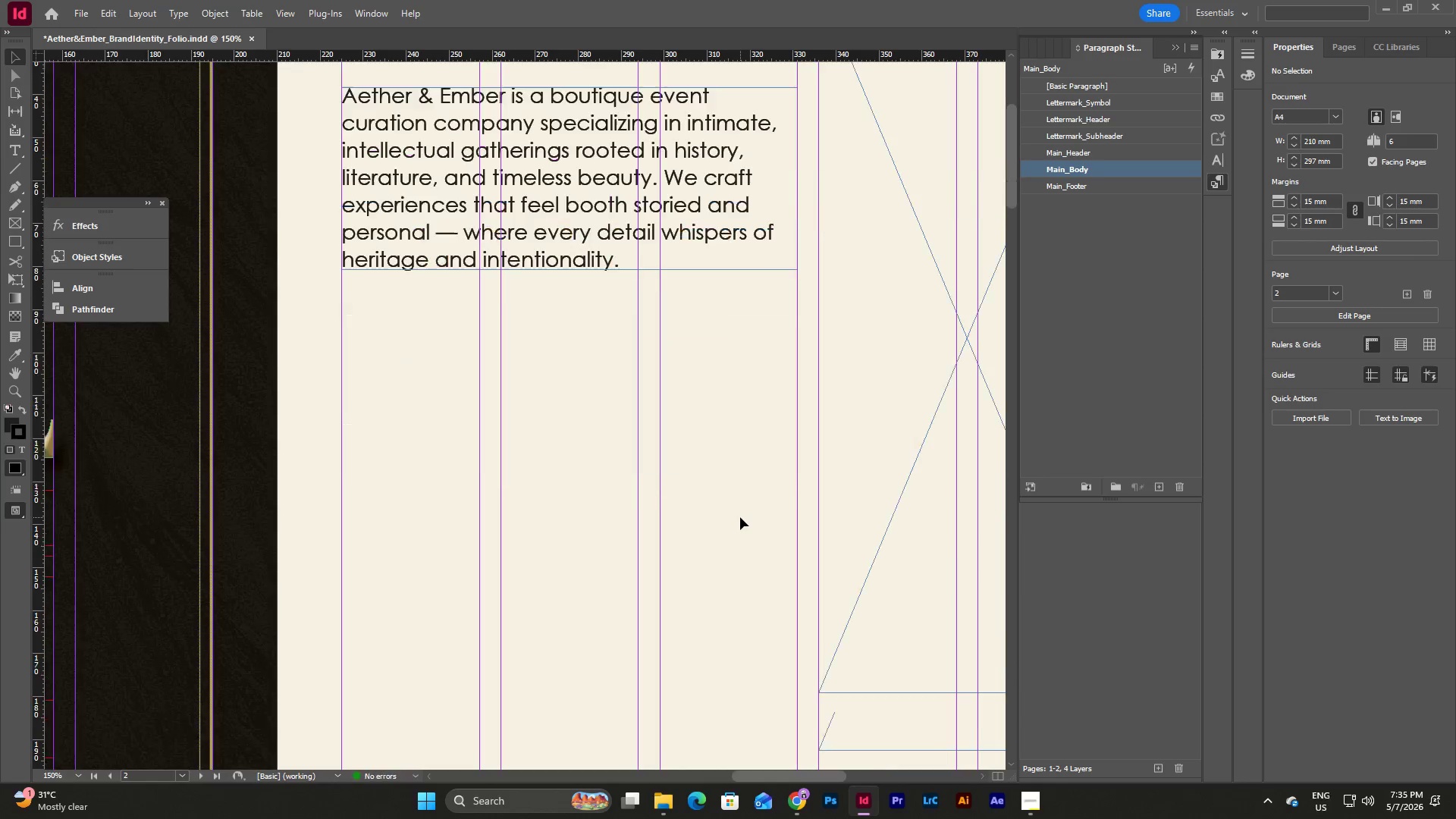 
scroll: coordinate [740, 517], scroll_direction: none, amount: 0.0
 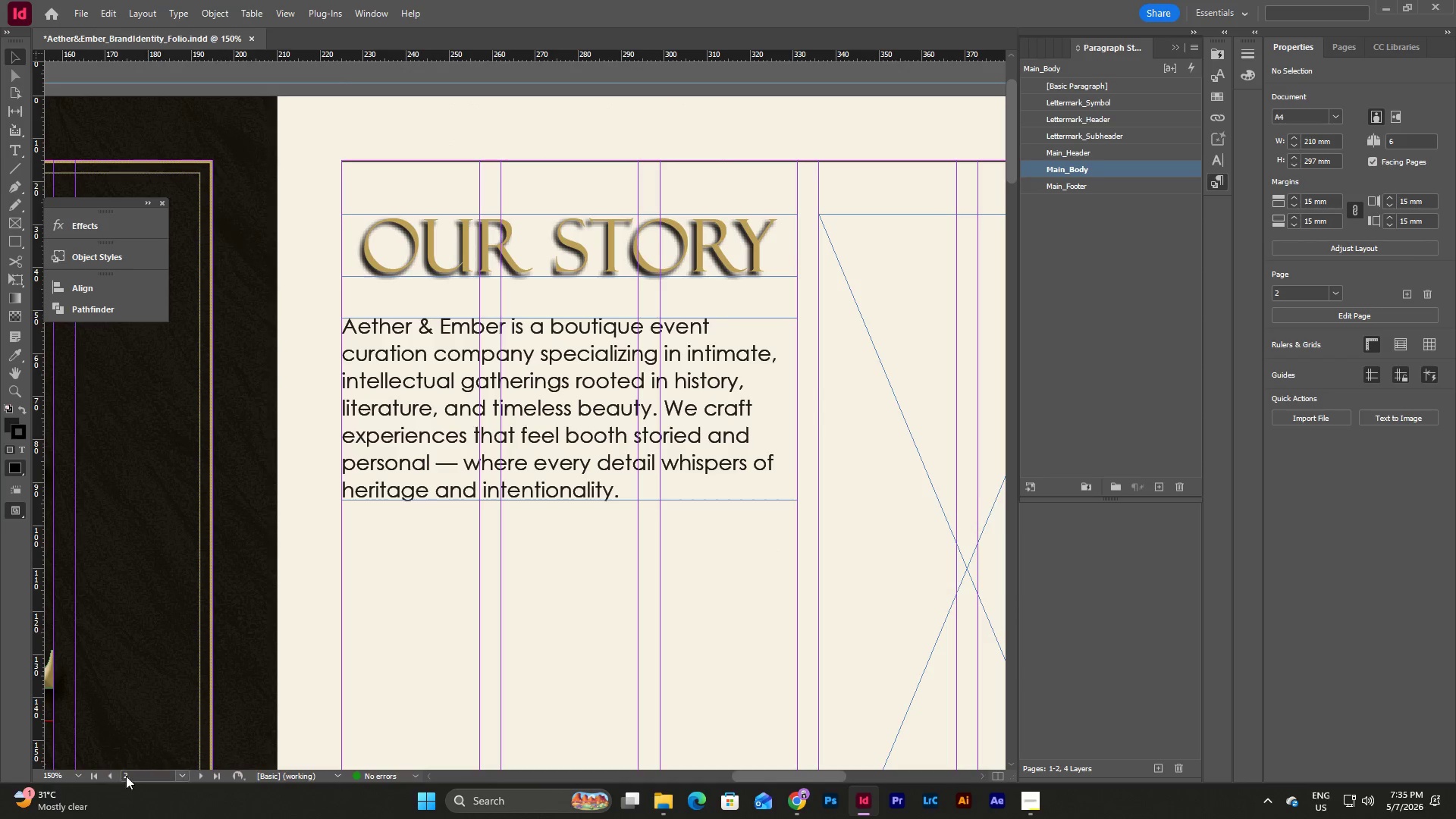 
left_click([74, 776])
 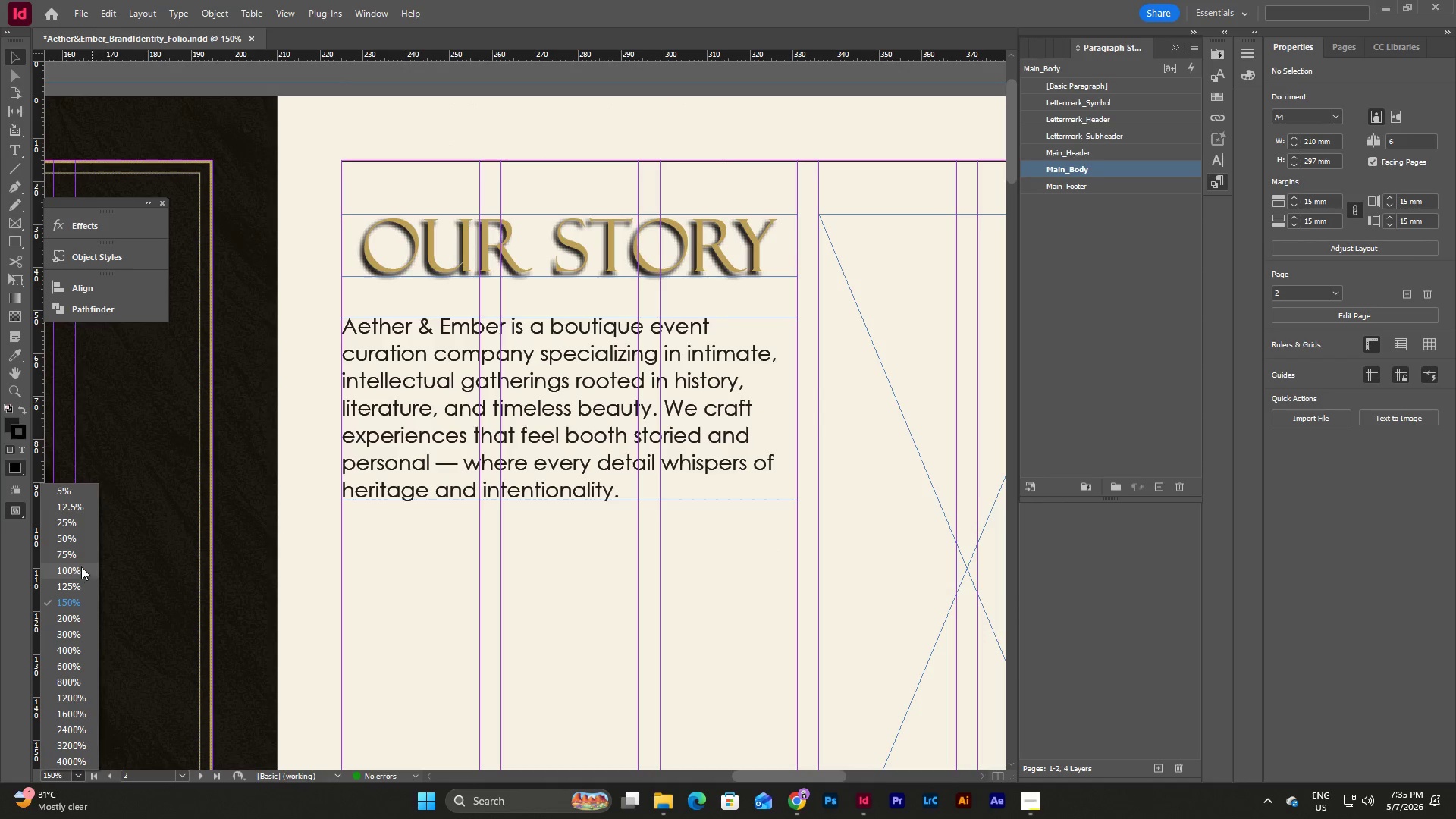 
left_click([80, 566])
 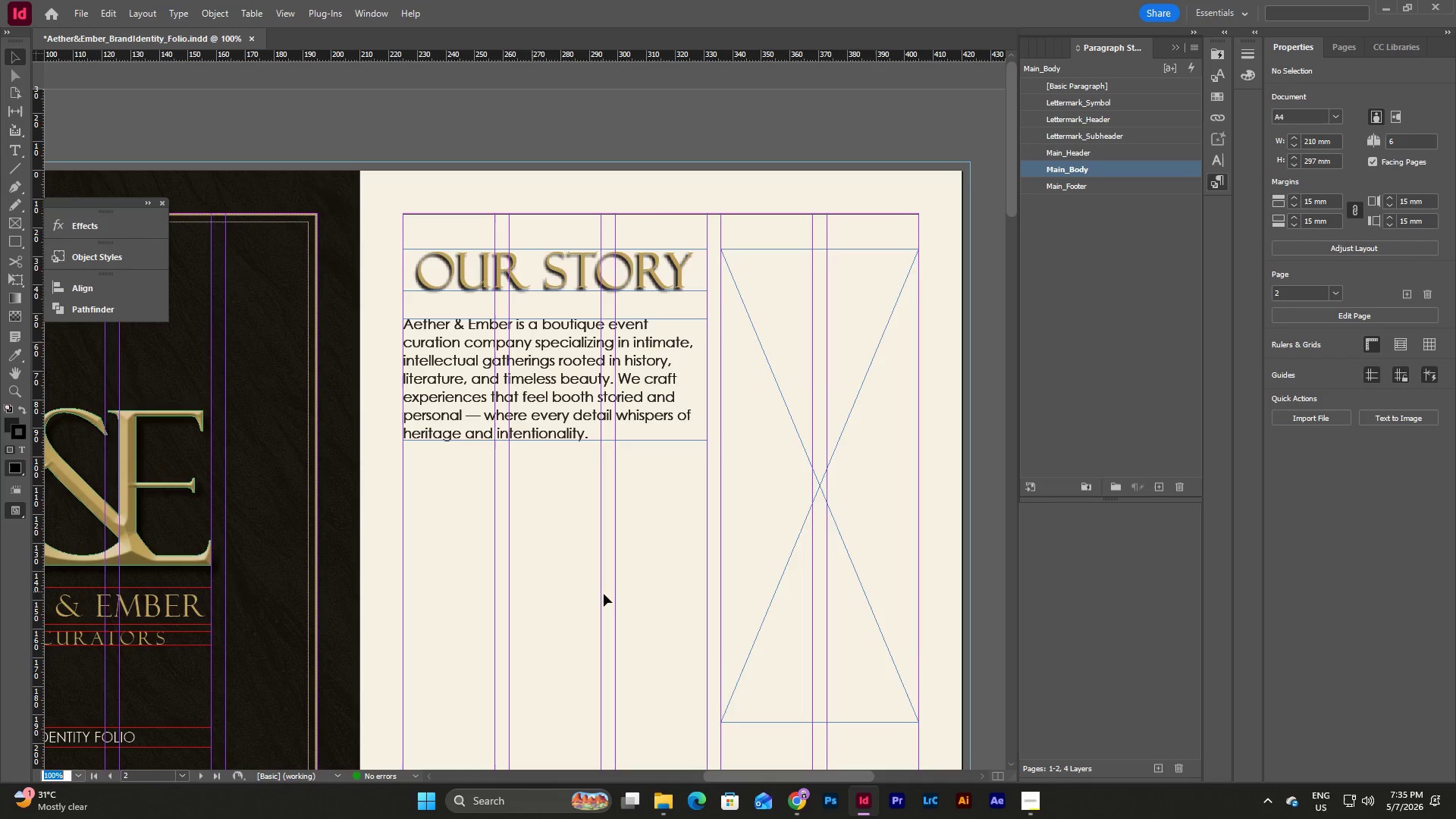 
scroll: coordinate [640, 595], scroll_direction: up, amount: 1.0
 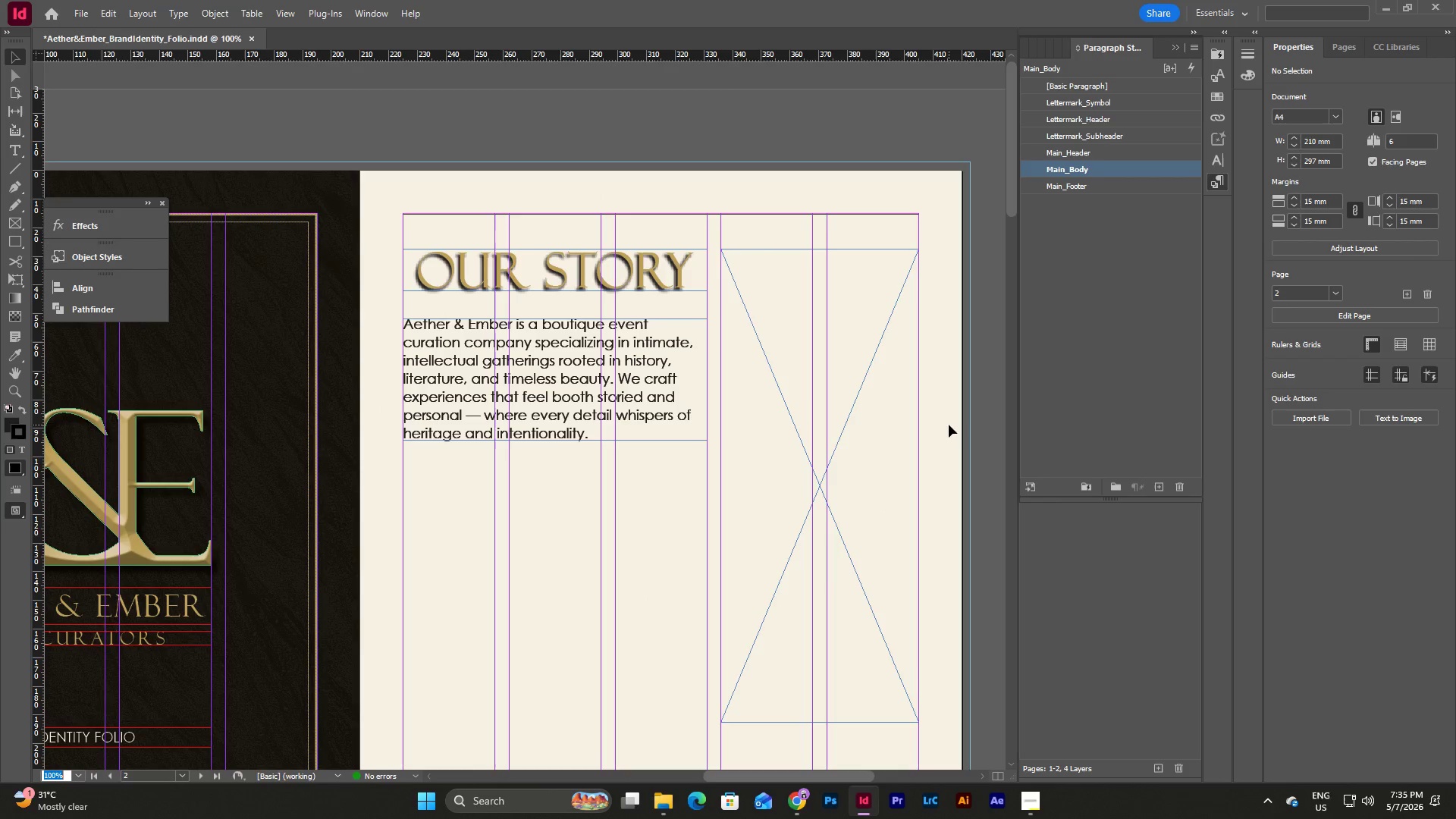 
left_click([959, 431])
 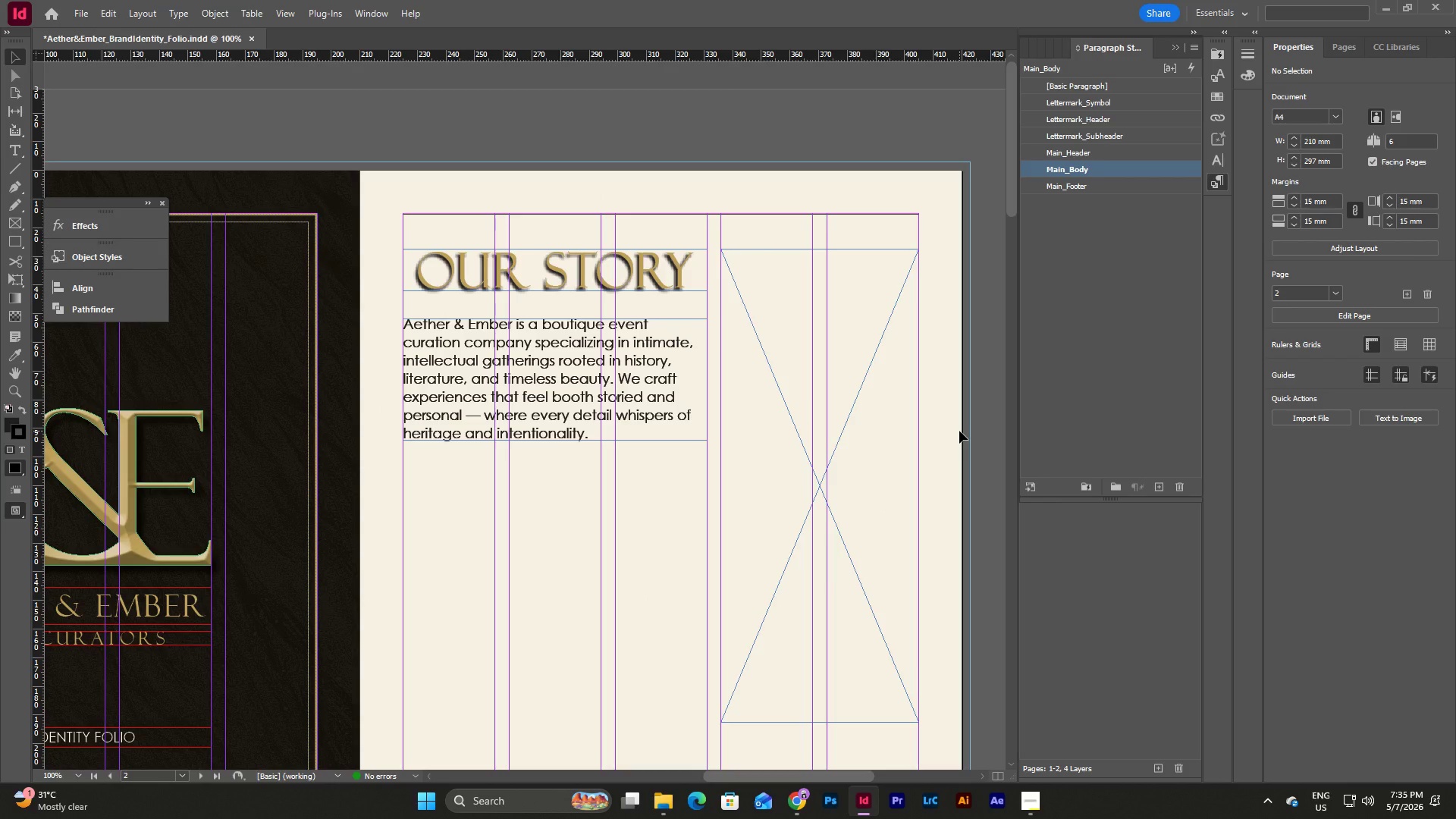 
key(W)
 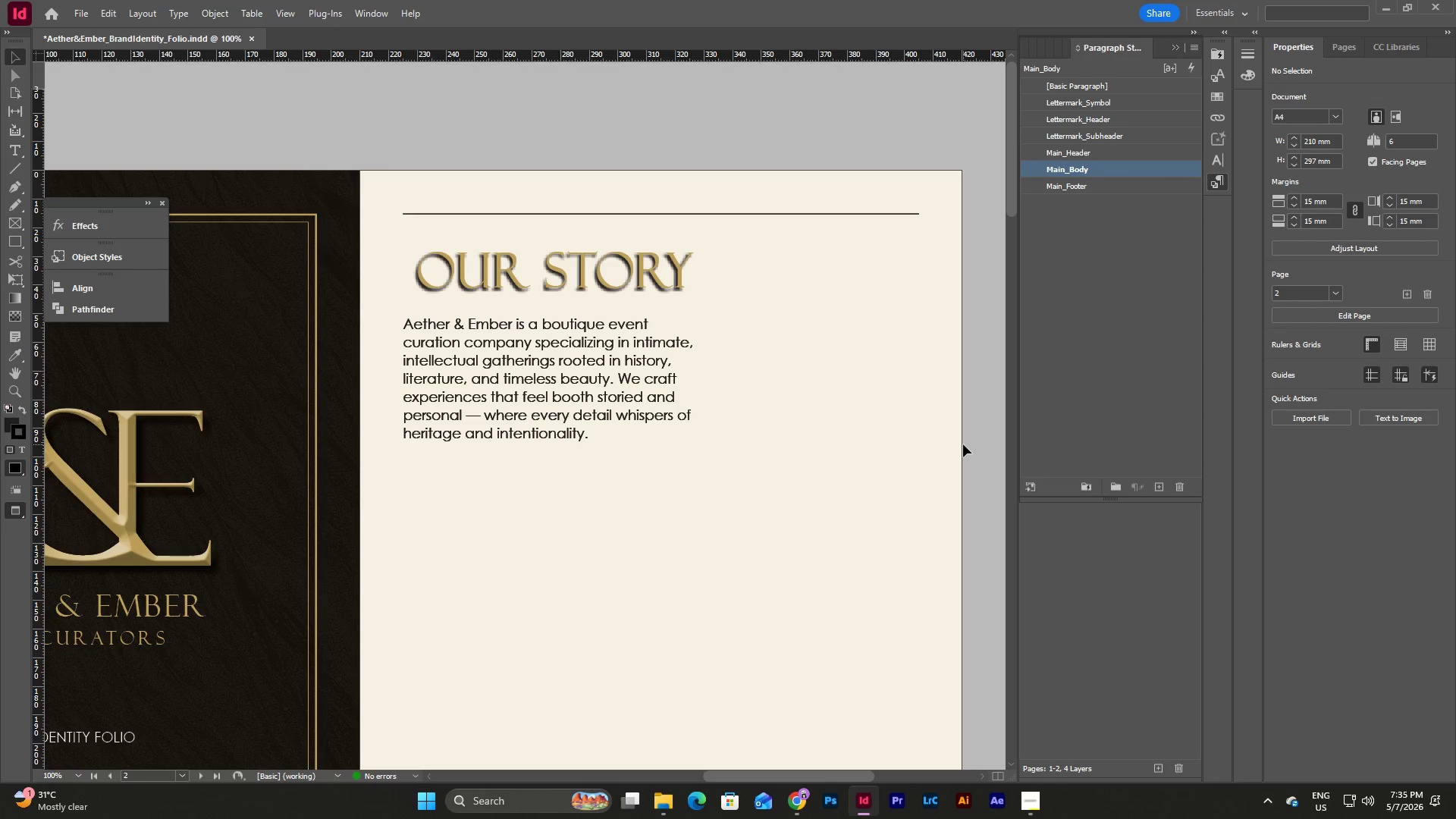 
scroll: coordinate [963, 444], scroll_direction: none, amount: 0.0
 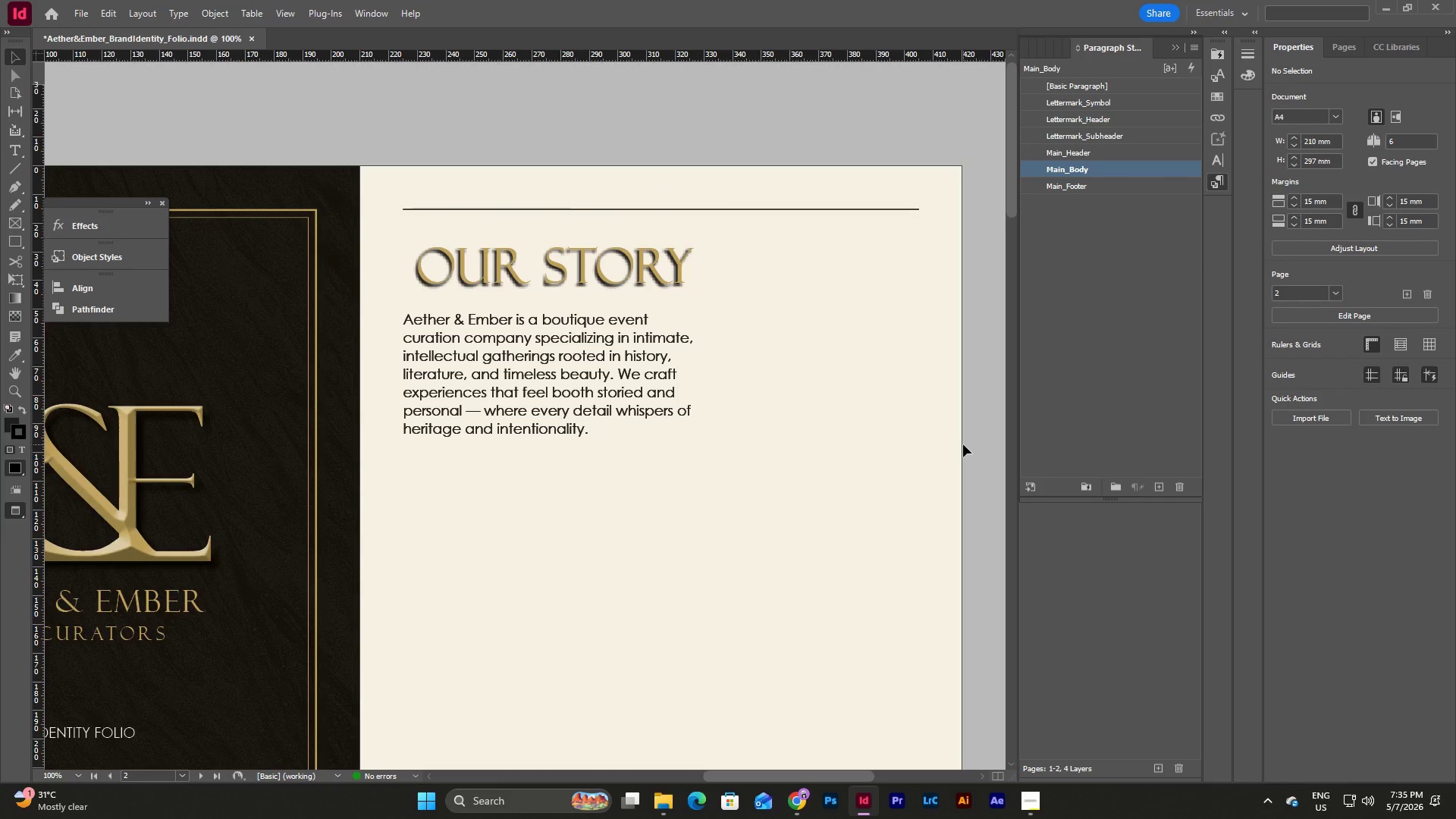 
key(W)
 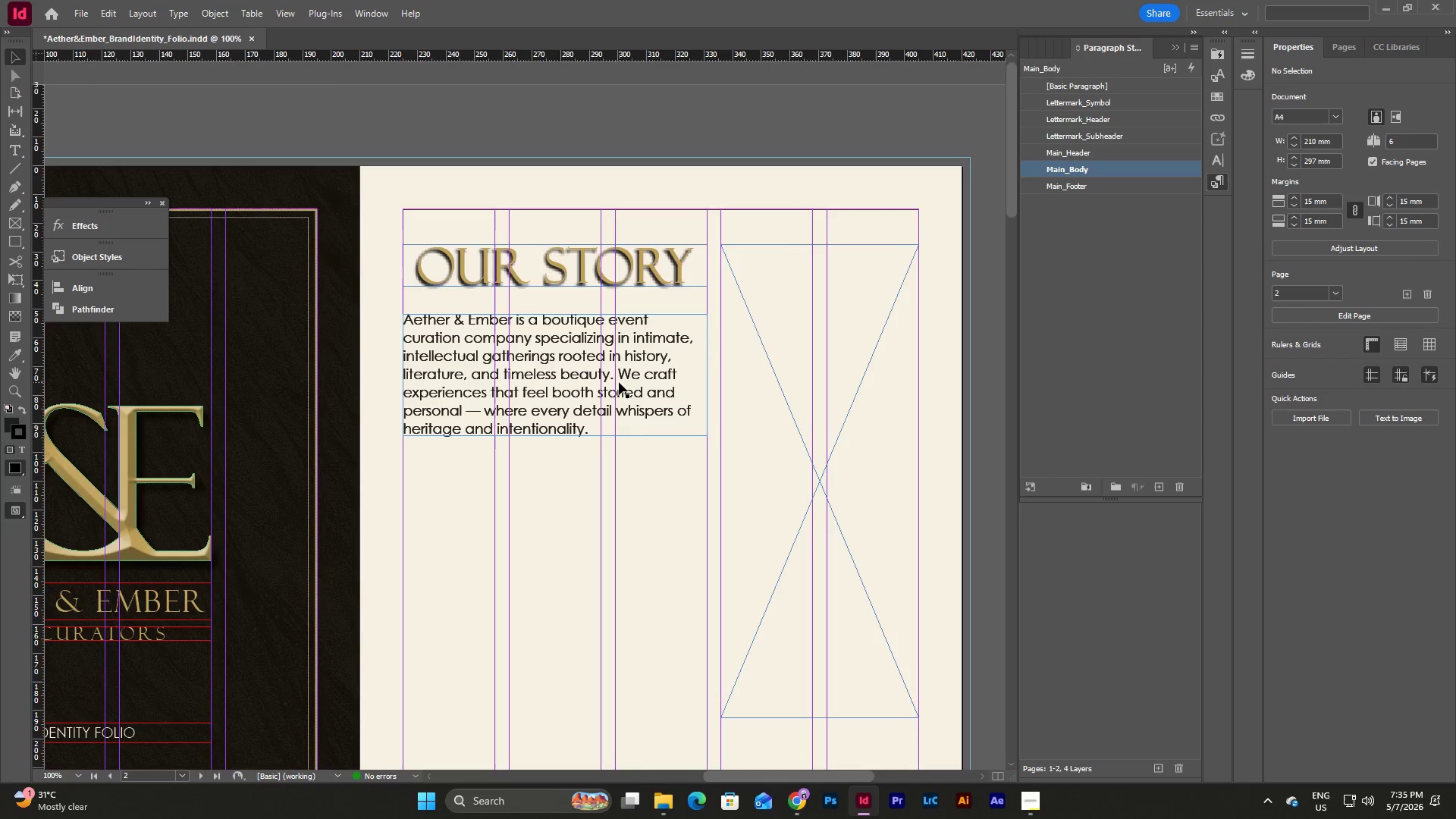 
left_click([619, 382])
 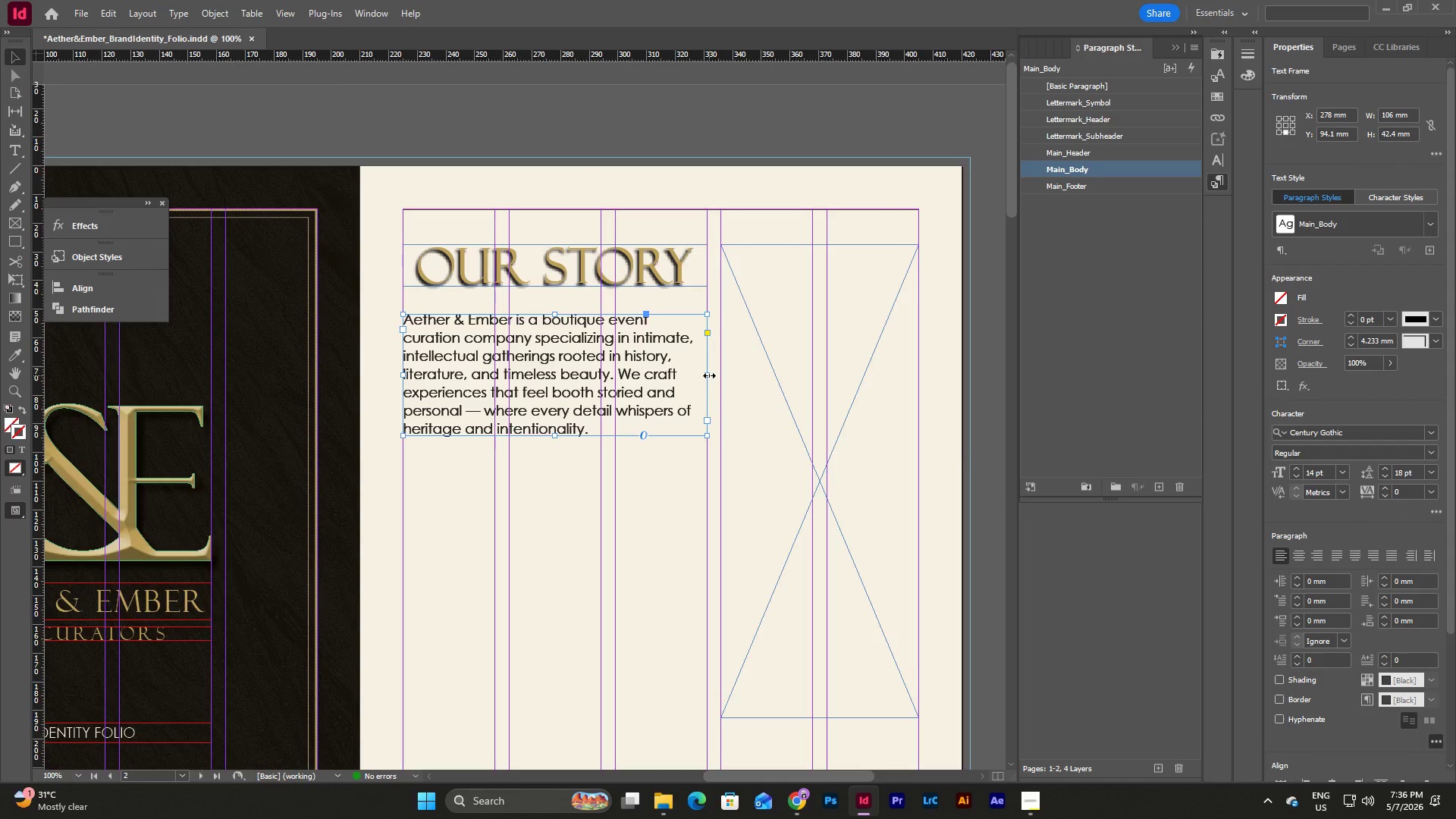 
left_click_drag(start_coordinate=[709, 375], to_coordinate=[659, 381])
 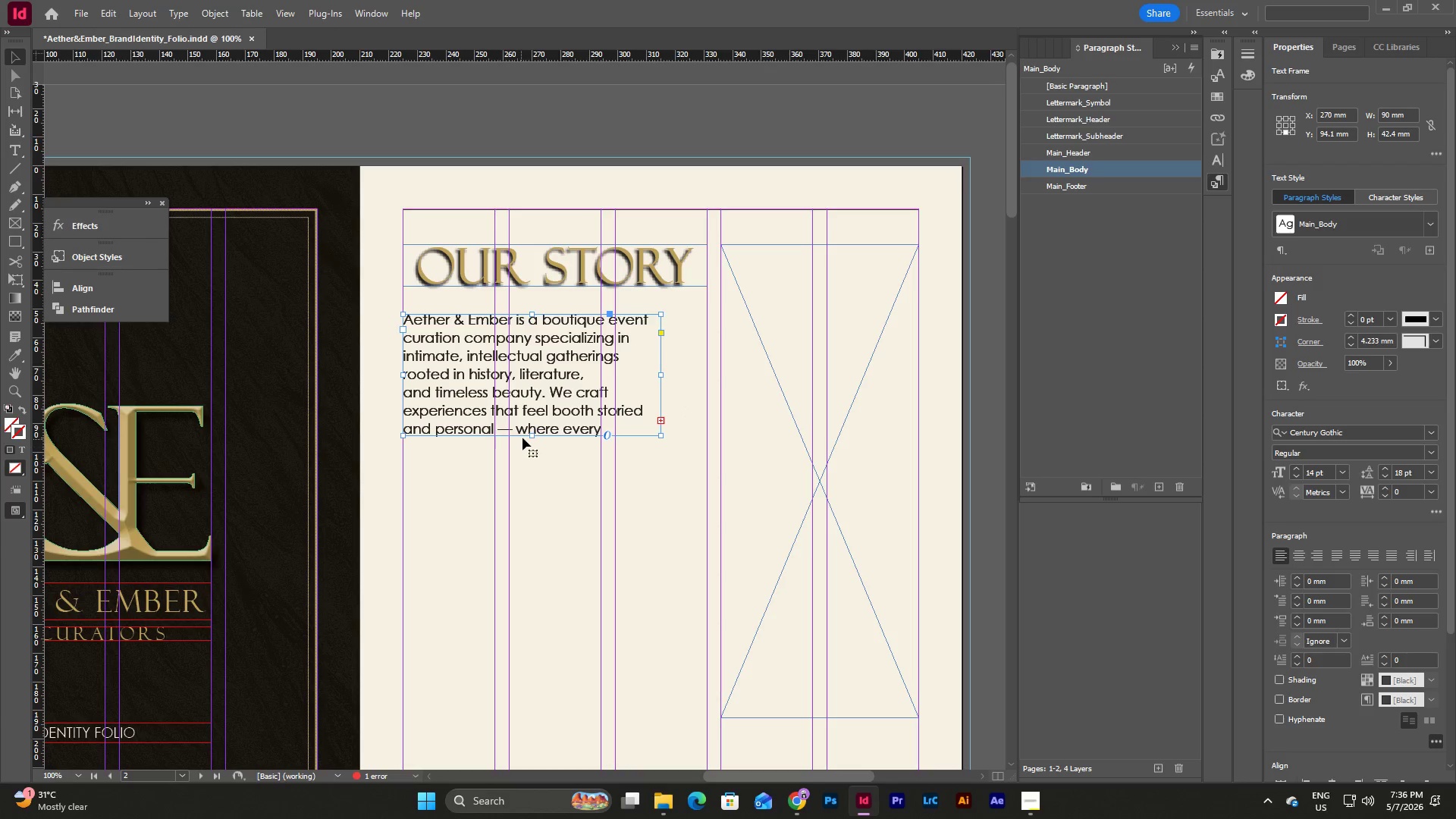 
left_click_drag(start_coordinate=[531, 437], to_coordinate=[530, 476])
 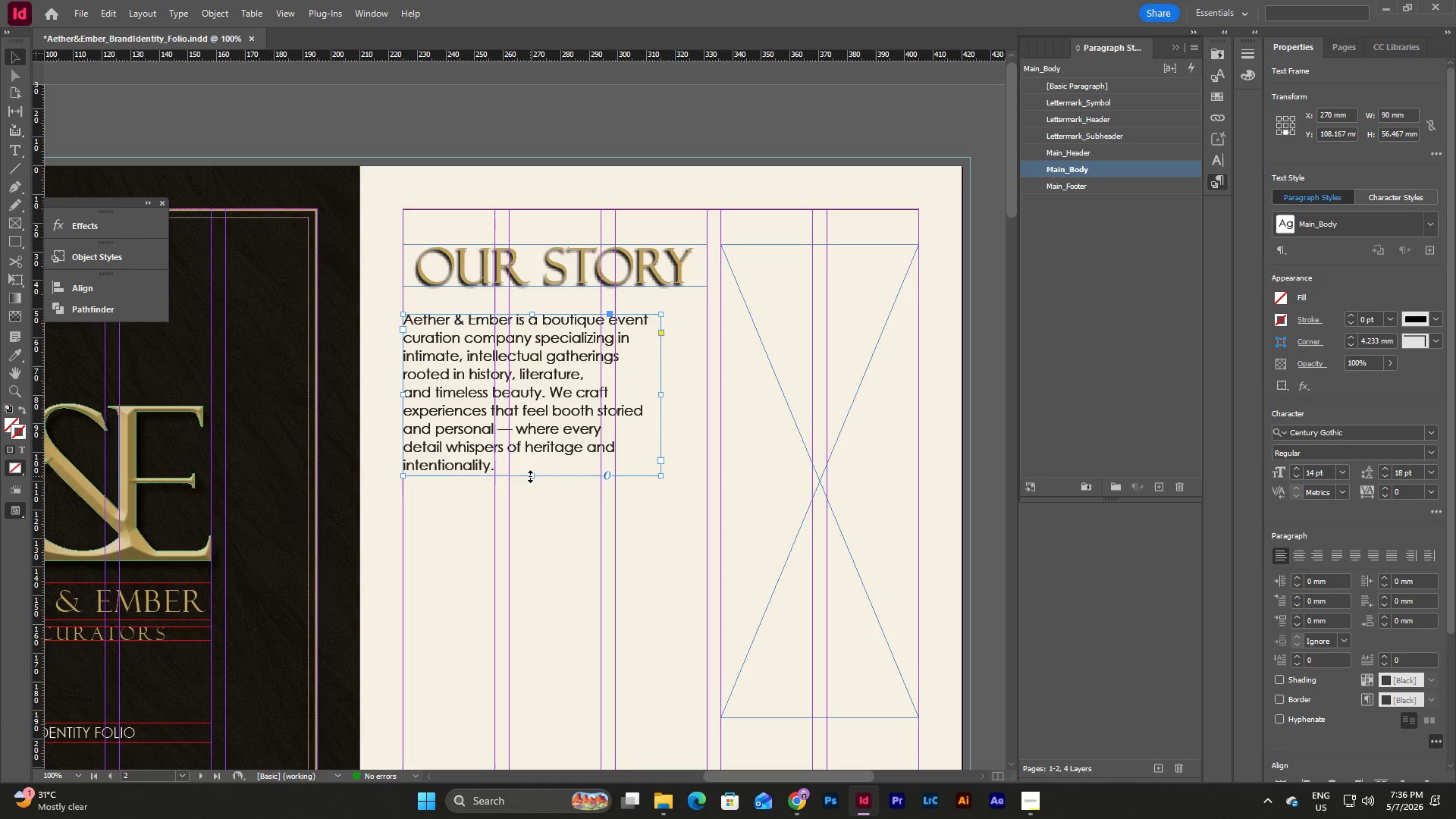 
left_click_drag(start_coordinate=[530, 476], to_coordinate=[529, 491])
 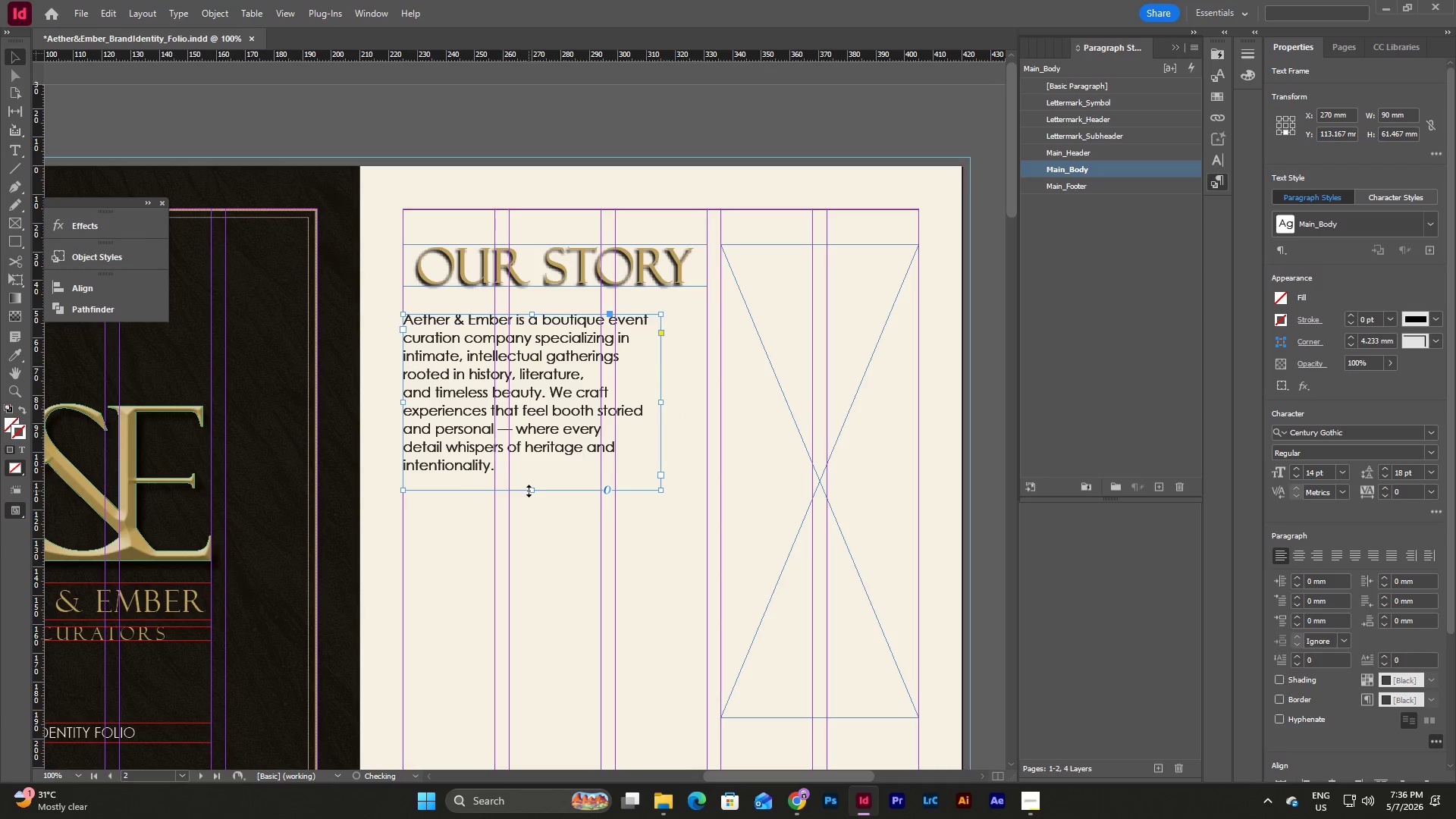 
left_click_drag(start_coordinate=[529, 491], to_coordinate=[531, 480])
 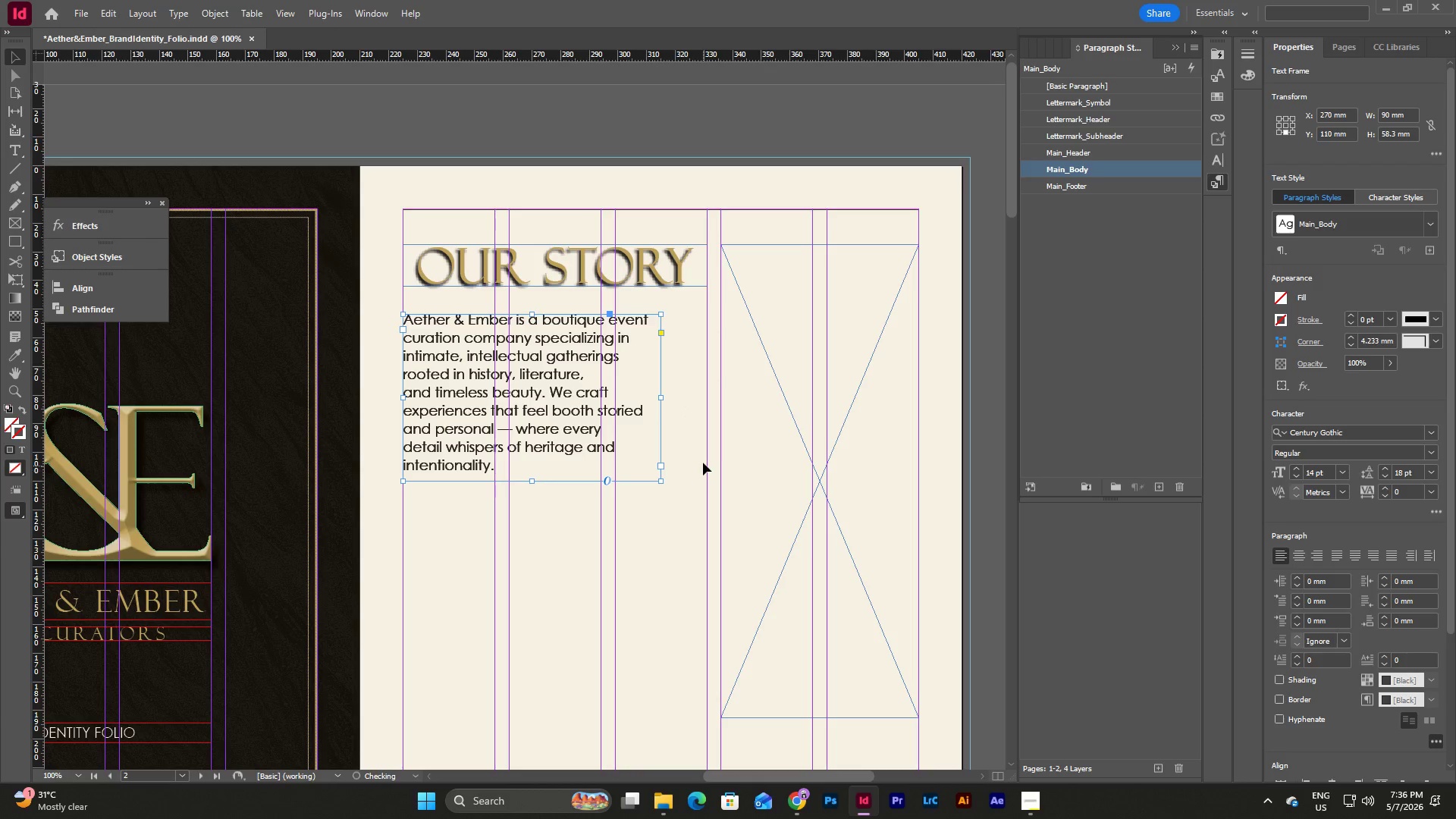 
left_click([699, 457])
 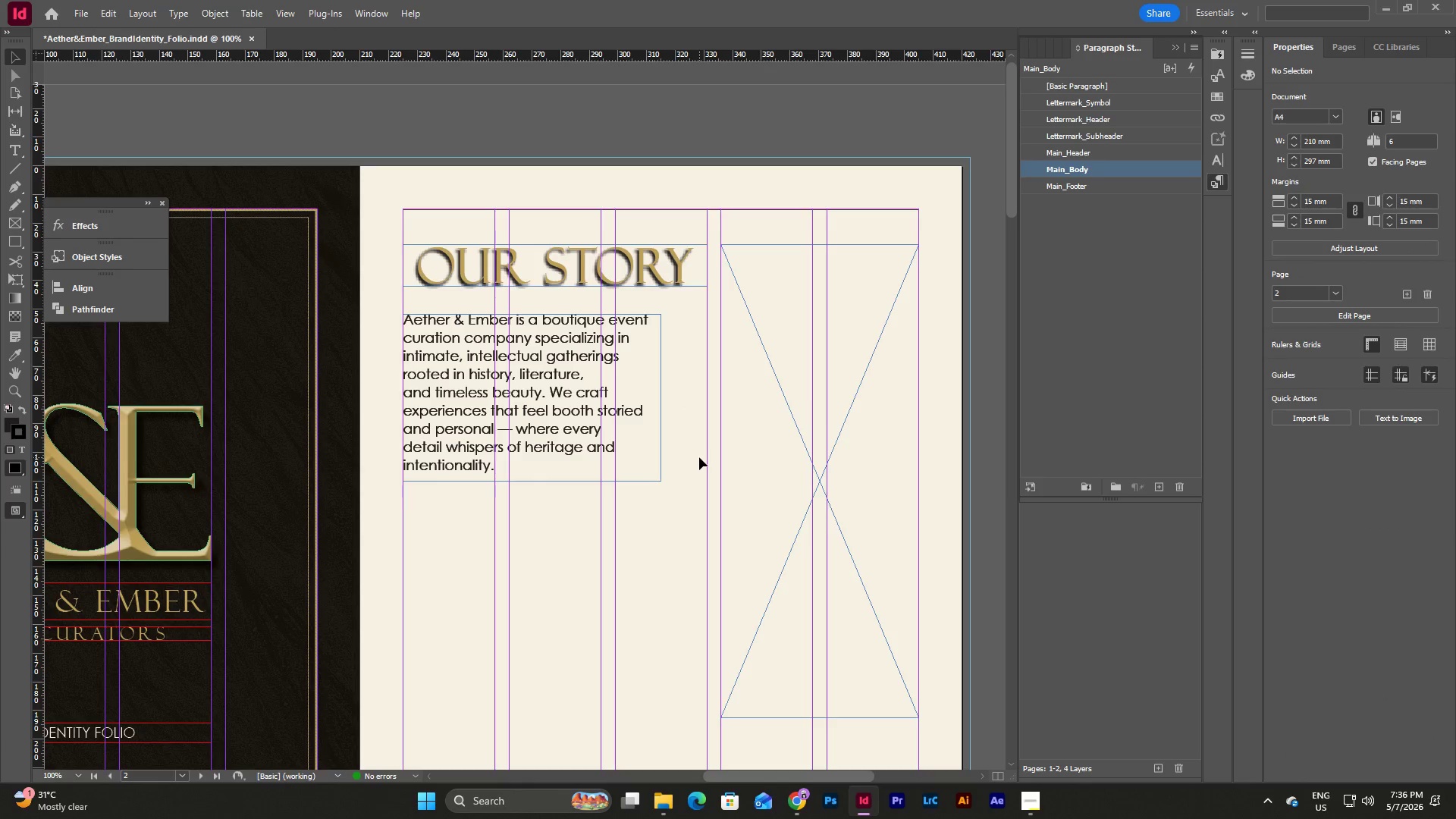 
scroll: coordinate [699, 457], scroll_direction: up, amount: 1.0
 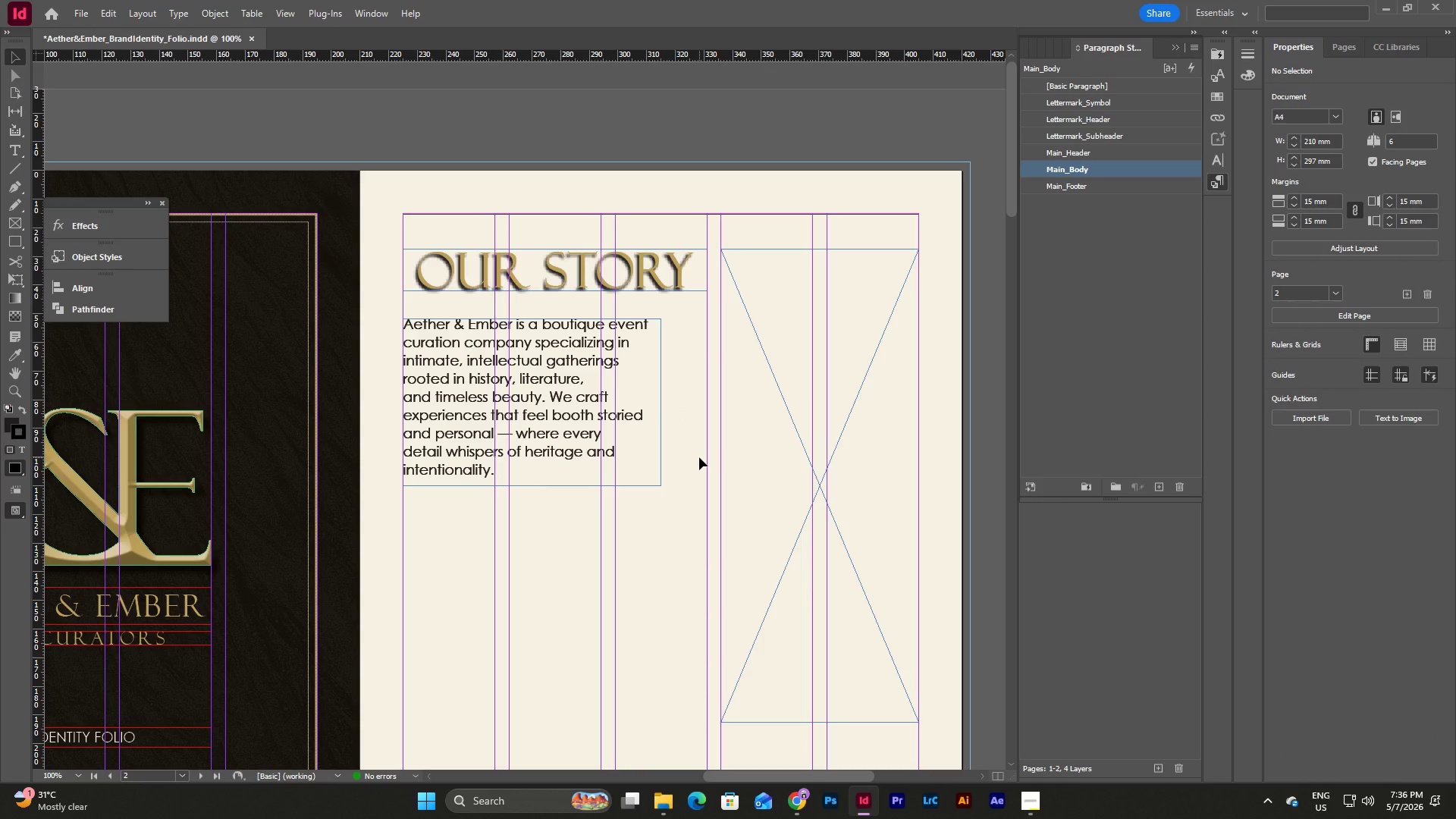 
left_click([648, 416])
 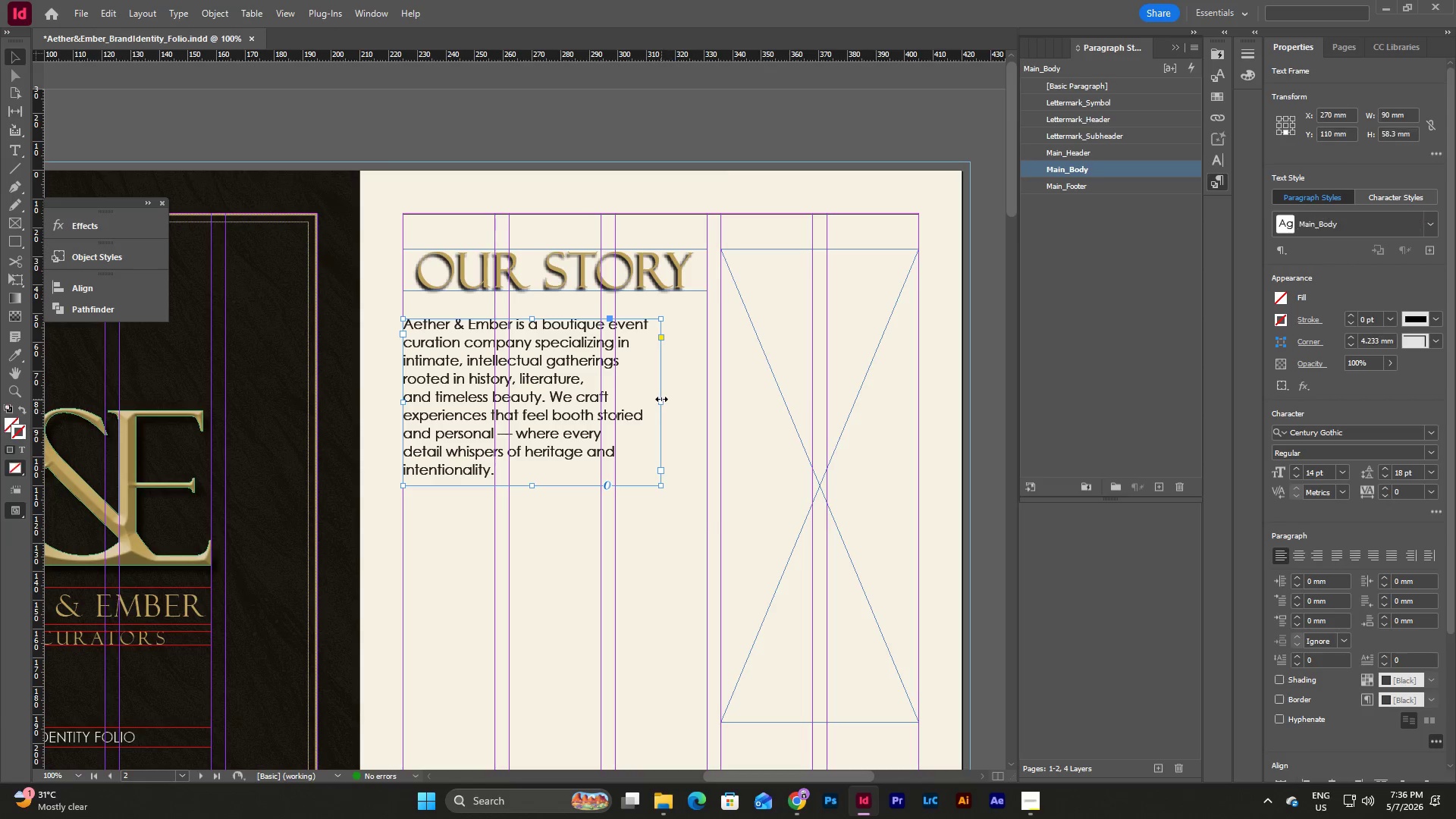 
left_click_drag(start_coordinate=[661, 399], to_coordinate=[710, 403])
 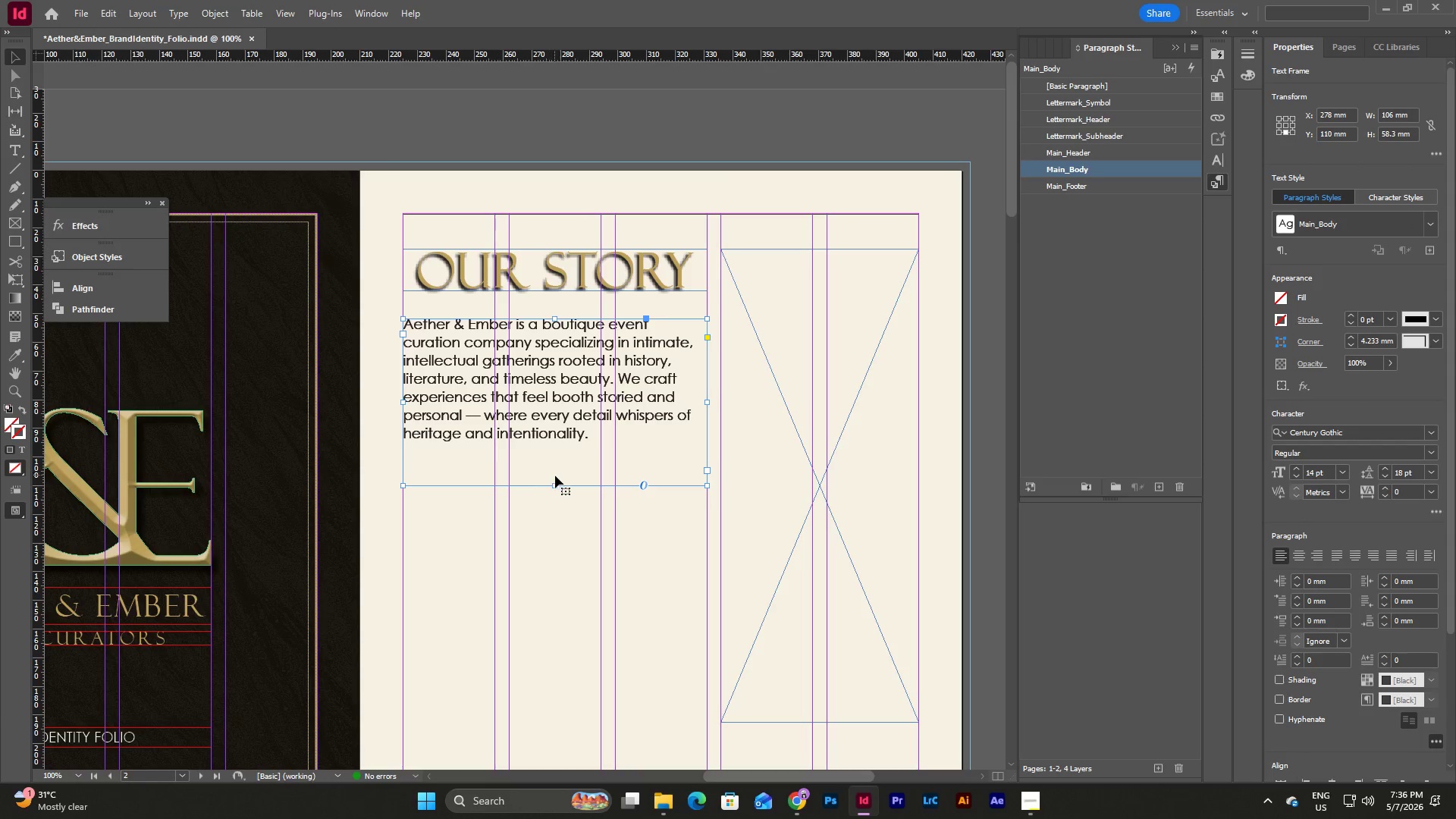 
left_click([555, 481])
 